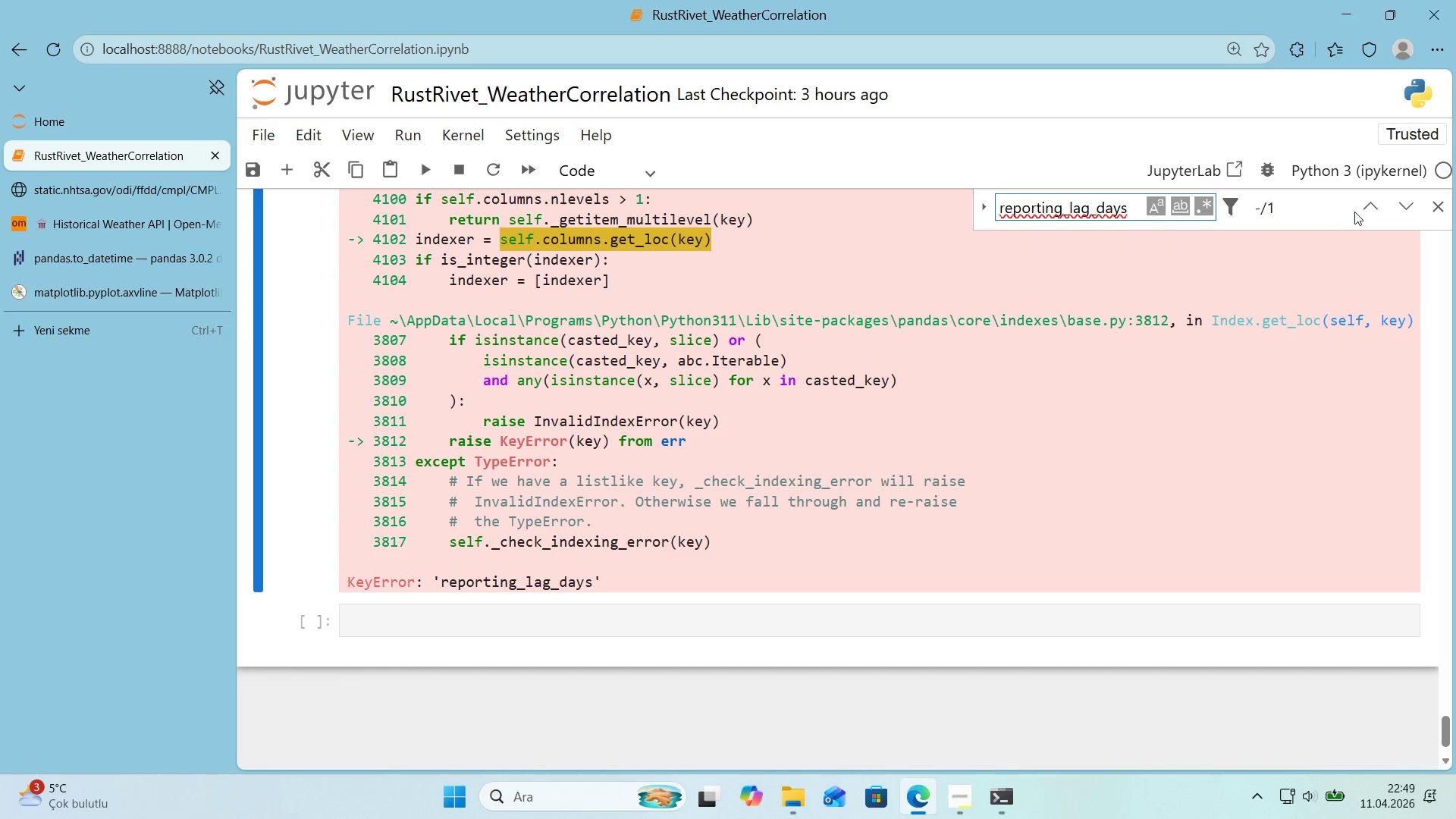 
left_click([1361, 209])
 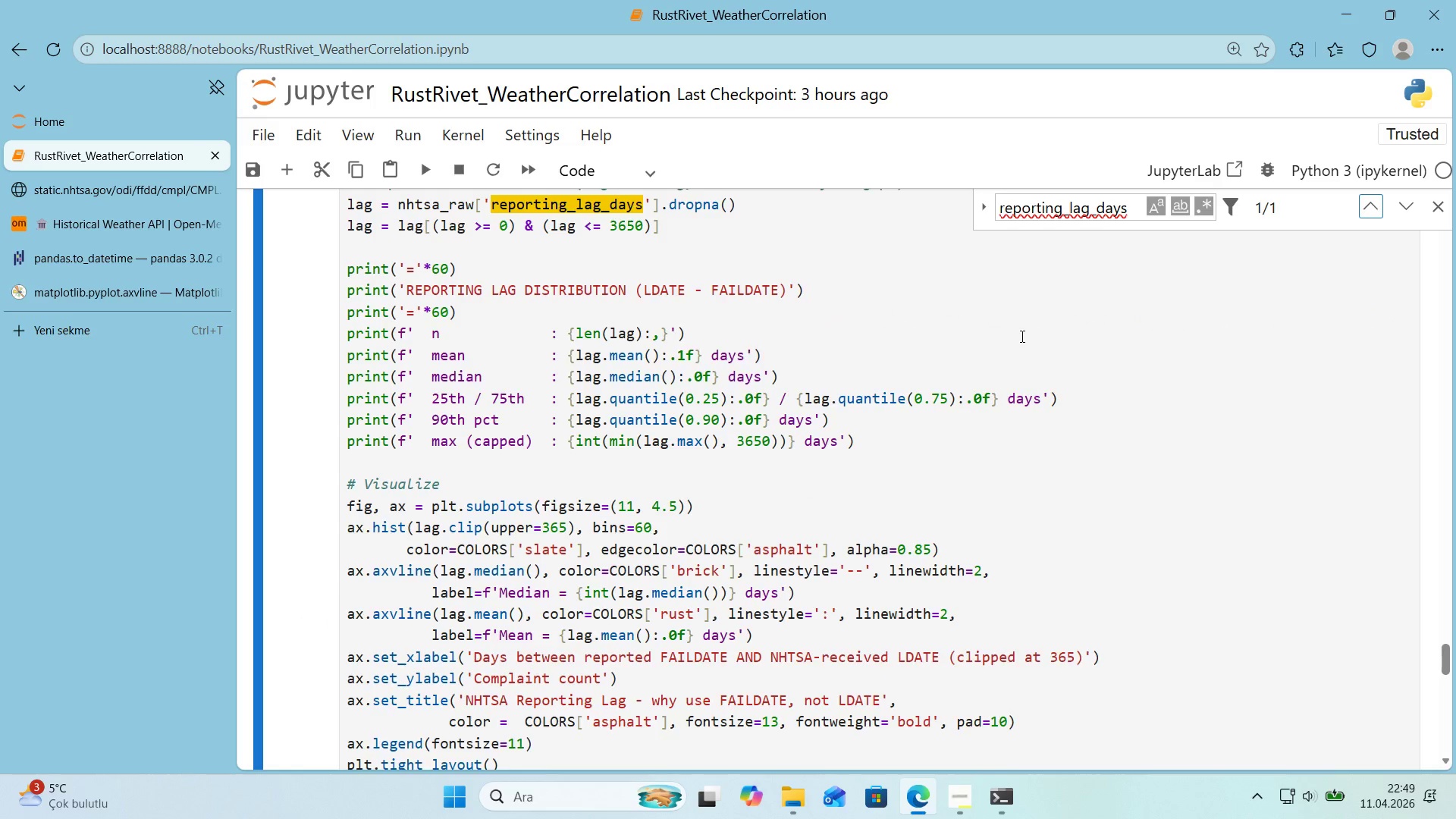 
scroll: coordinate [1021, 336], scroll_direction: up, amount: 1.0
 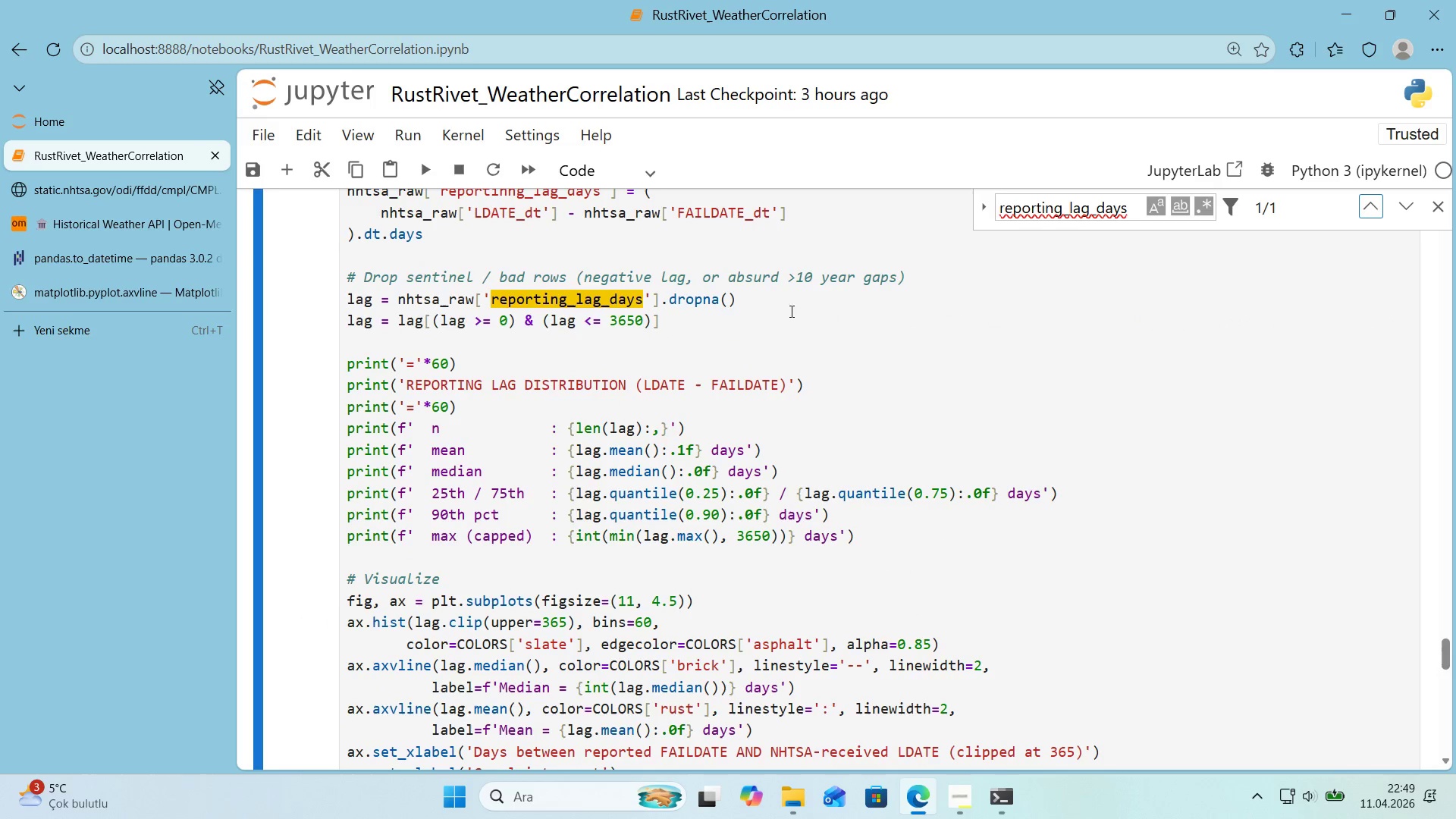 
left_click([776, 304])
 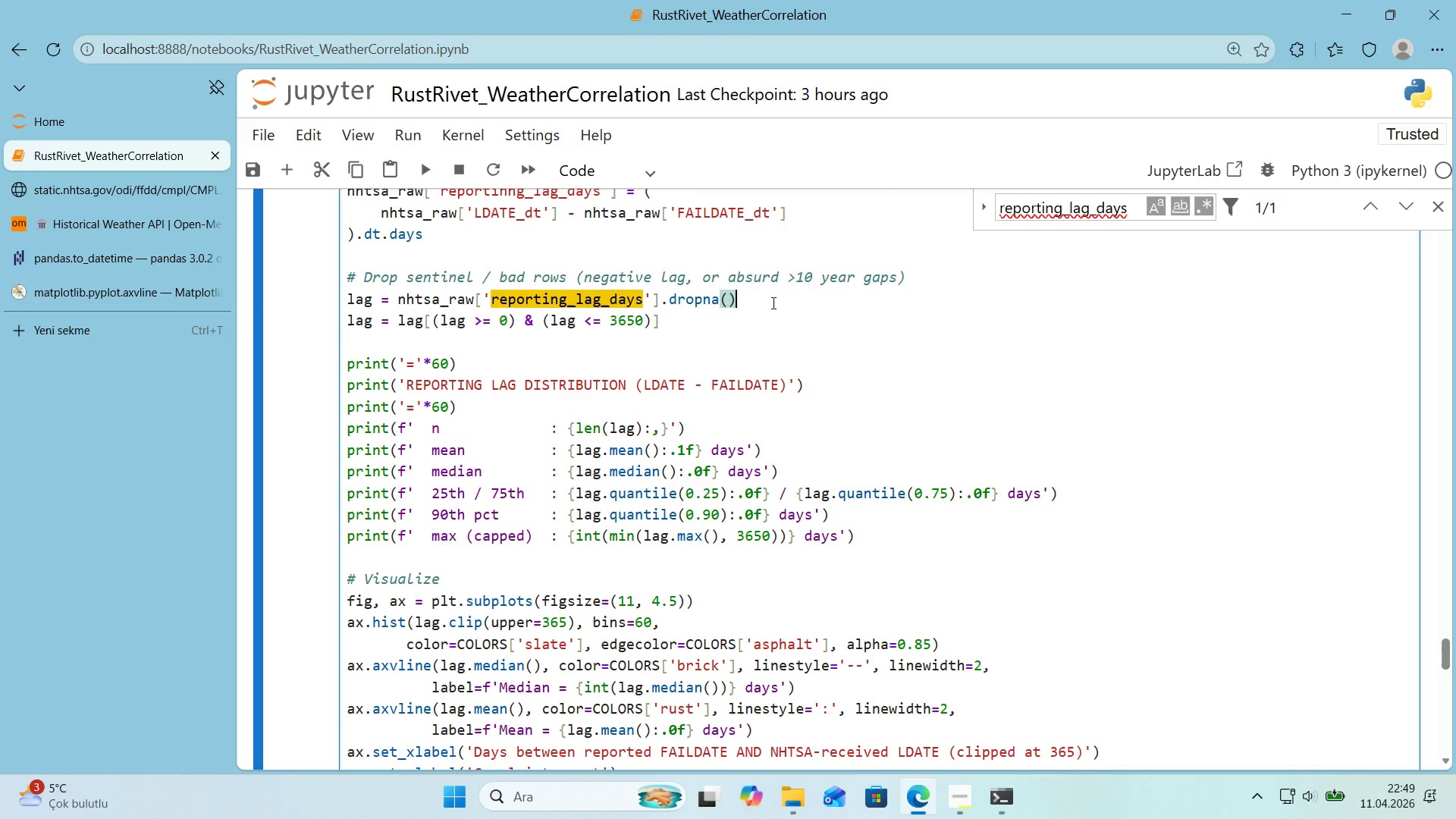 
left_click([1436, 212])
 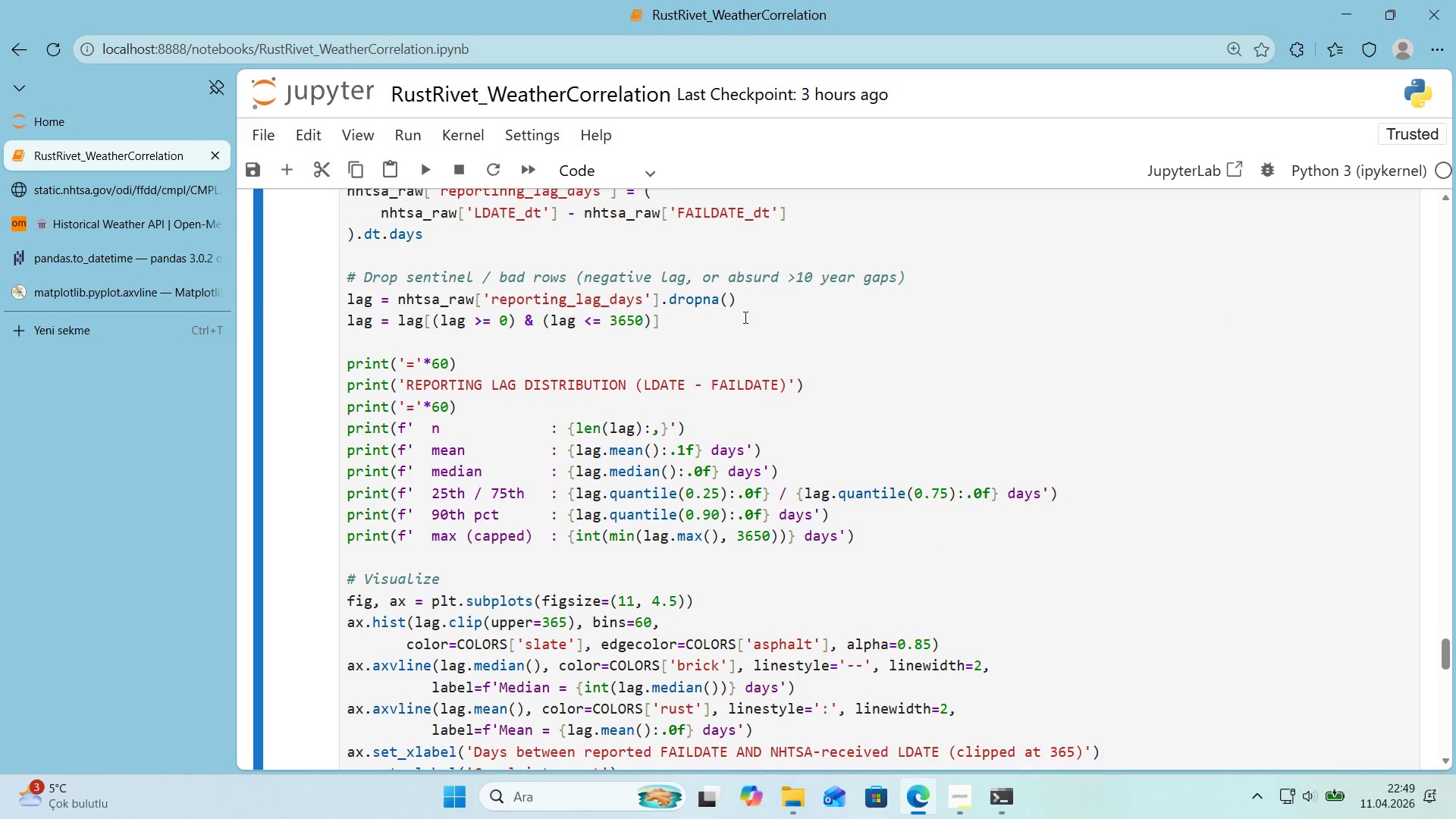 
left_click([747, 307])
 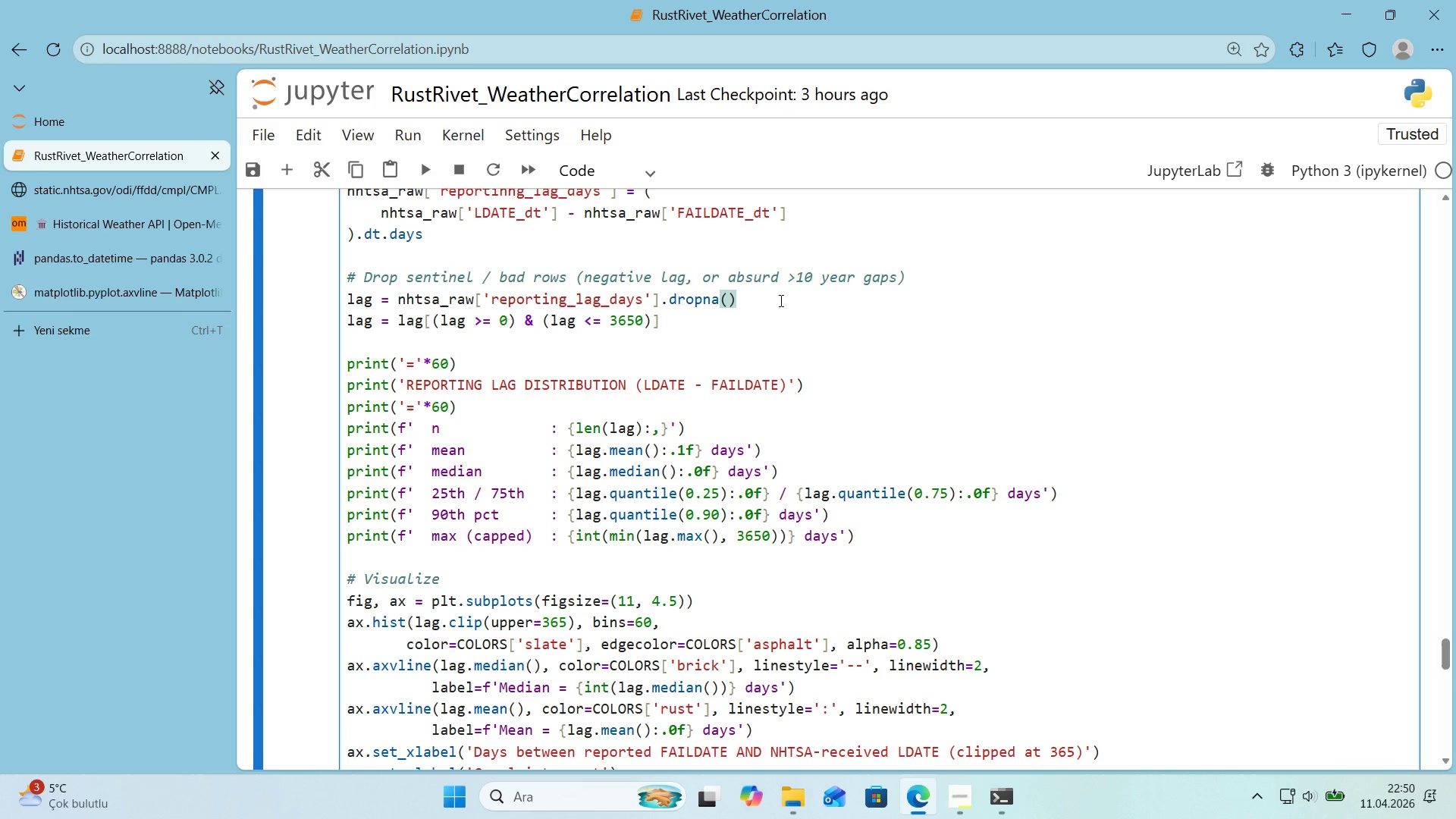 
wait(10.36)
 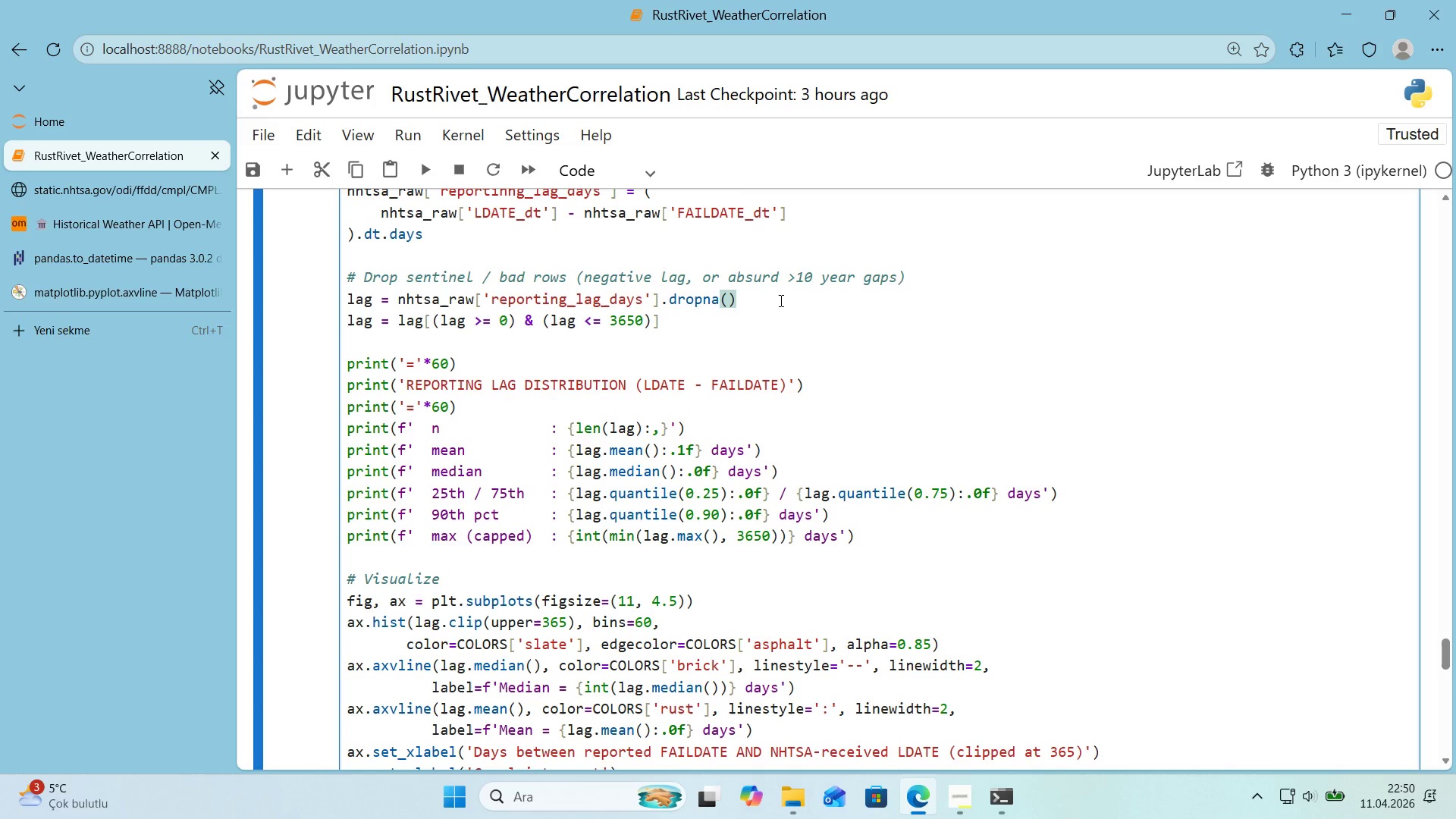 
left_click([613, 306])
 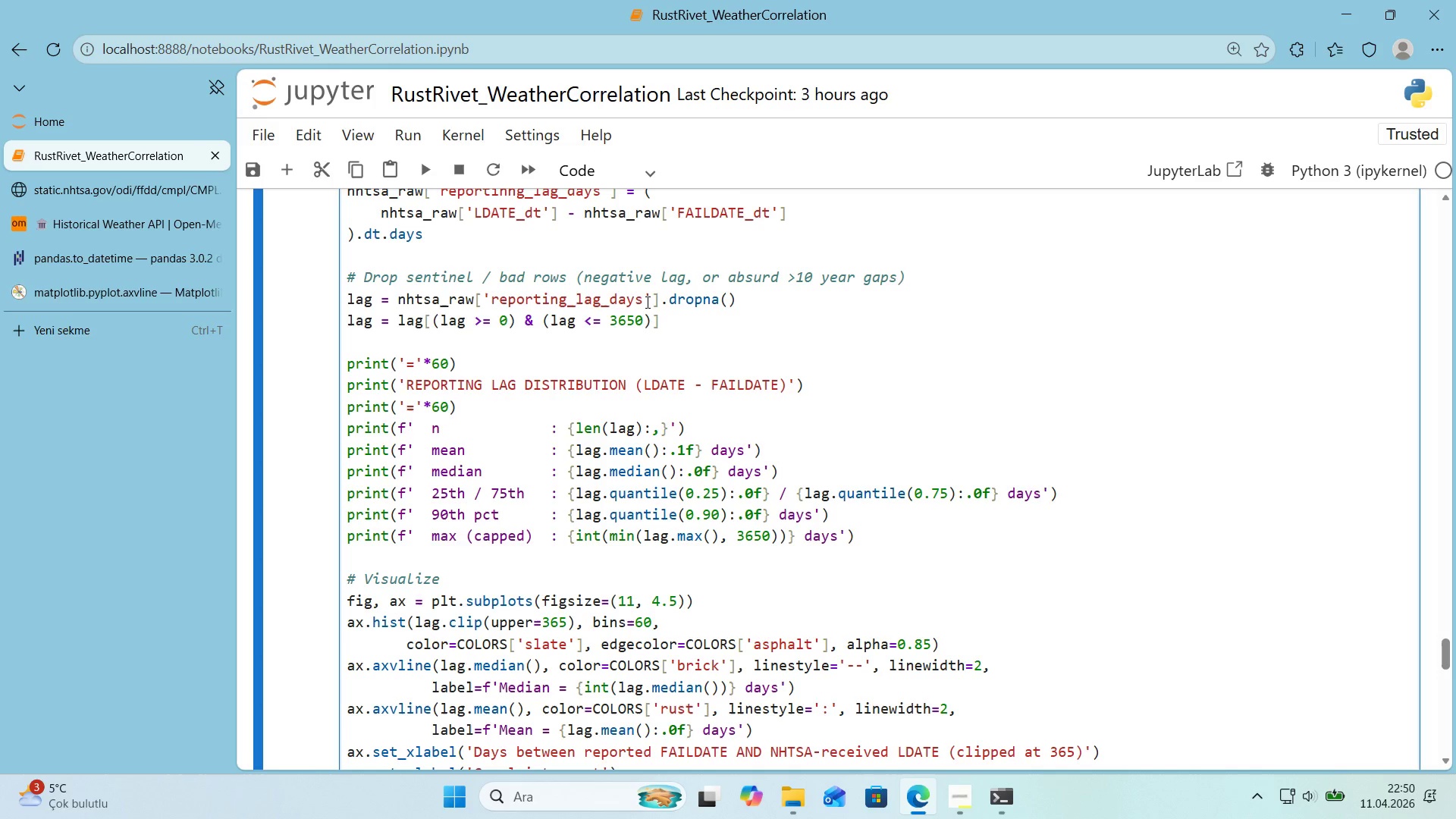 
left_click([646, 302])
 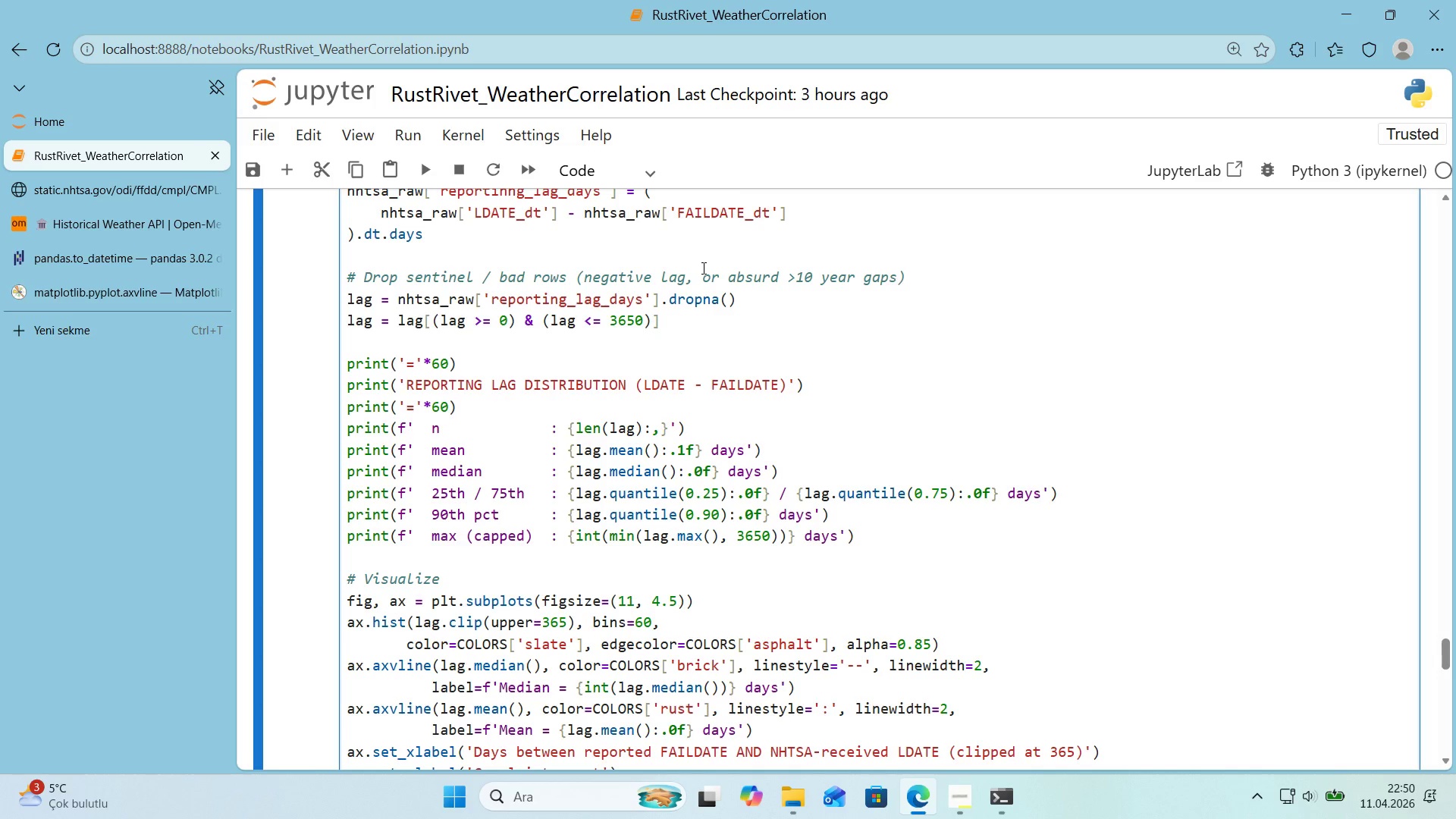 
wait(7.55)
 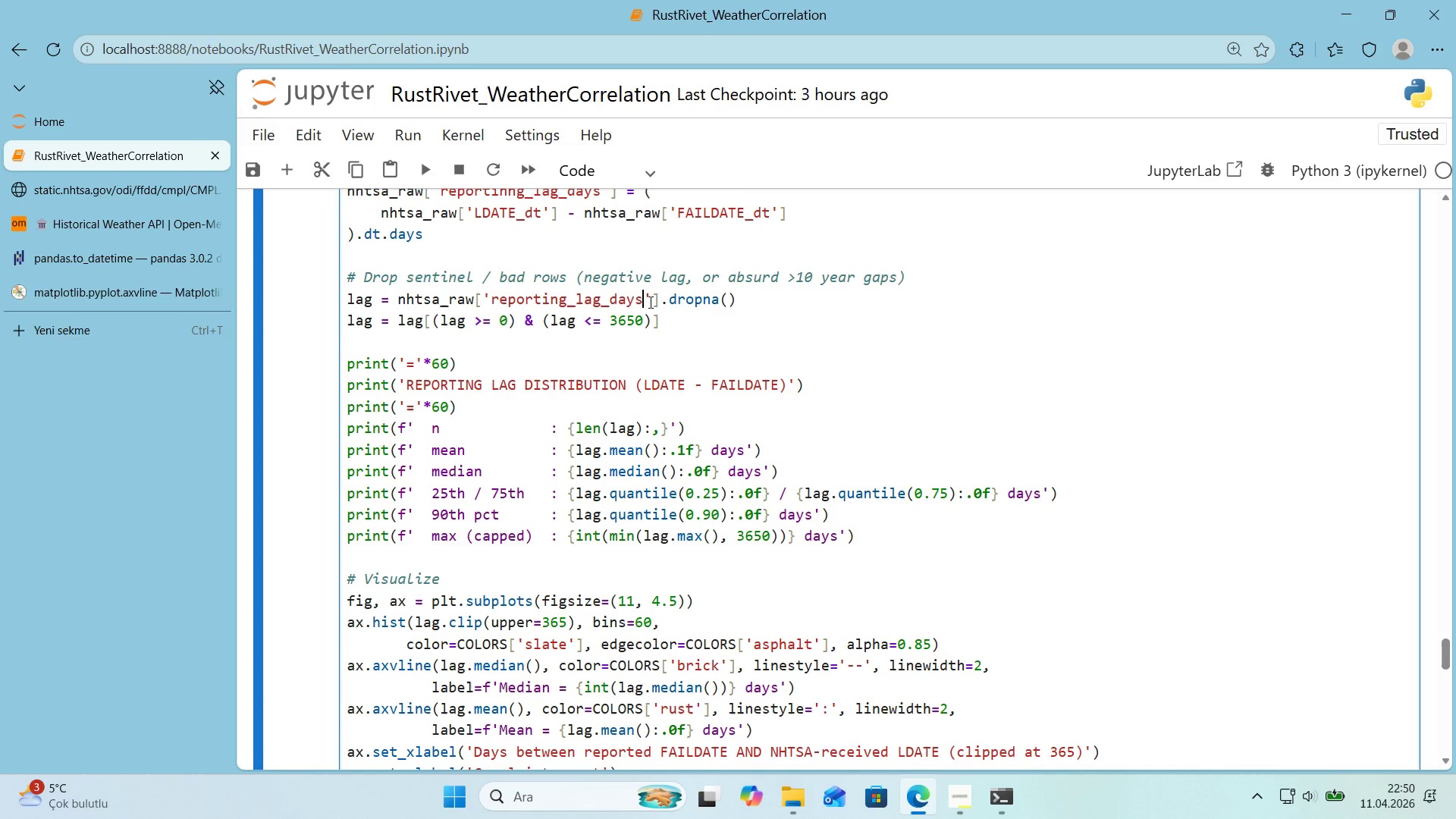 
scroll: coordinate [693, 268], scroll_direction: up, amount: 2.0
 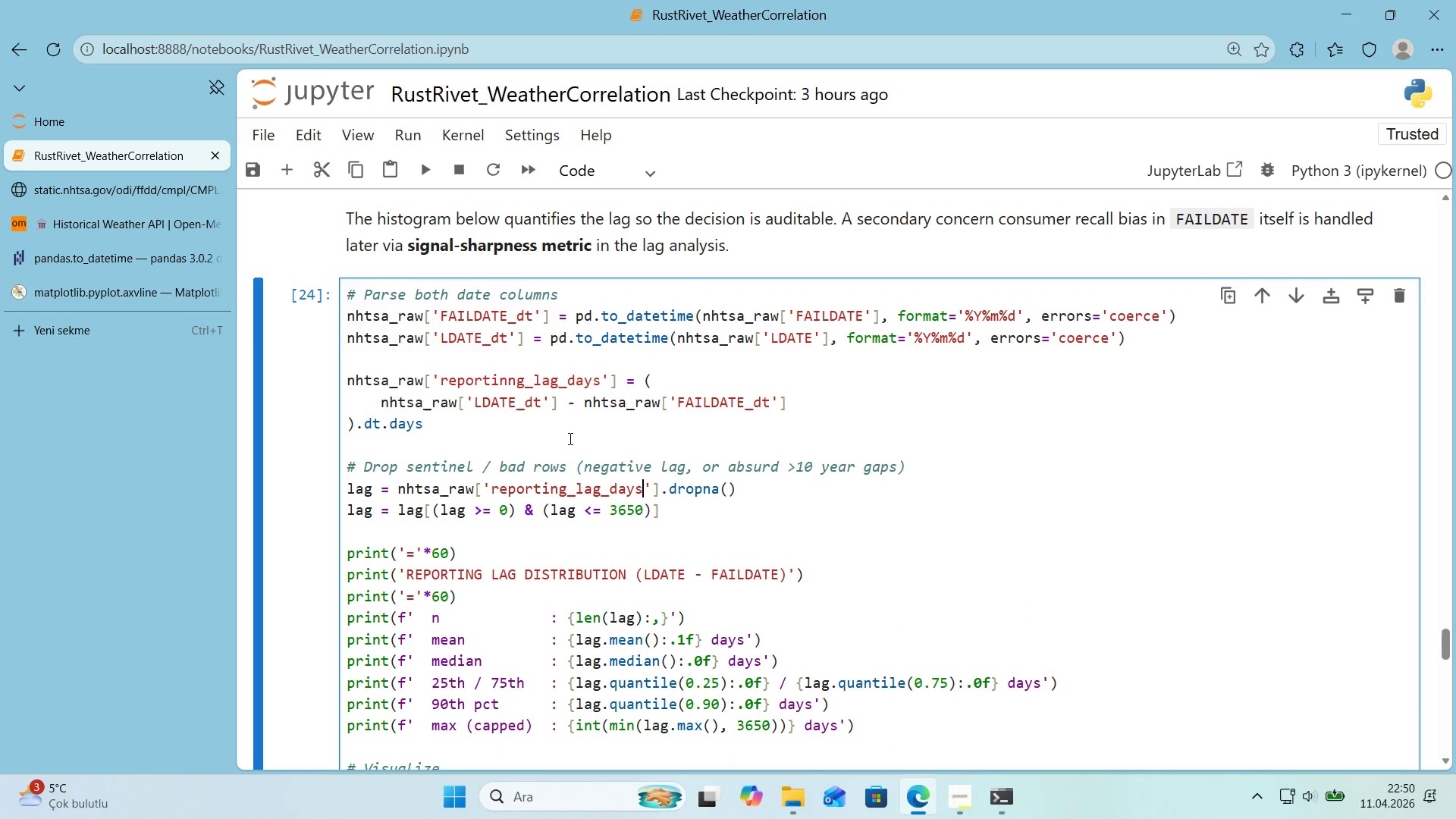 
double_click([562, 487])
 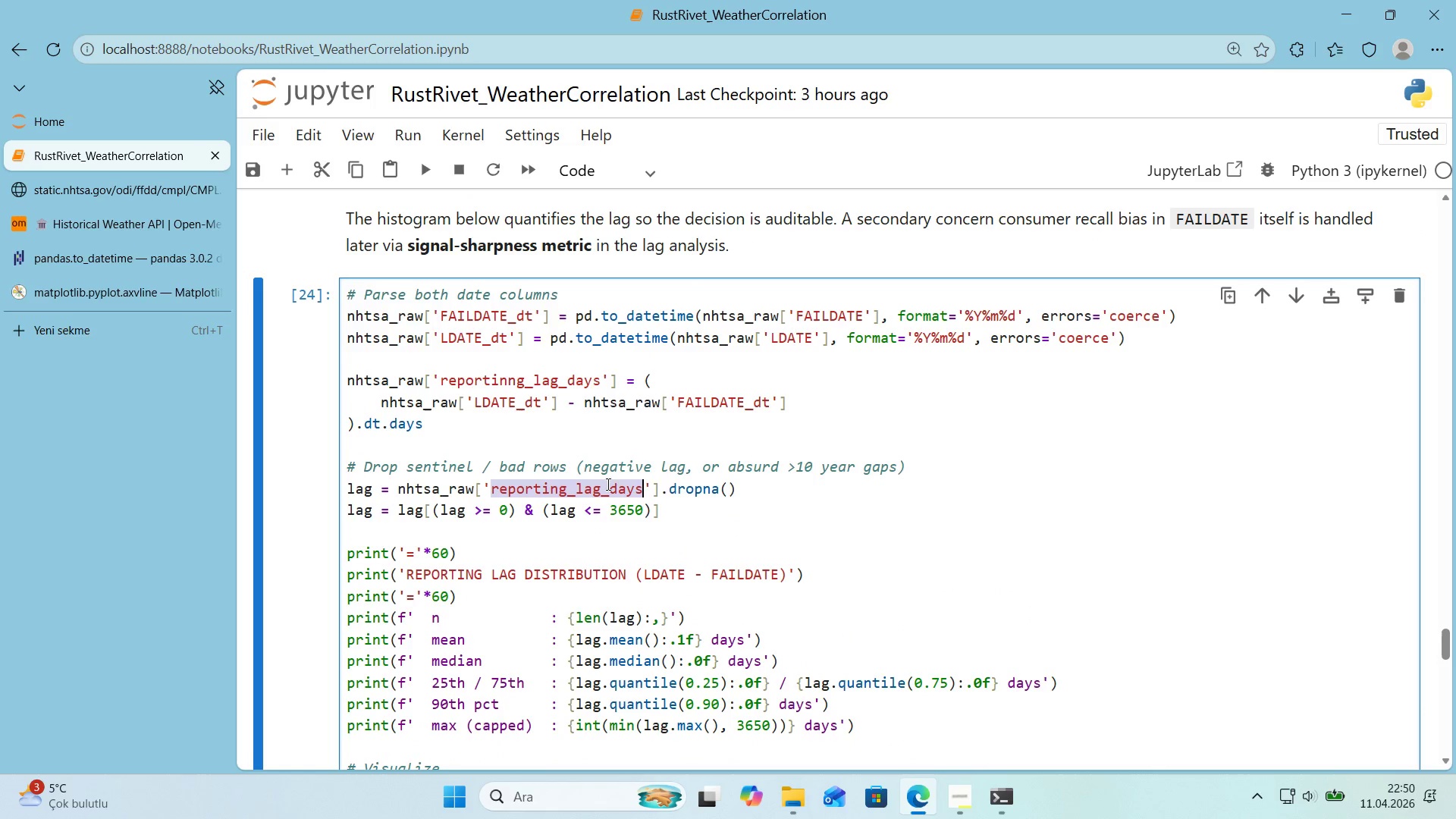 
key(Control+C)
 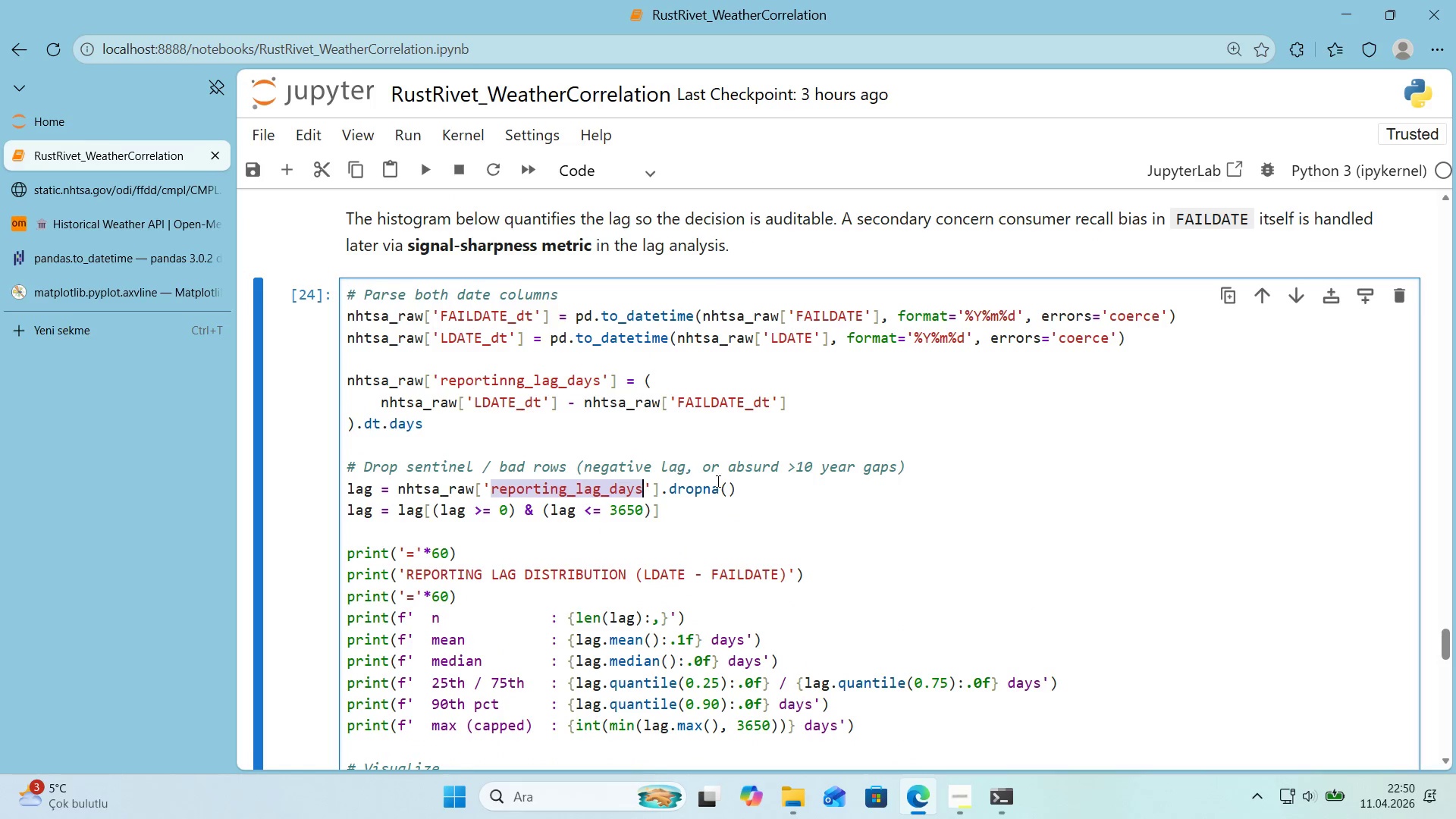 
key(Control+ControlLeft)
 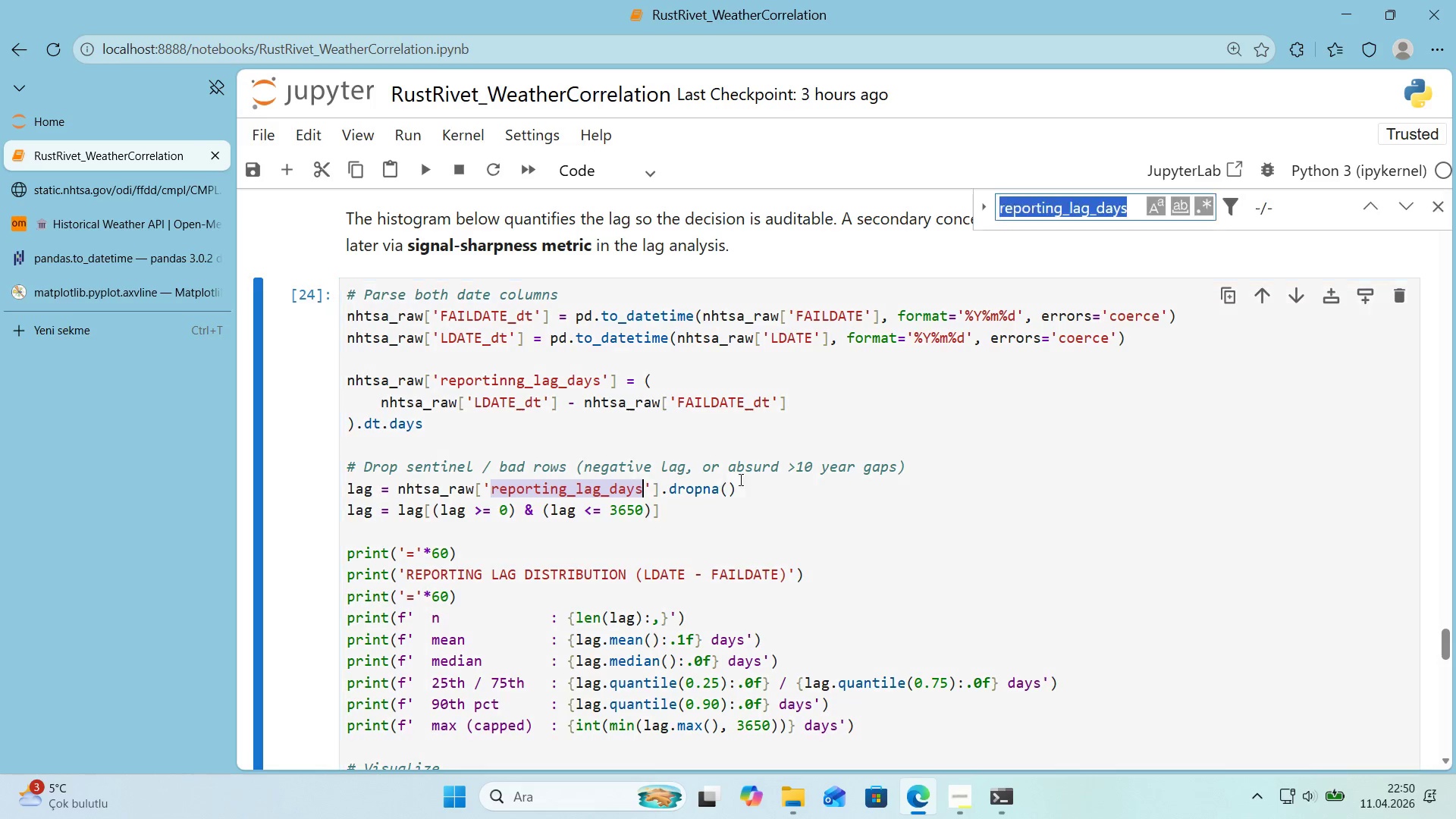 
key(Control+F)
 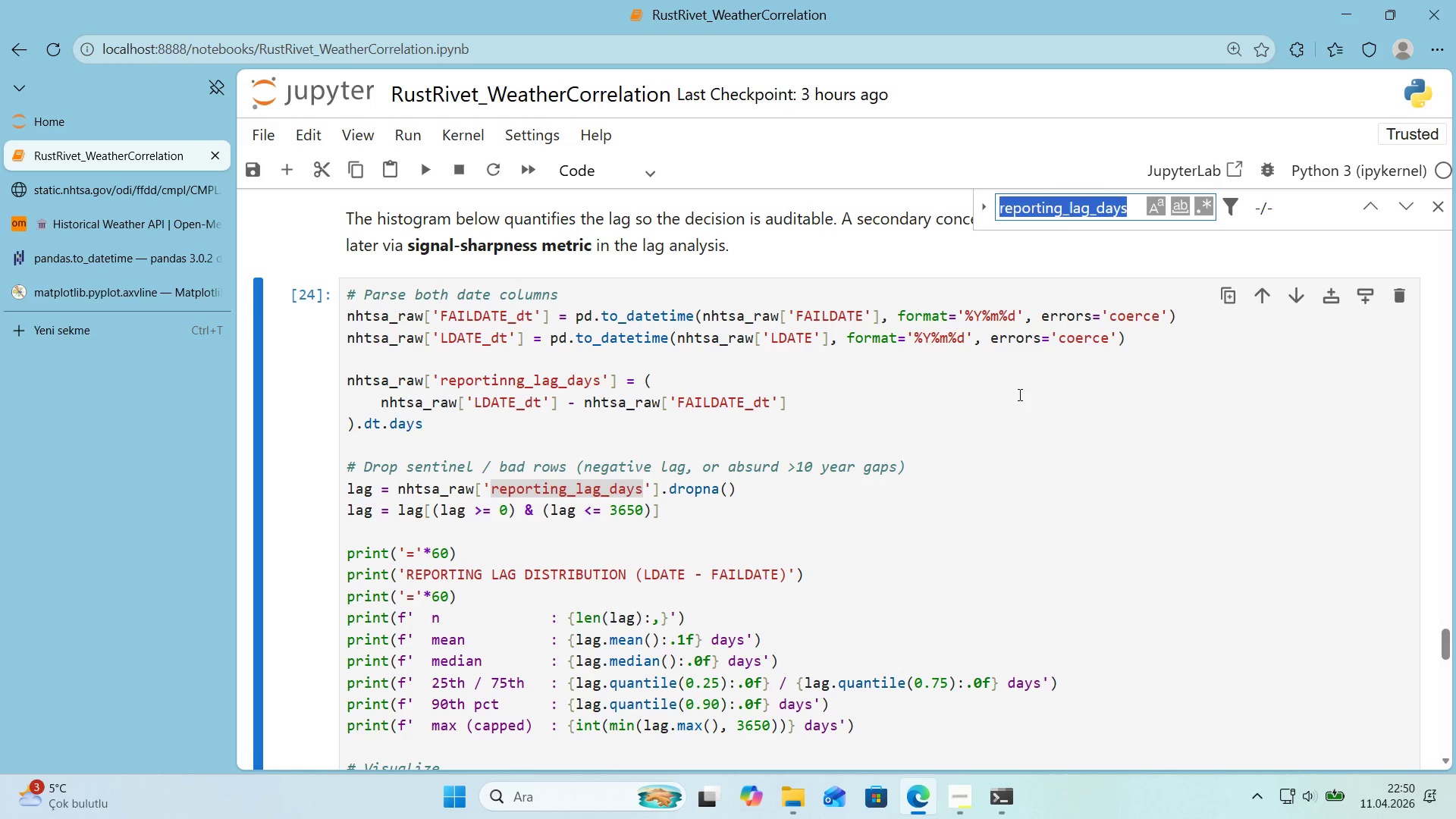 
key(Control+ControlLeft)
 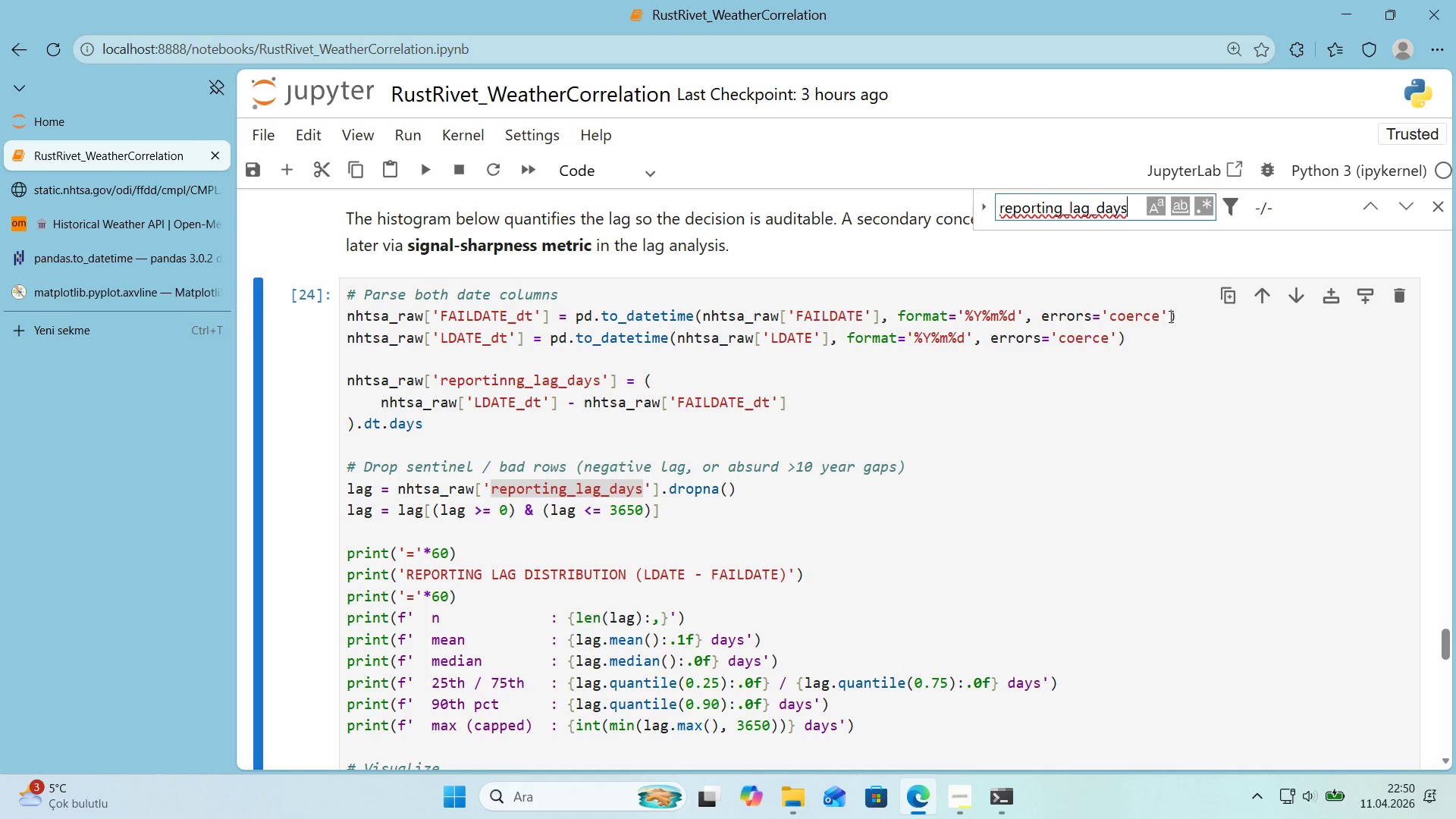 
key(Control+V)
 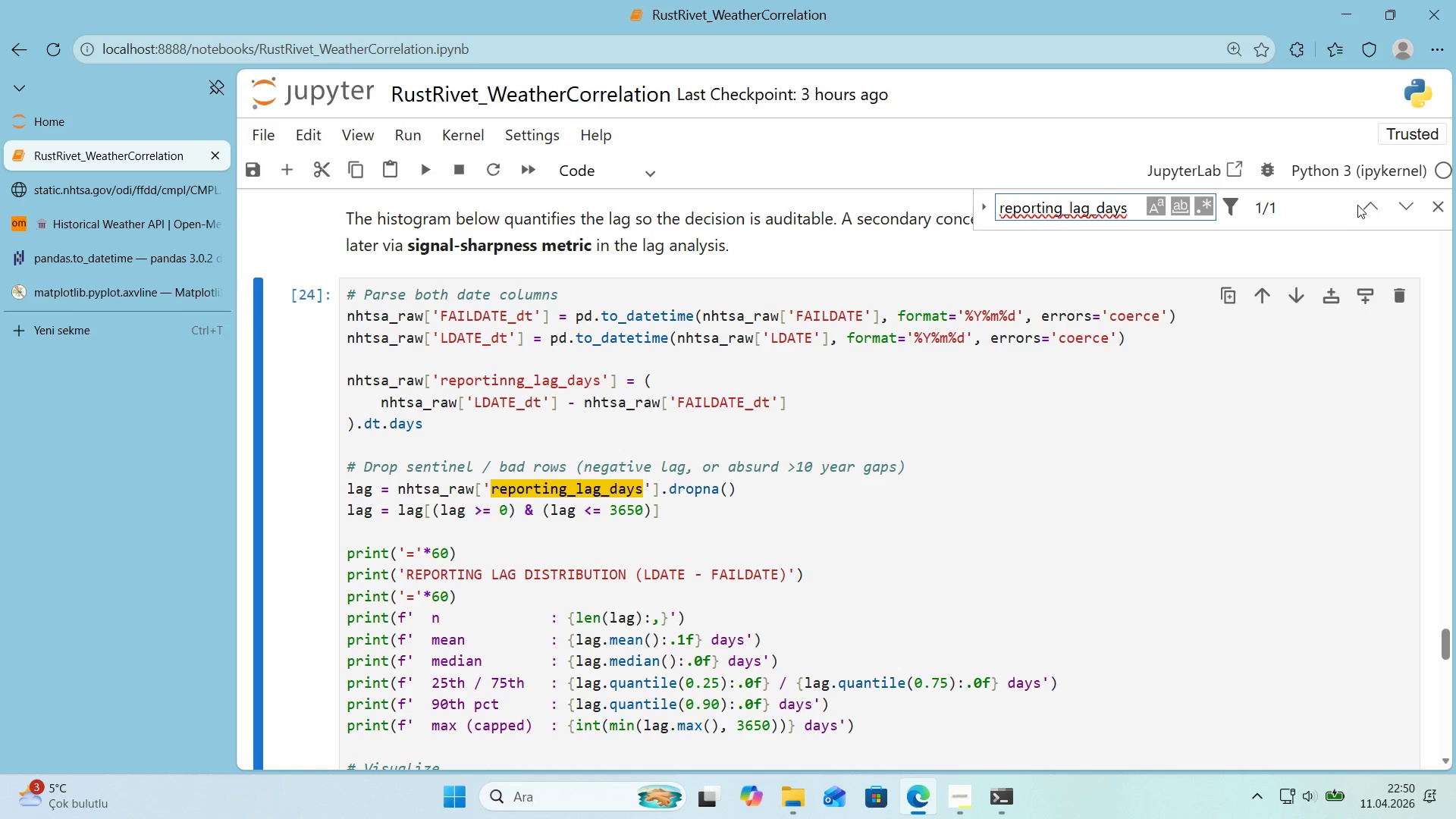 
left_click([1360, 205])
 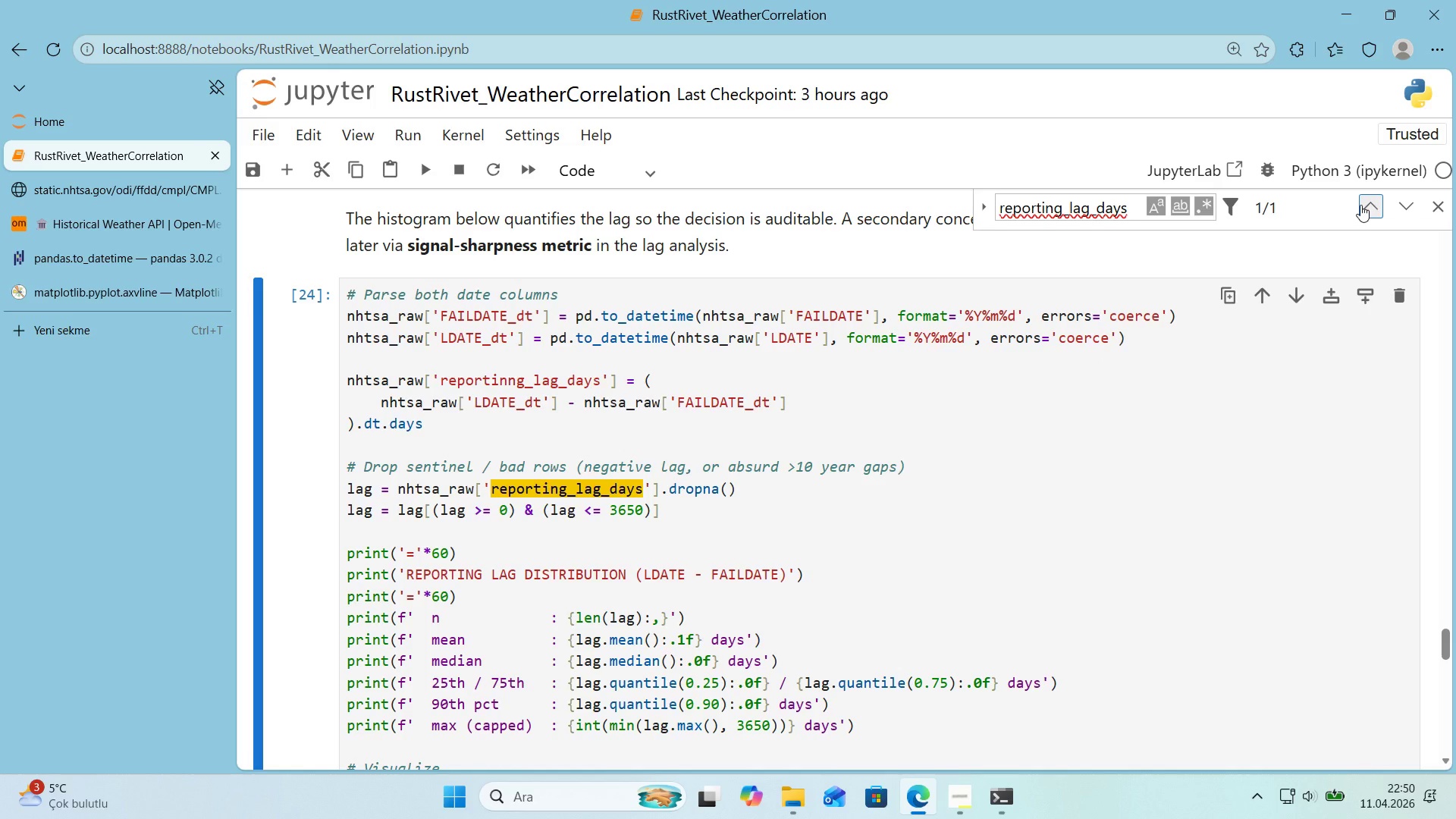 
left_click([1360, 205])
 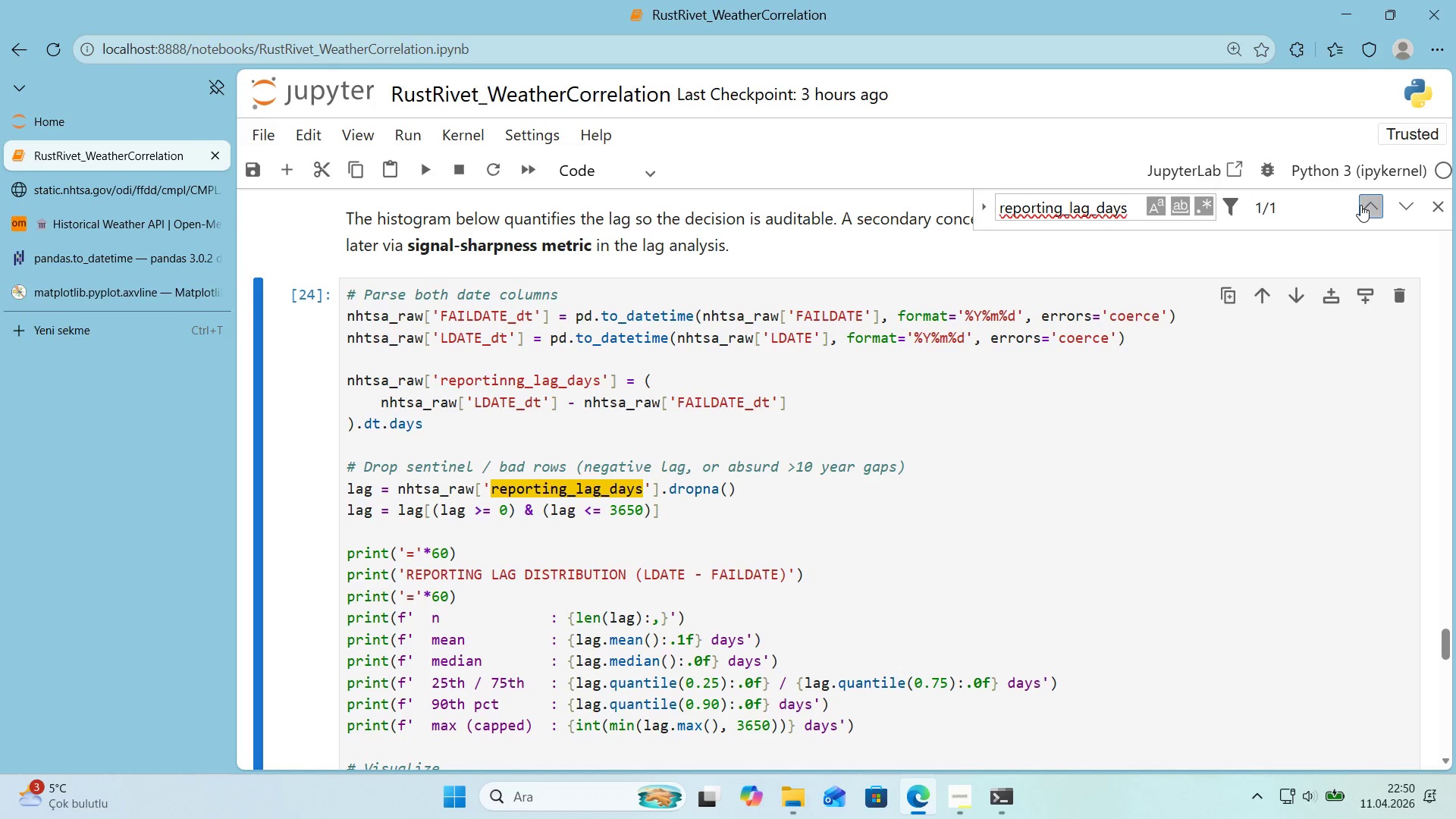 
left_click([1360, 205])
 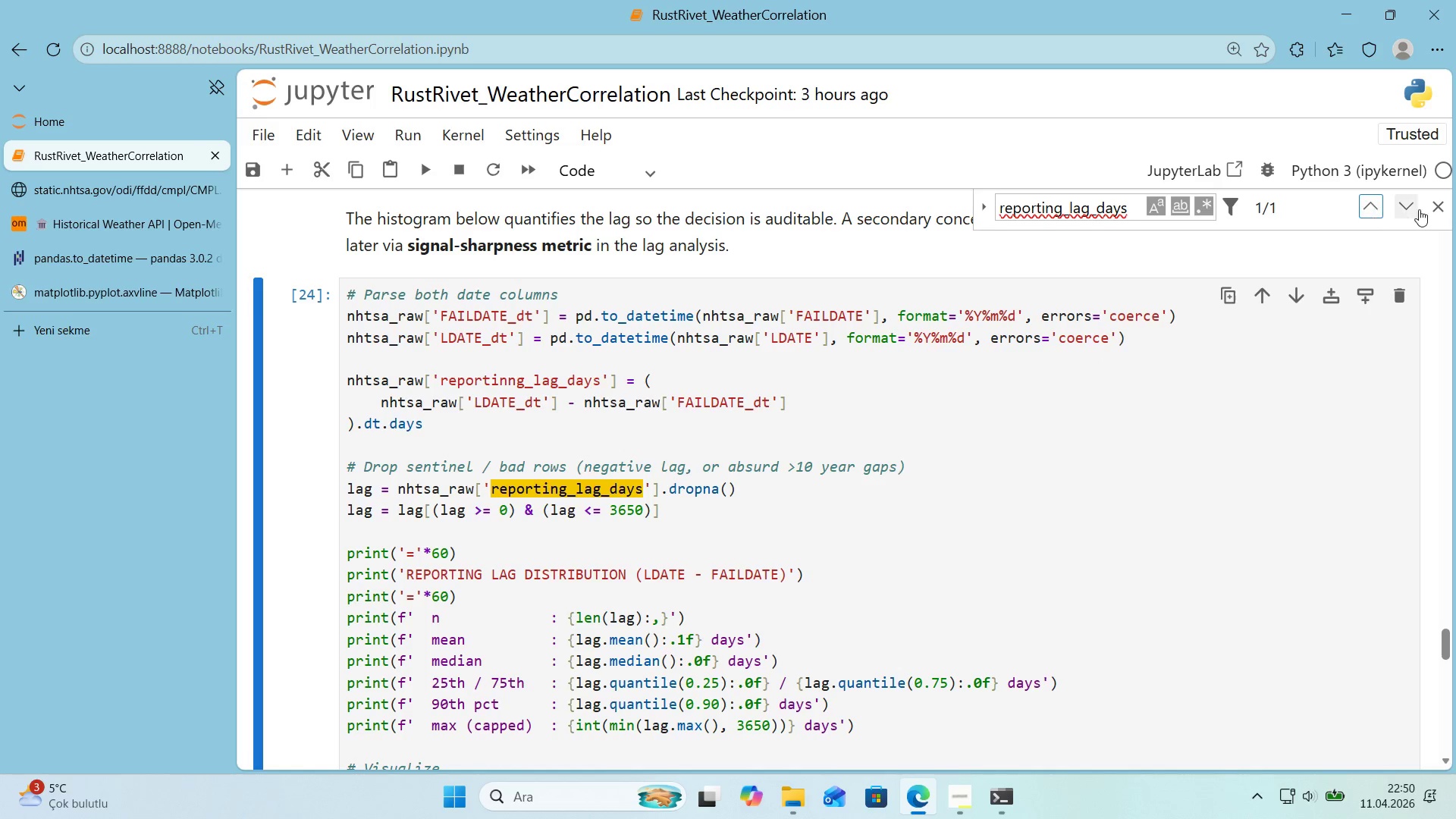 
left_click([1434, 206])
 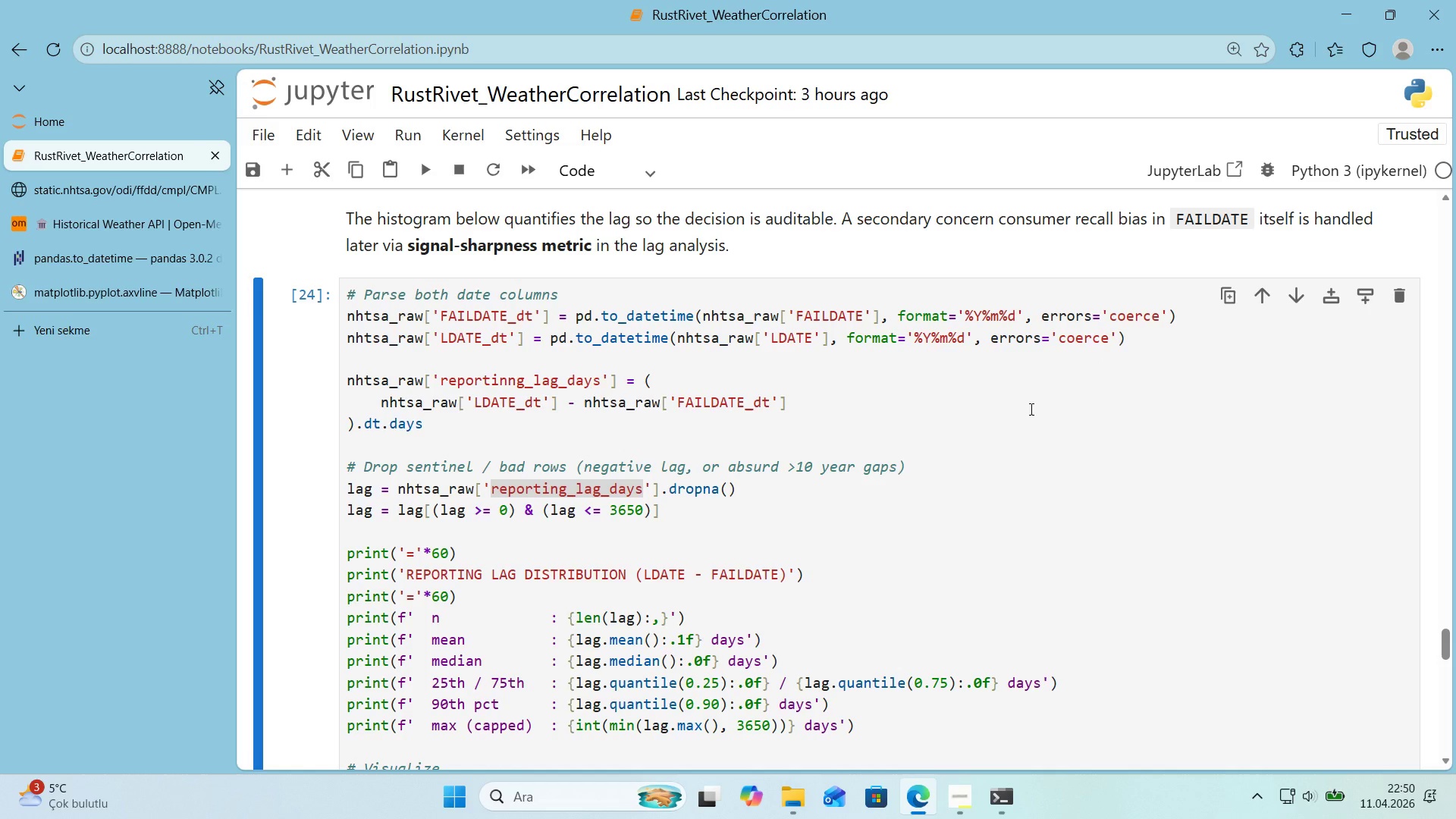 
scroll: coordinate [1015, 420], scroll_direction: down, amount: 13.0
 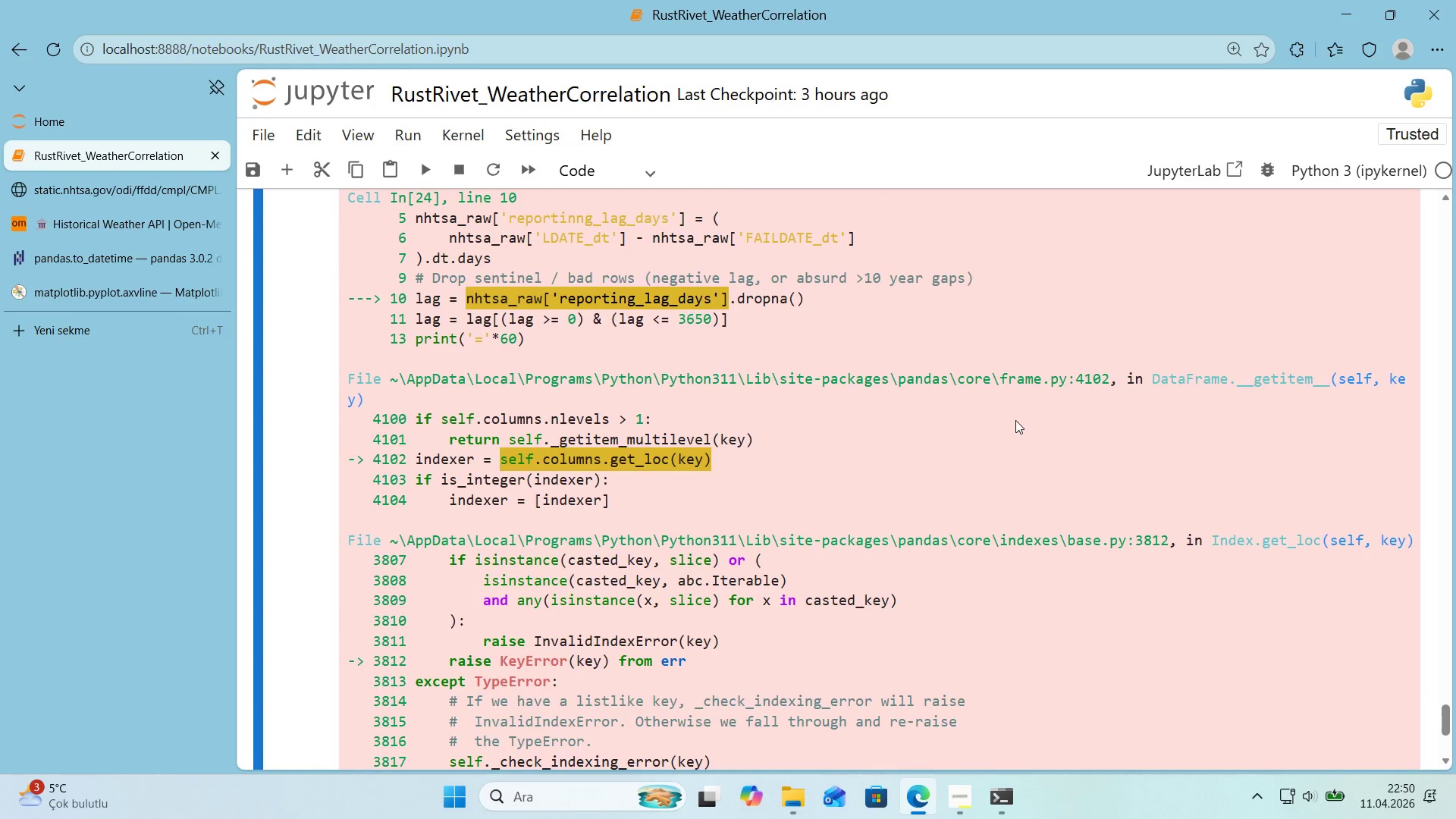 
scroll: coordinate [418, 482], scroll_direction: up, amount: 35.0
 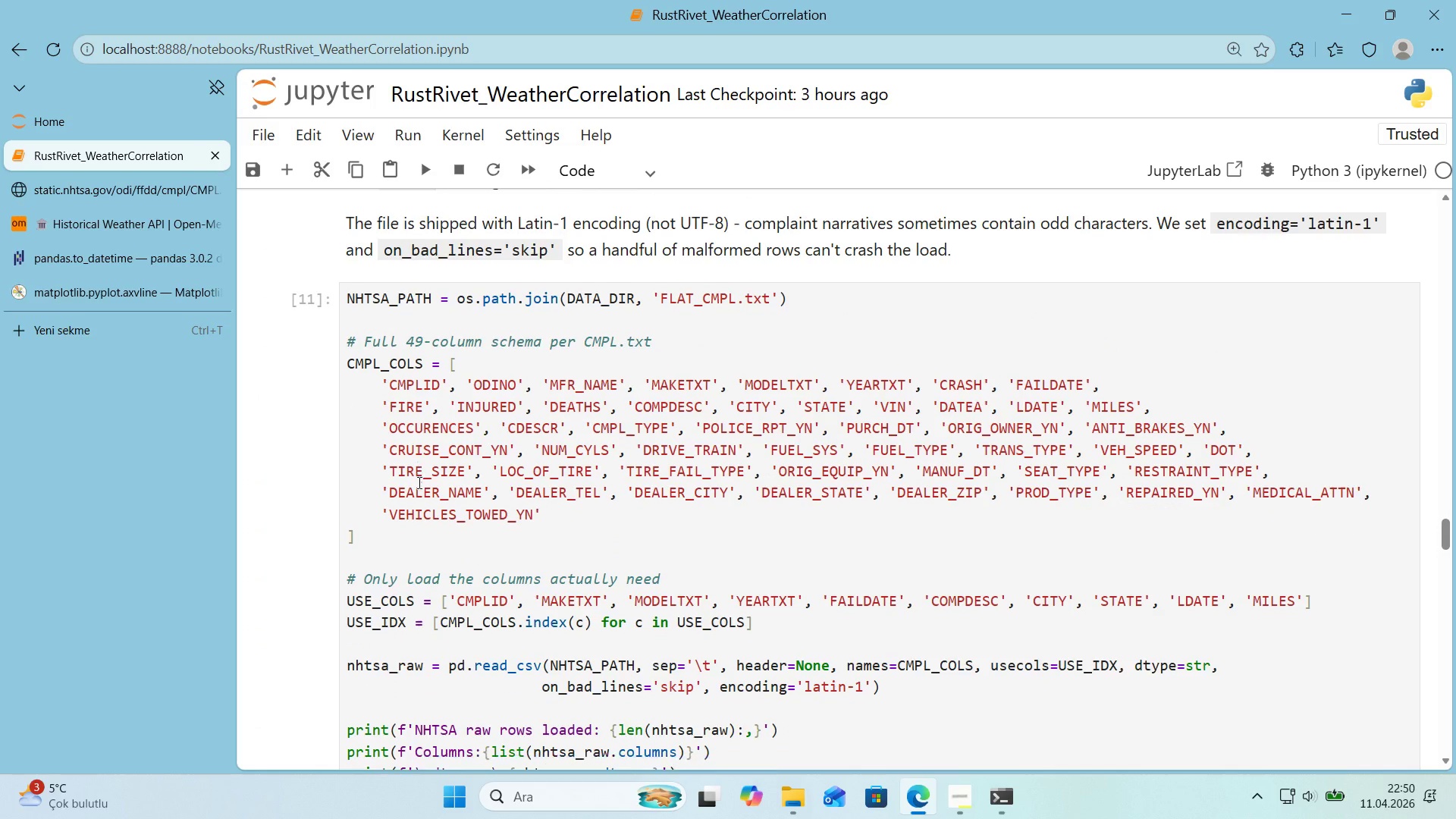 
scroll: coordinate [855, 501], scroll_direction: down, amount: 39.0
 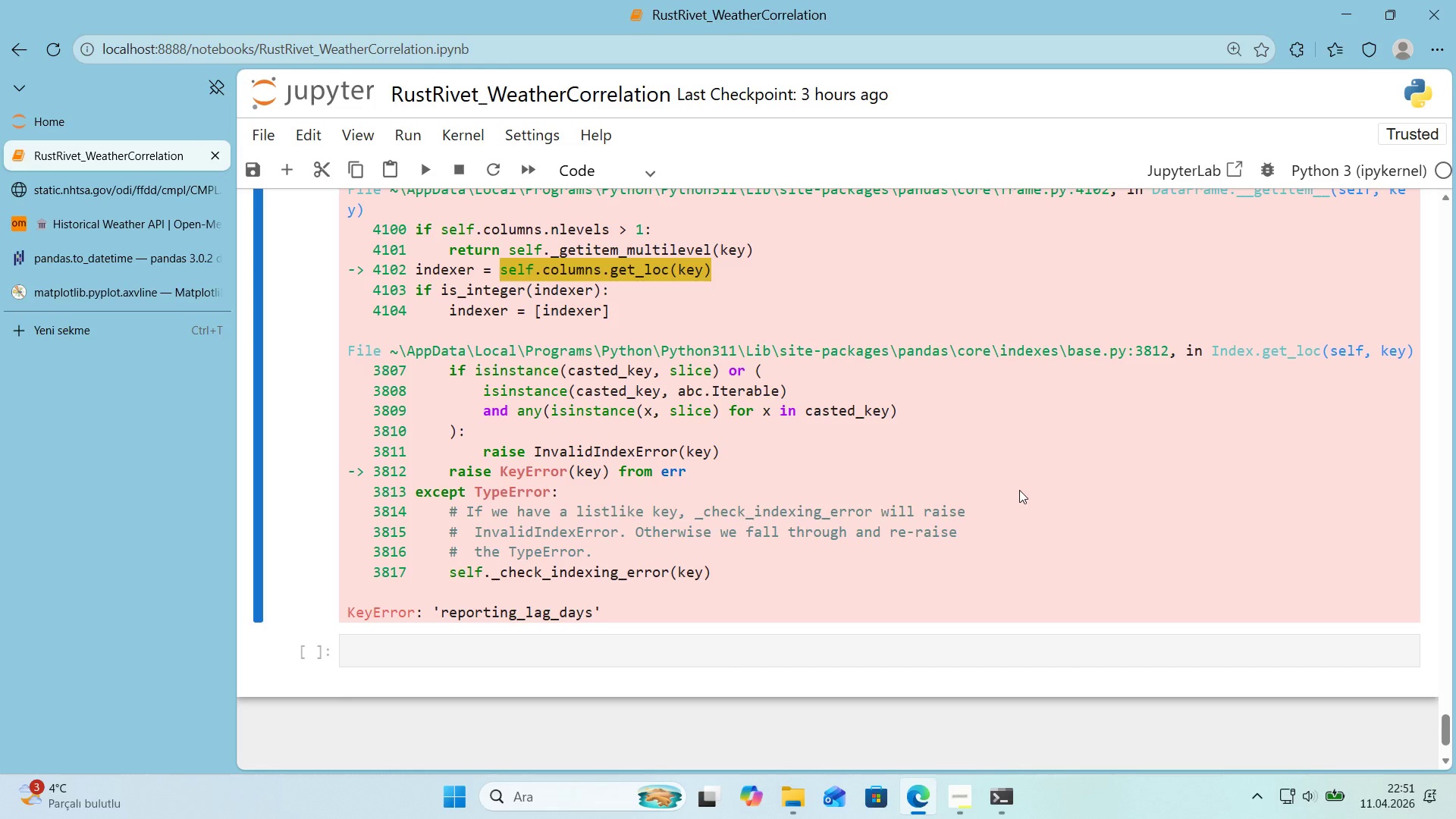 
wait(33.69)
 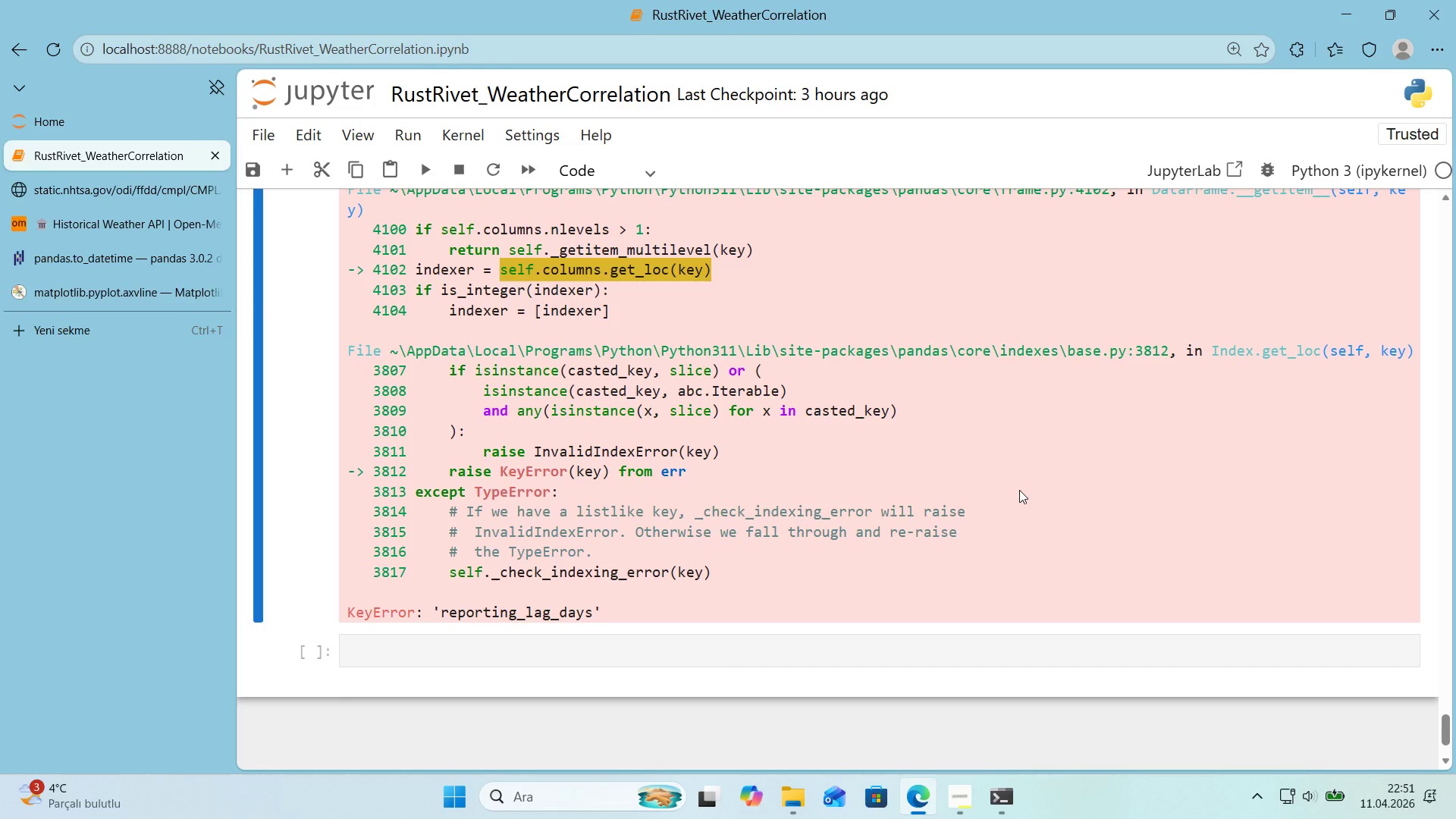 
scroll: coordinate [835, 413], scroll_direction: up, amount: 2.0
 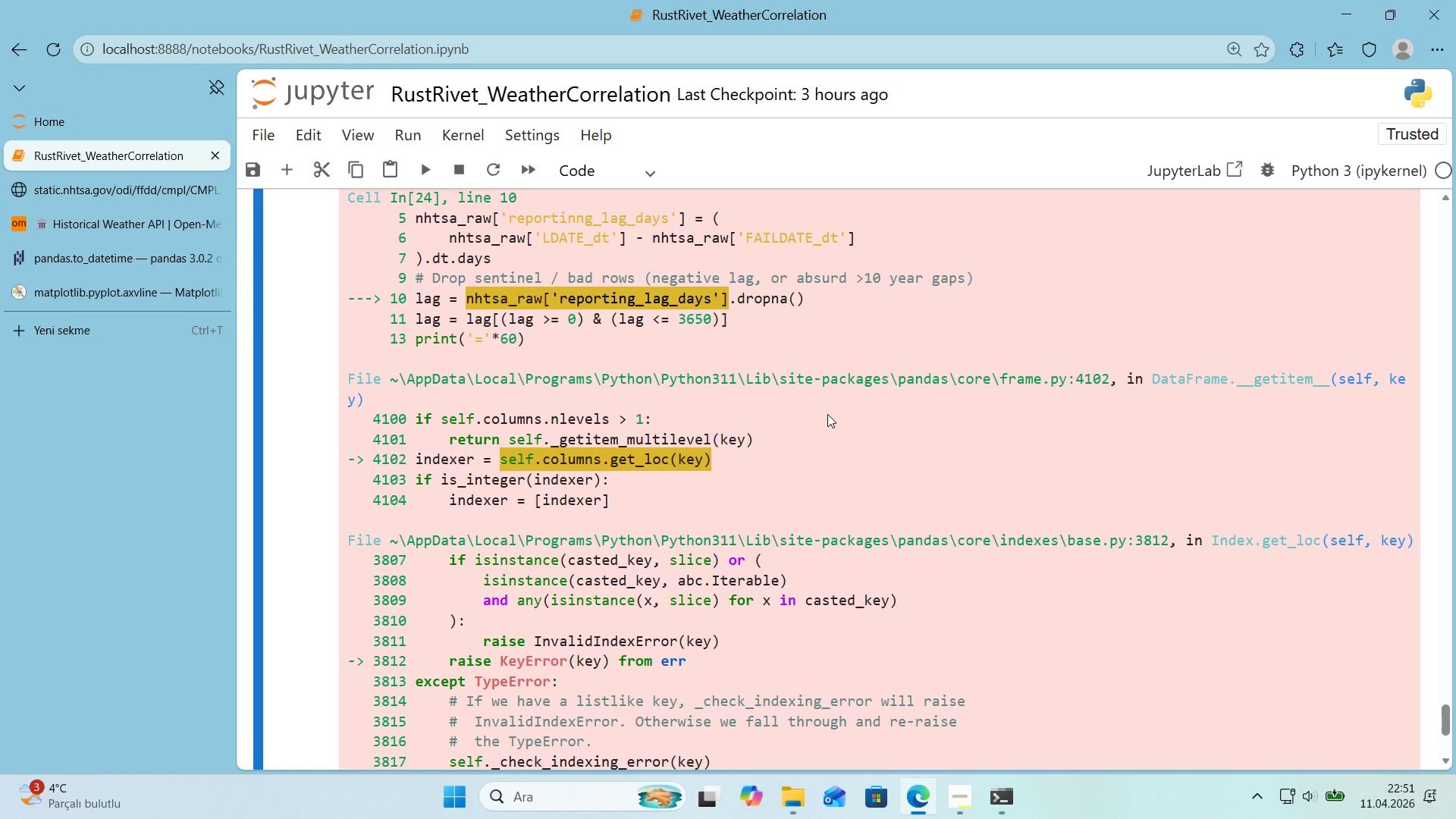 
wait(8.35)
 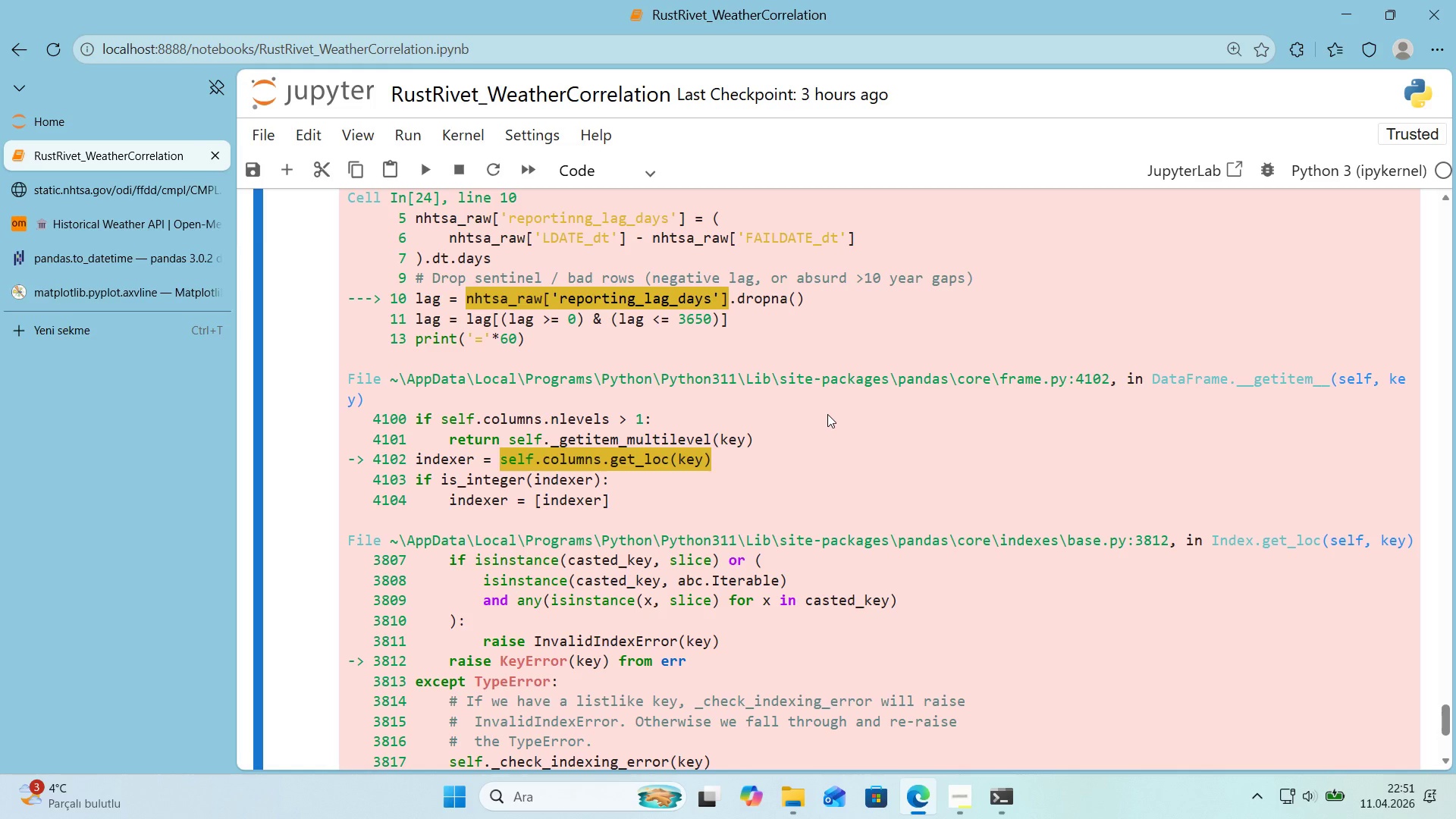 
scroll: coordinate [724, 446], scroll_direction: up, amount: 8.0
 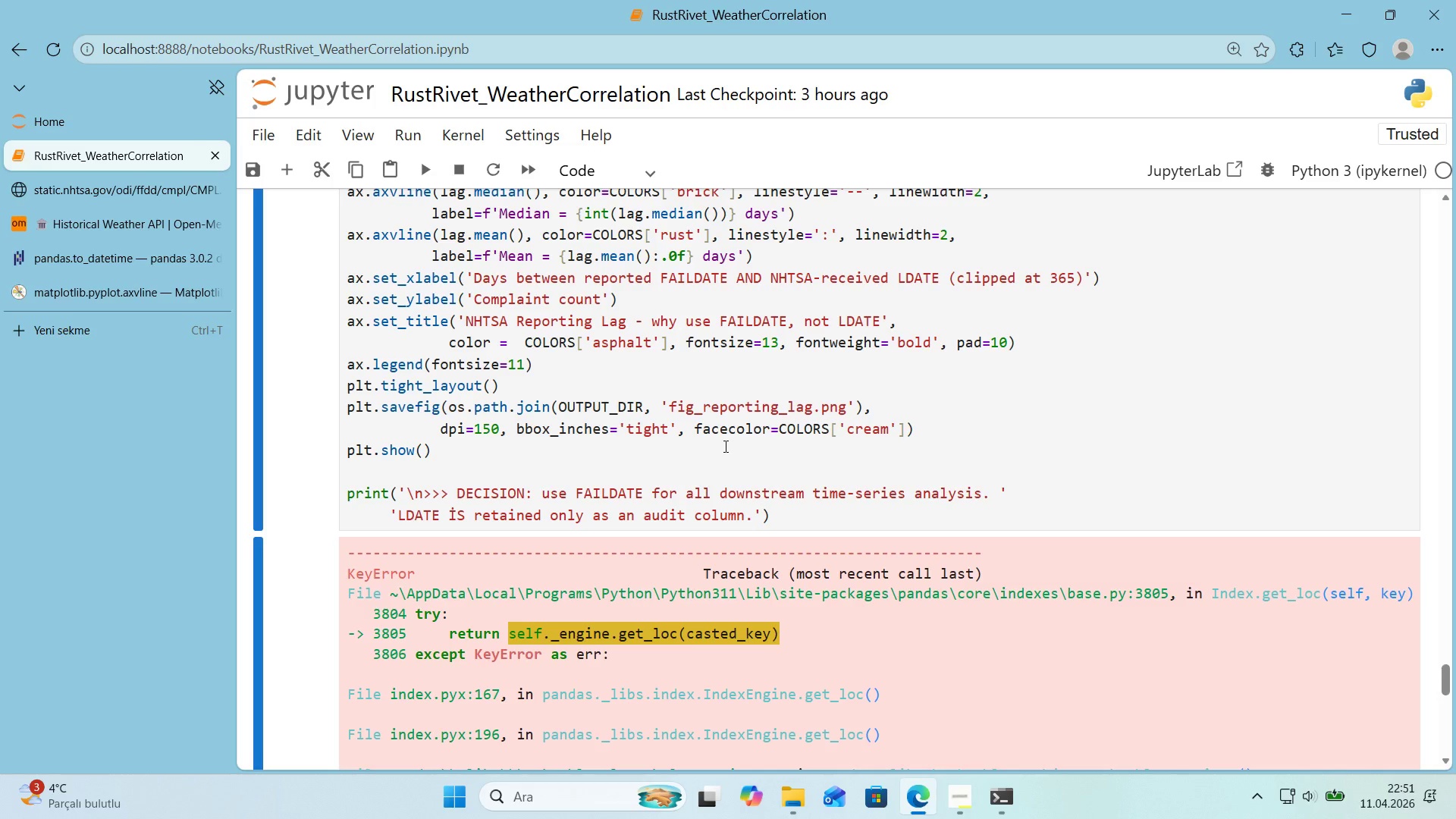 
wait(9.52)
 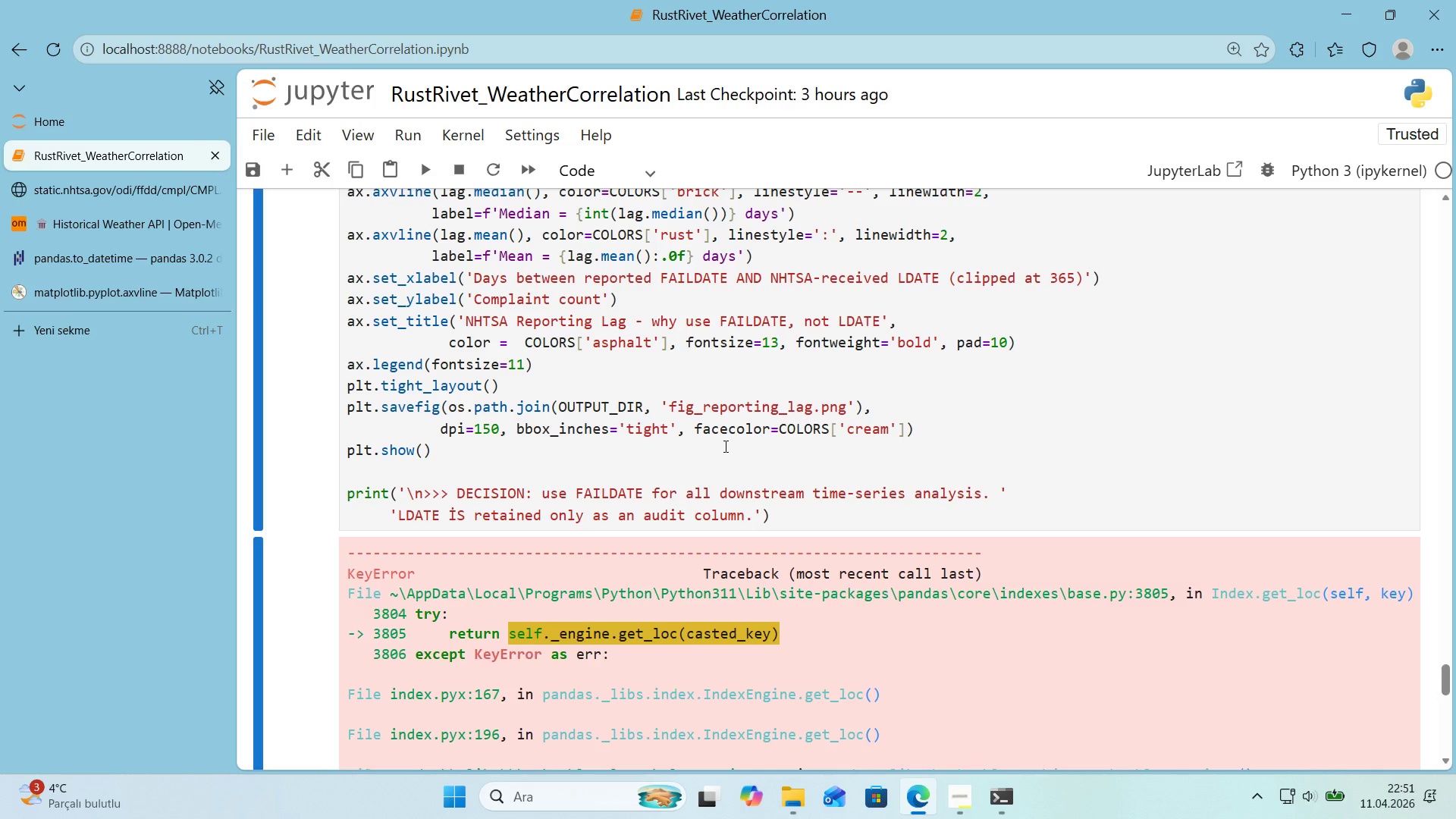 
scroll: coordinate [866, 406], scroll_direction: down, amount: 10.0
 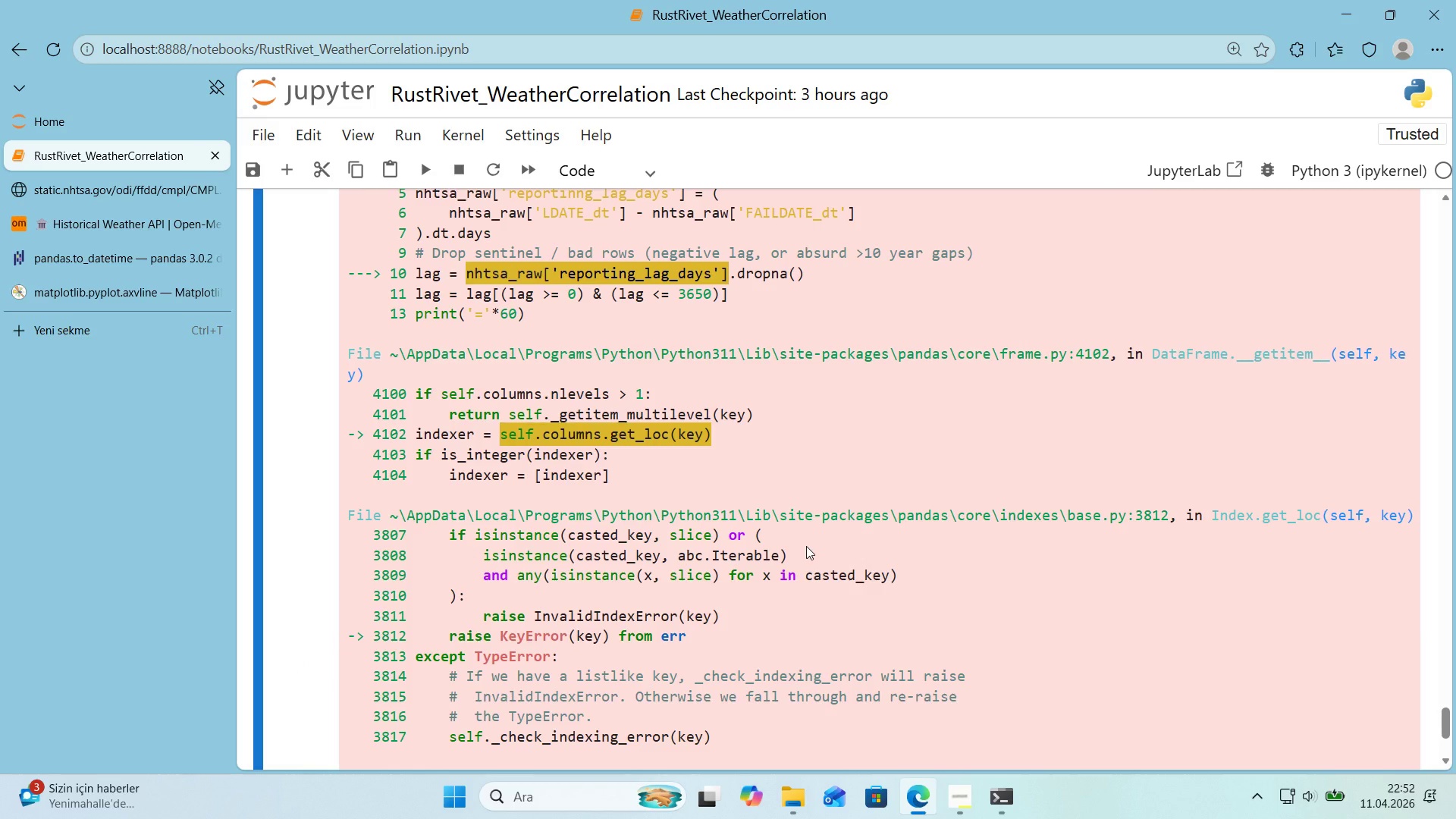 
wait(41.69)
 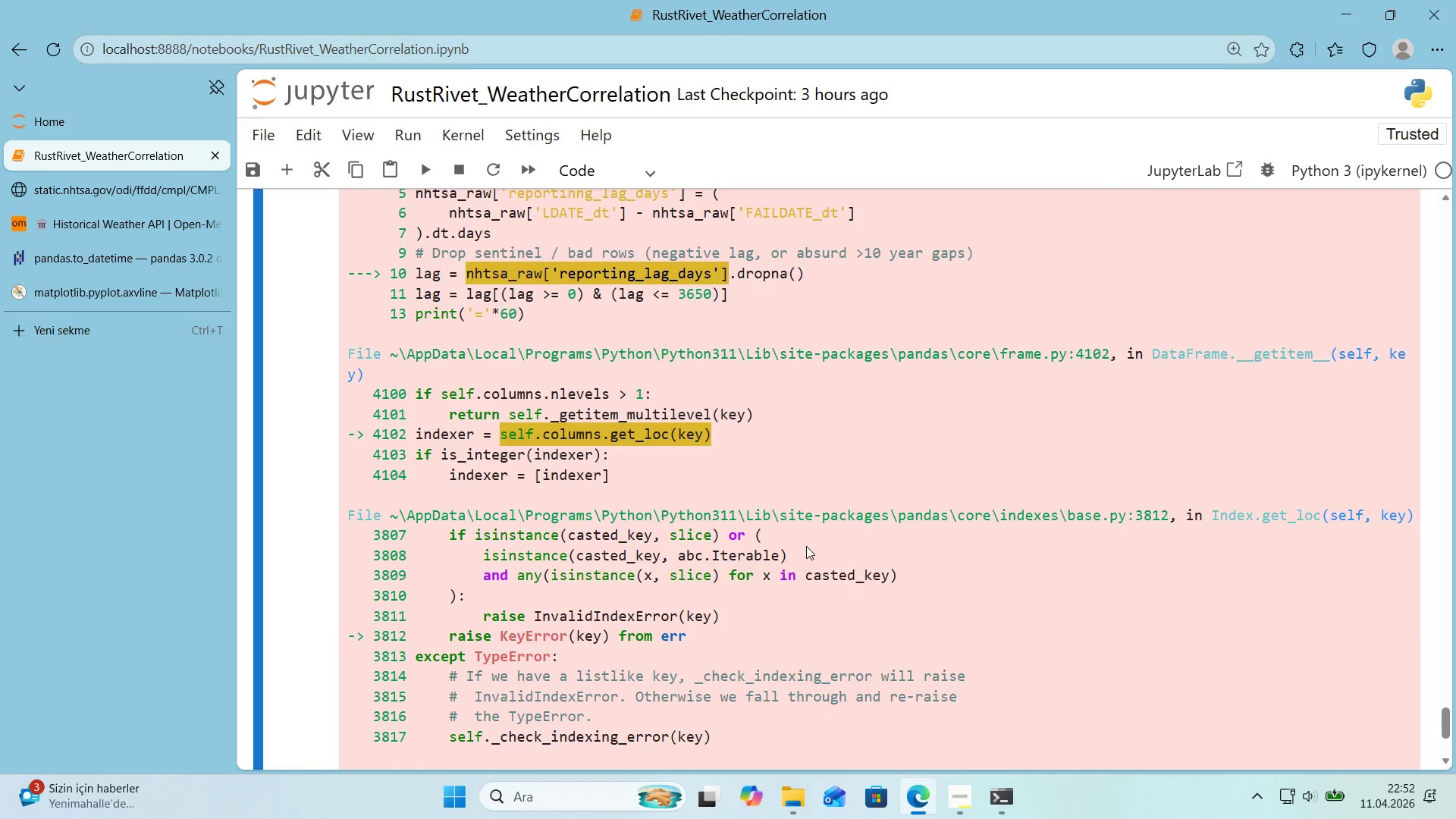 
scroll: coordinate [789, 535], scroll_direction: down, amount: 2.0
 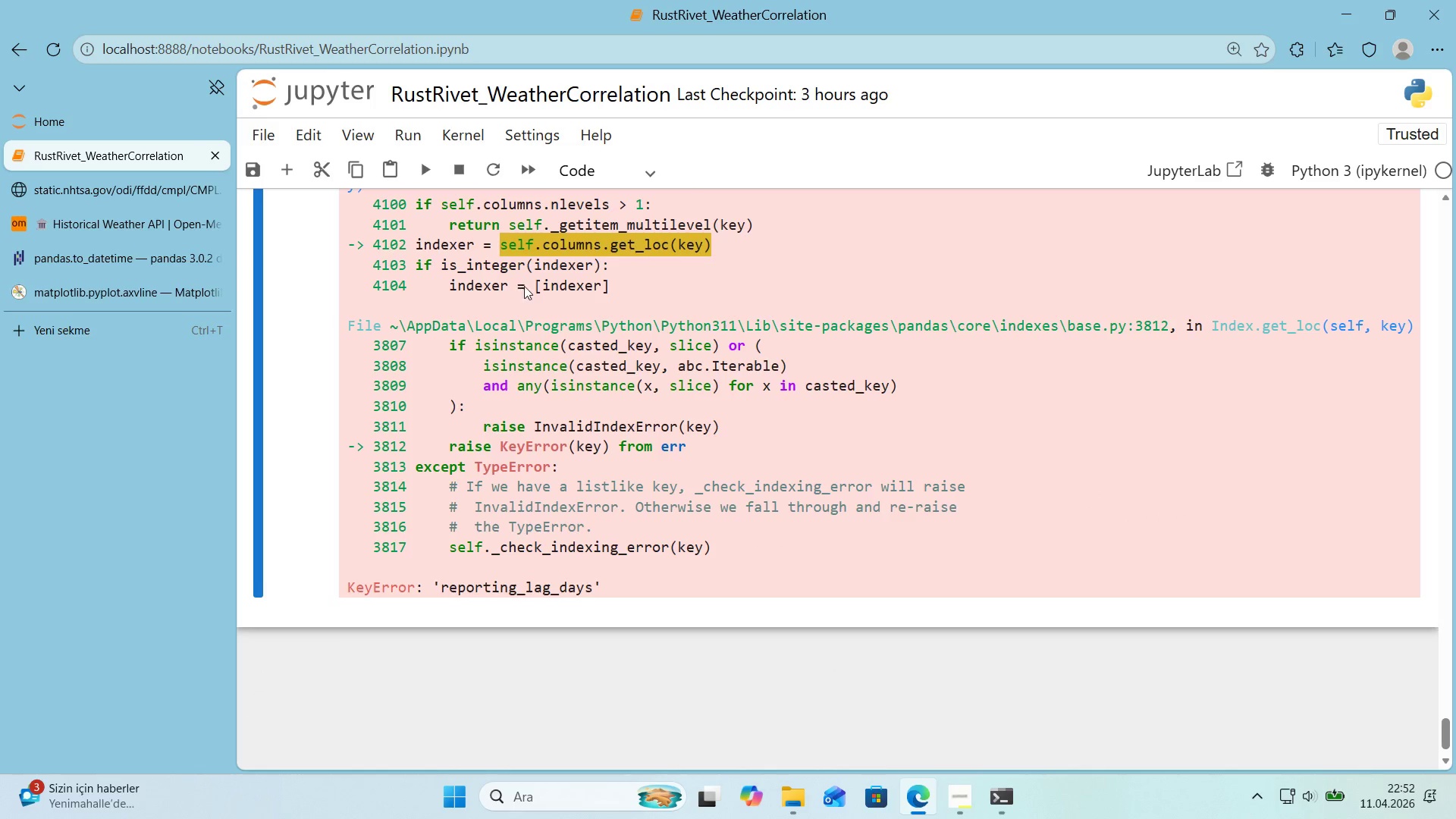 
left_click([462, 139])
 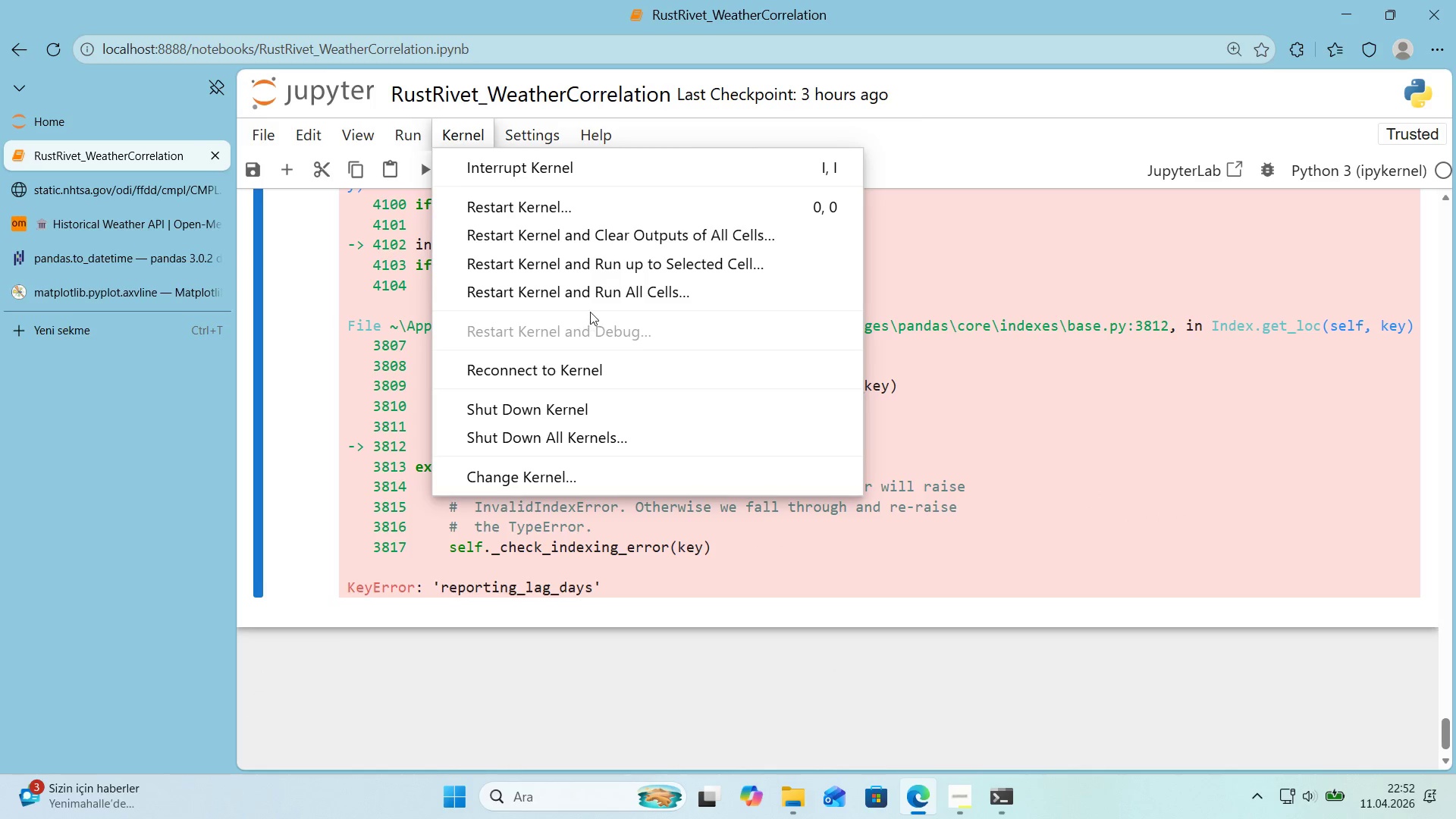 
left_click([590, 306])
 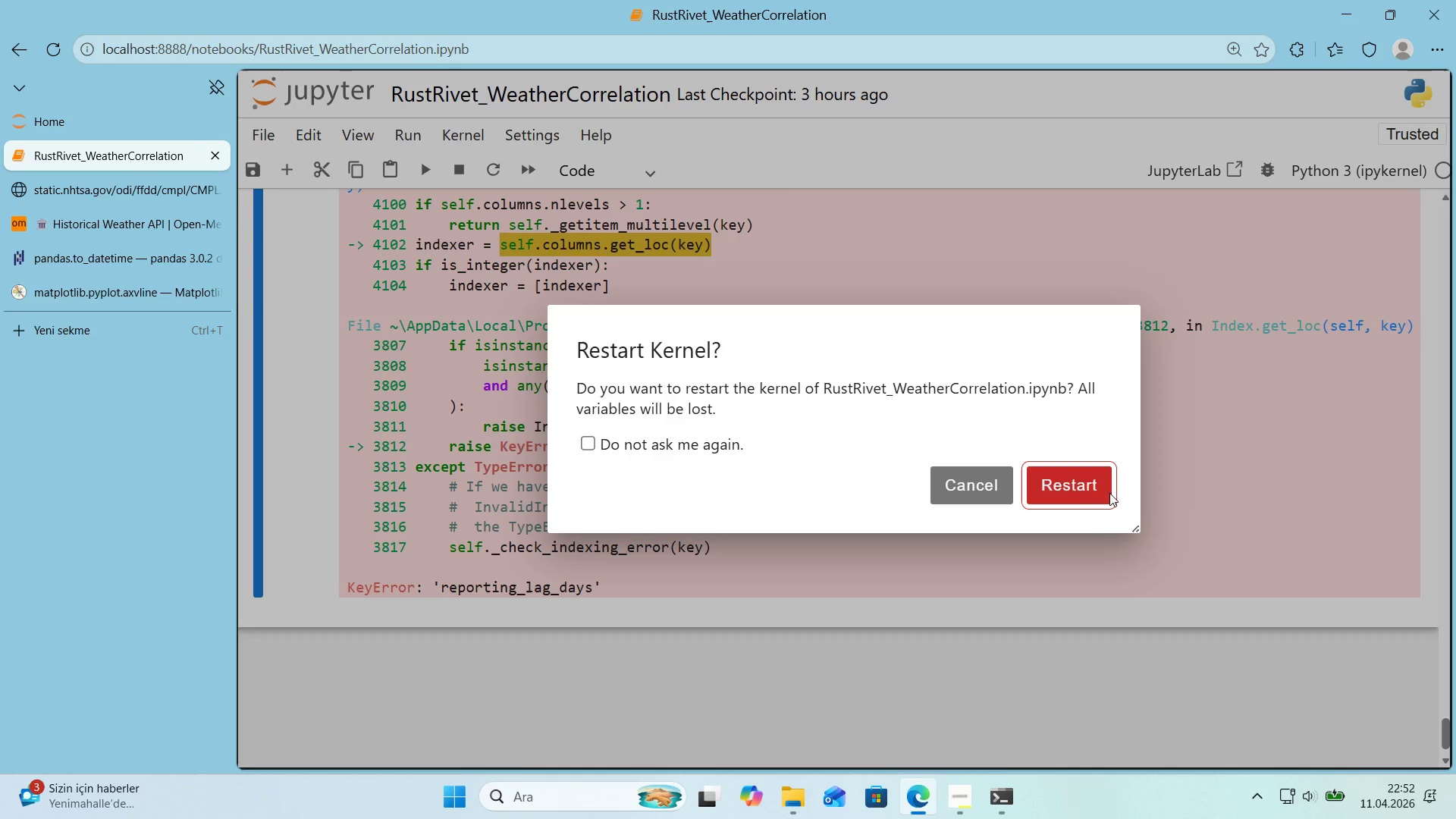 
left_click([1087, 491])
 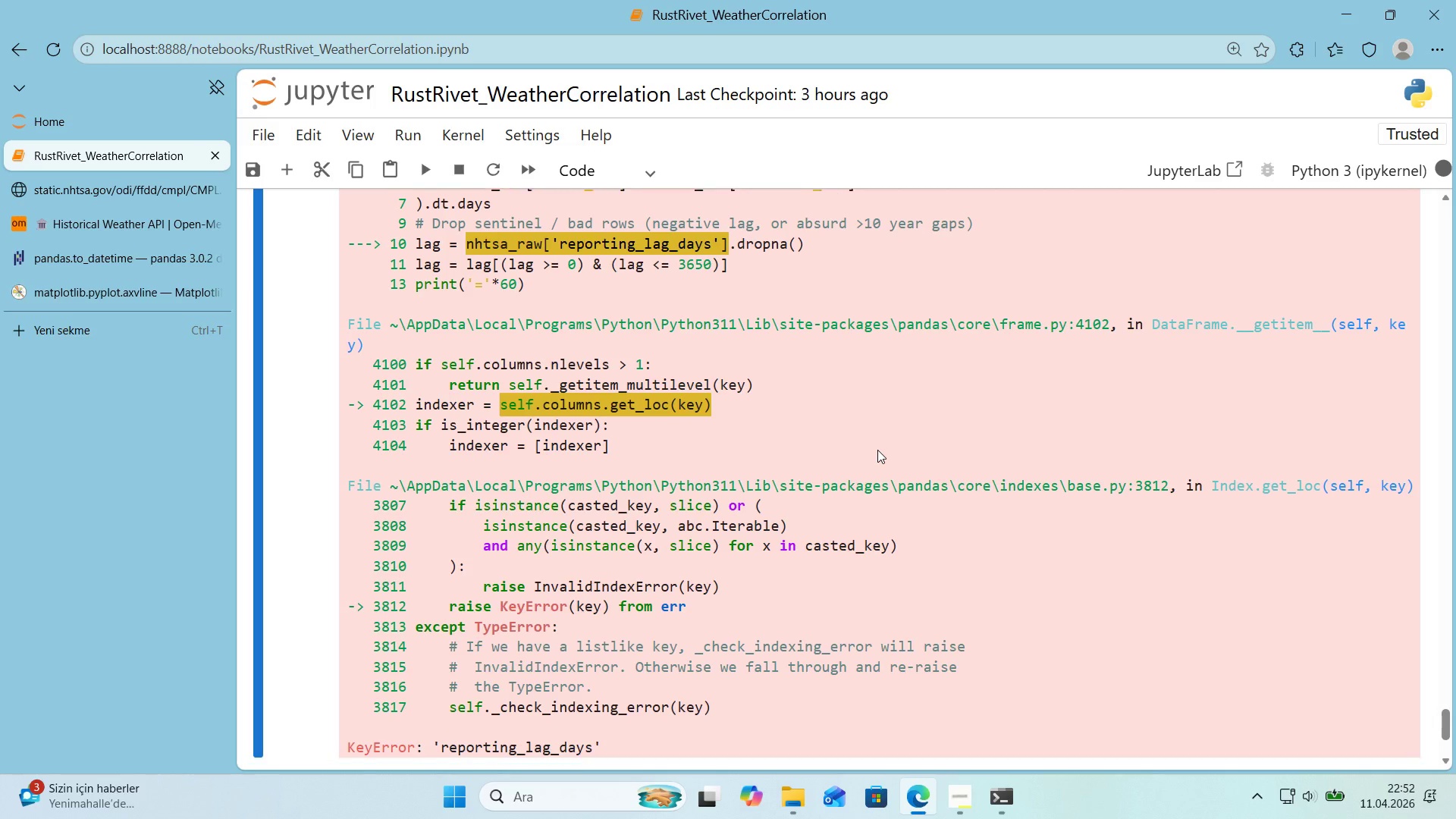 
scroll: coordinate [877, 450], scroll_direction: down, amount: 2.0
 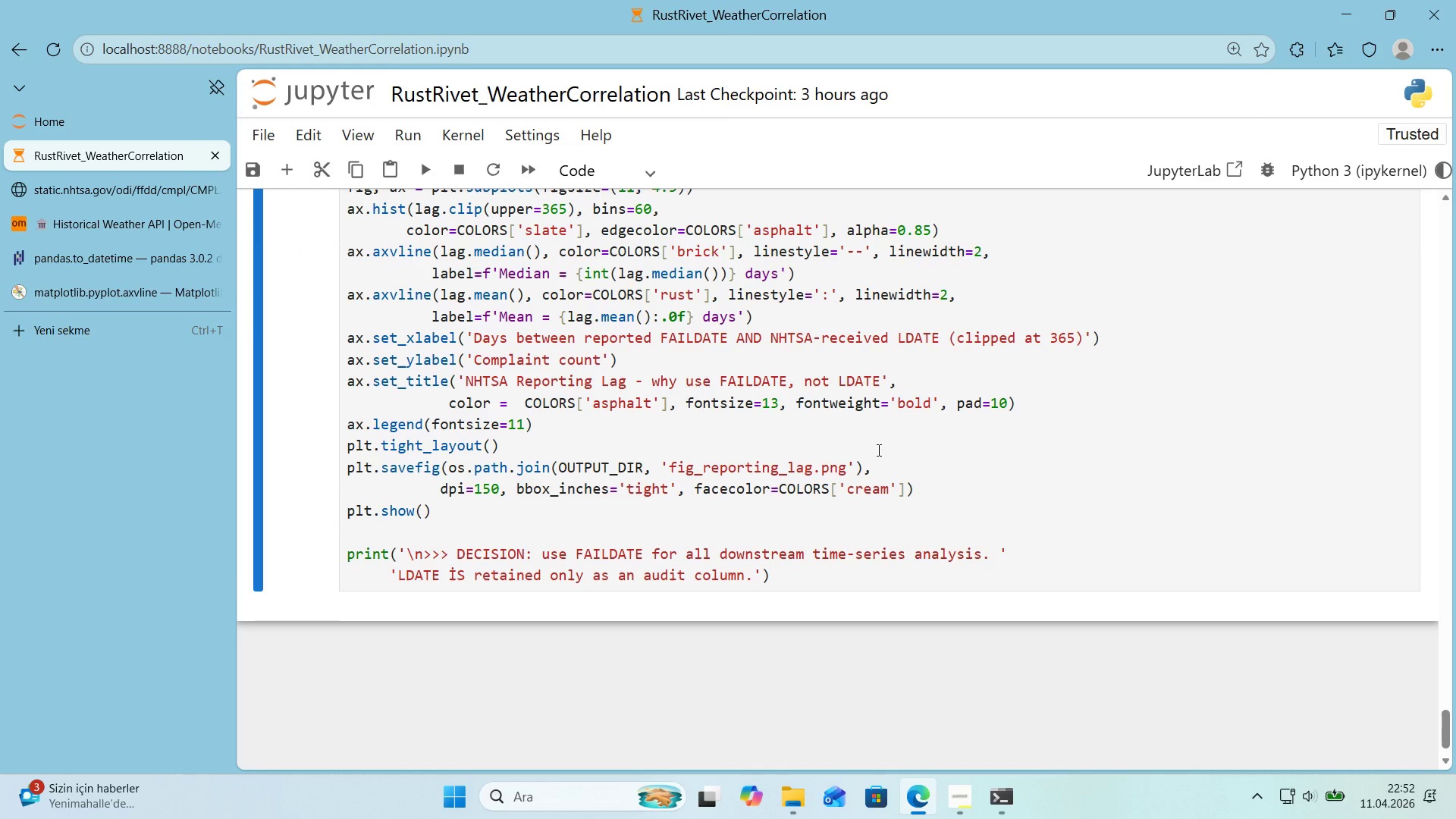 
wait(18.28)
 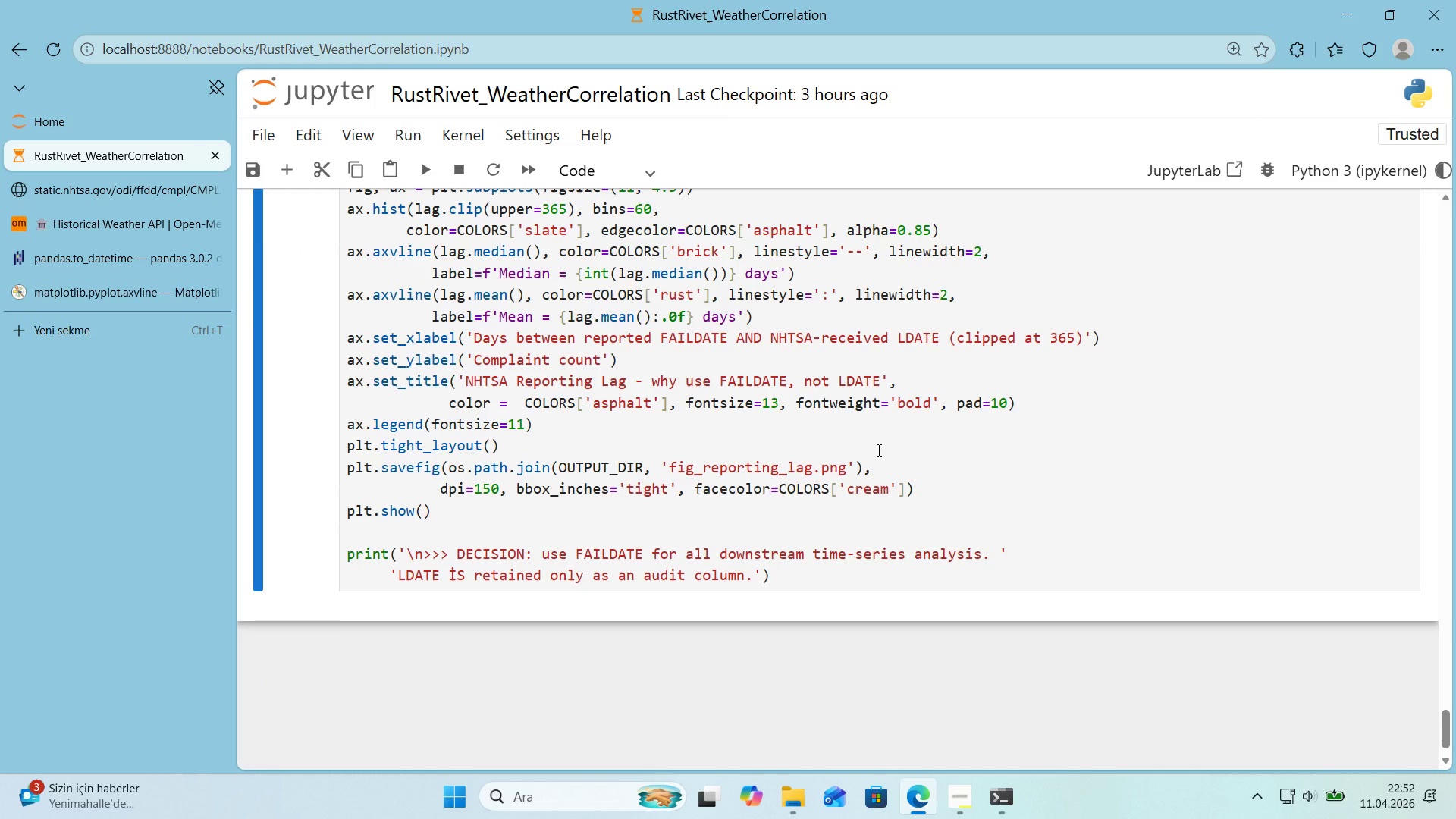 
scroll: coordinate [898, 432], scroll_direction: down, amount: 20.0
 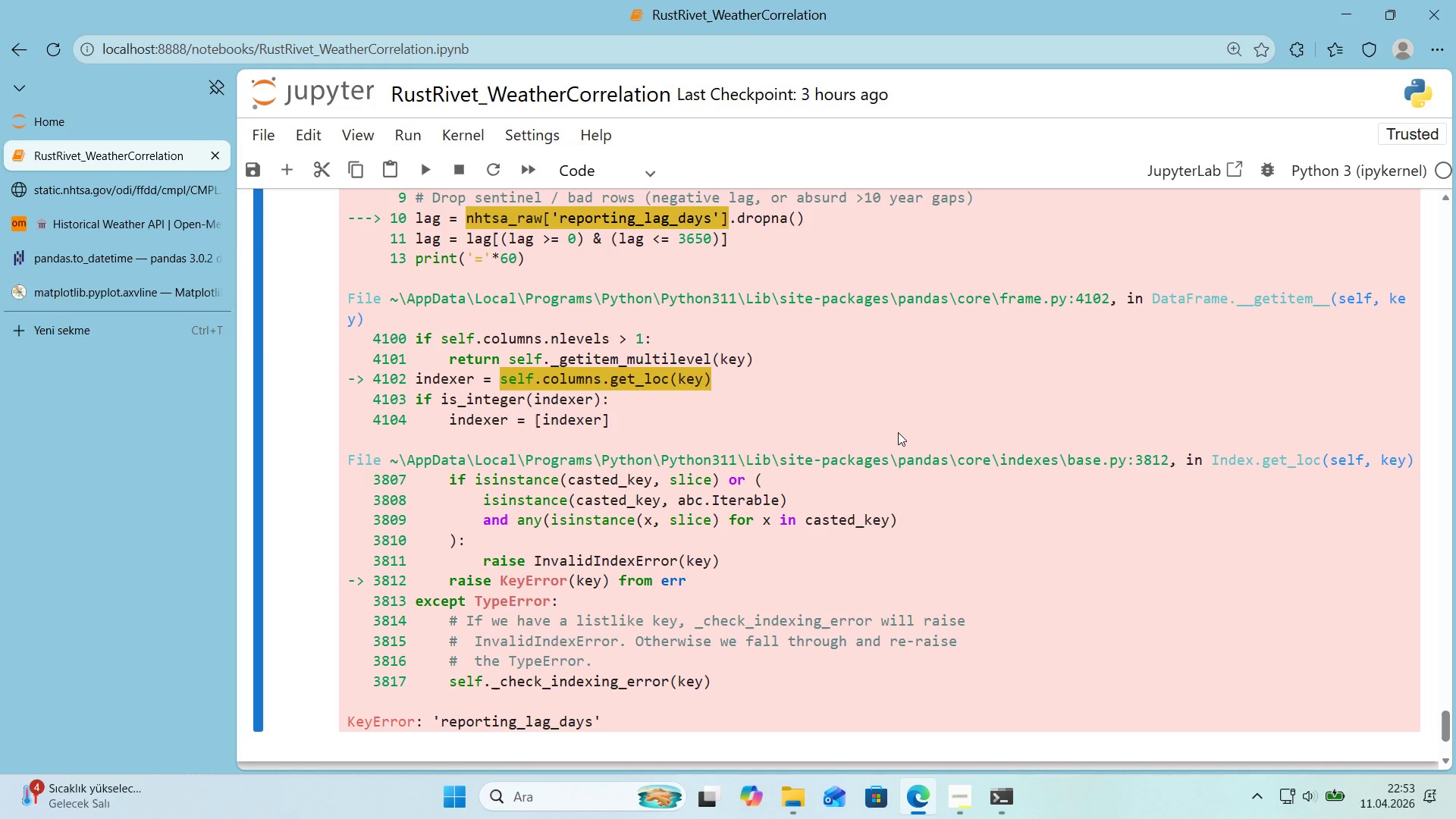 
wait(29.3)
 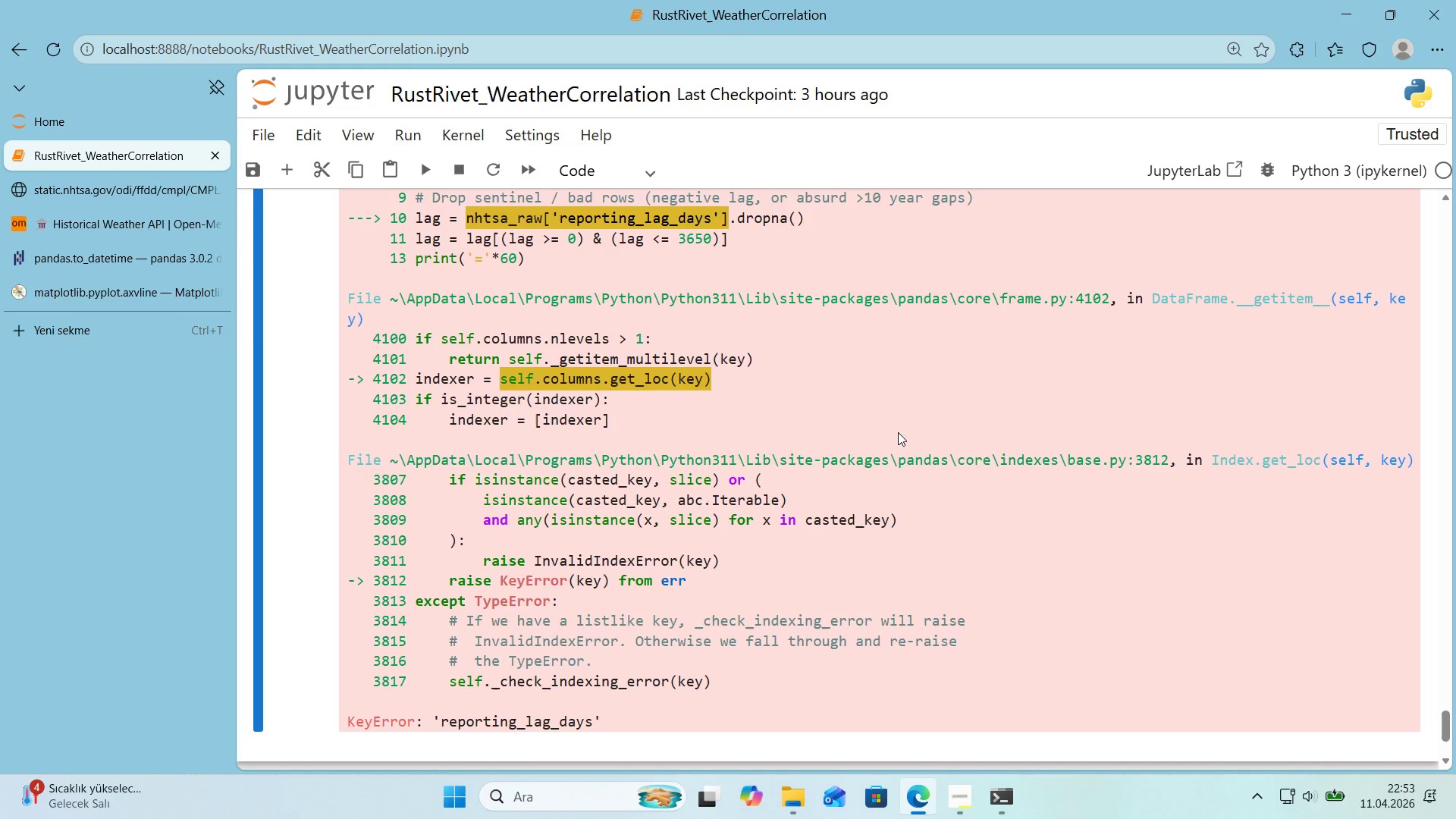 
scroll: coordinate [837, 434], scroll_direction: up, amount: 11.0
 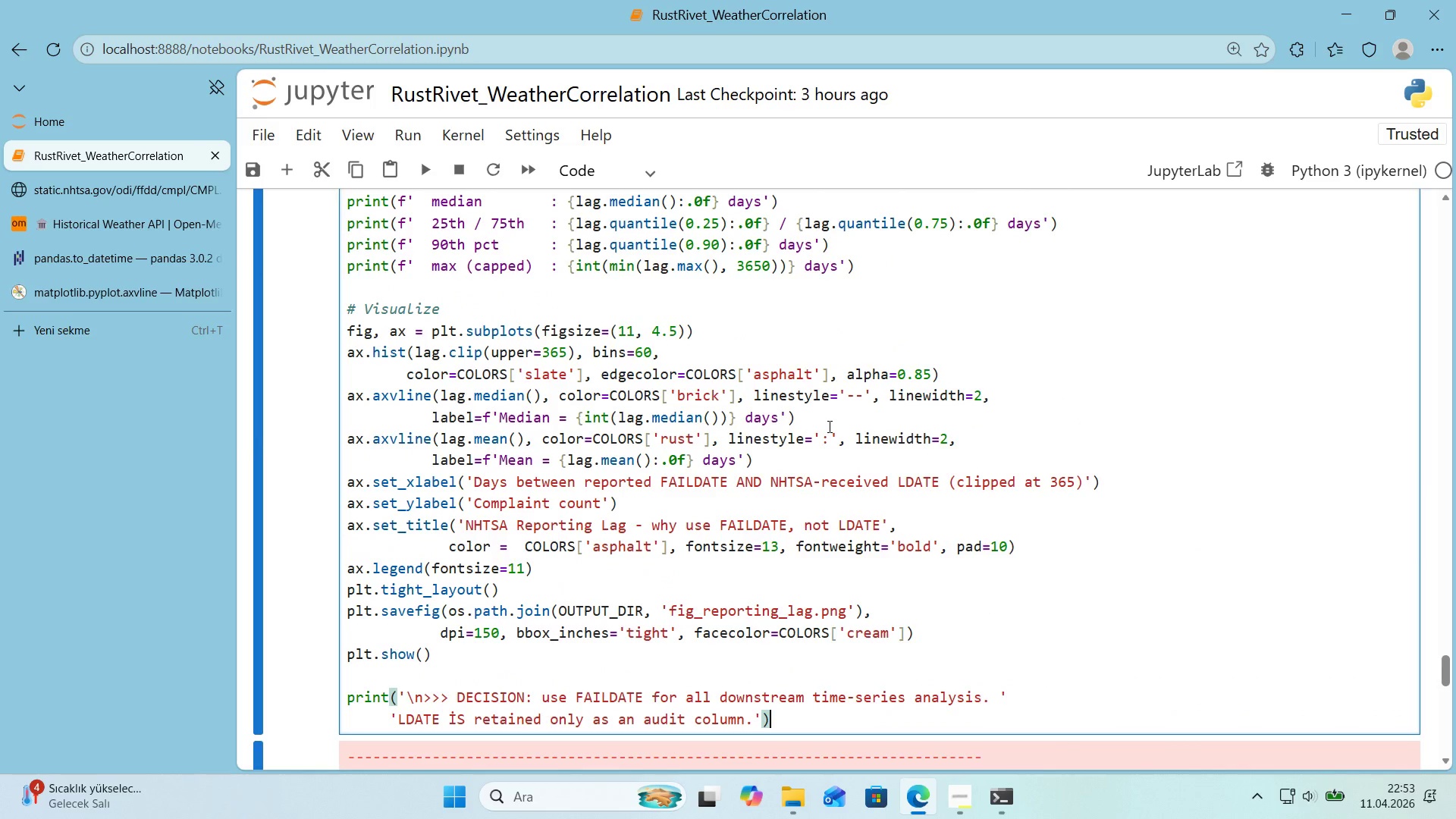 
wait(6.29)
 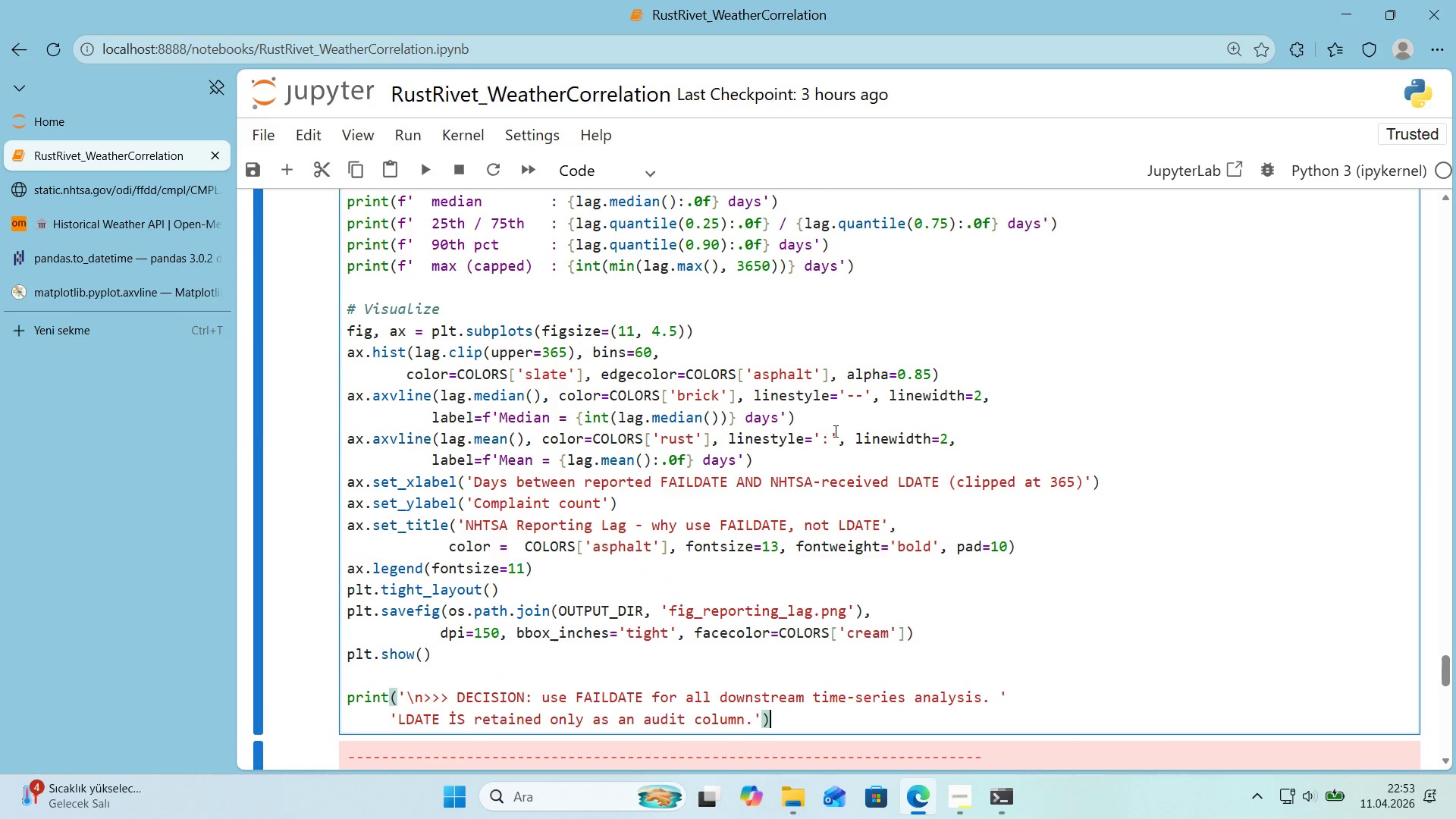 
scroll: coordinate [828, 426], scroll_direction: down, amount: 2.0
 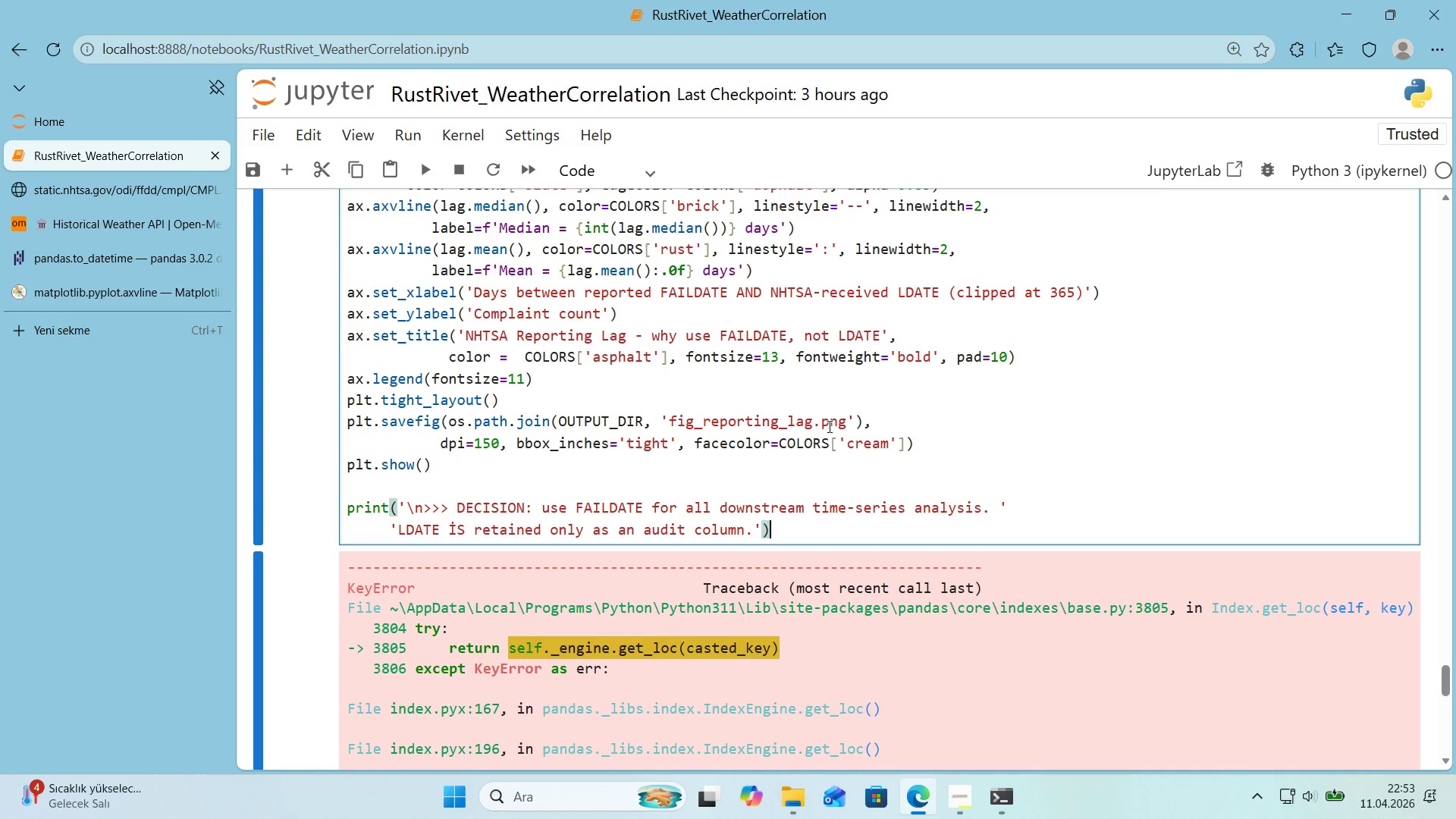 
wait(22.1)
 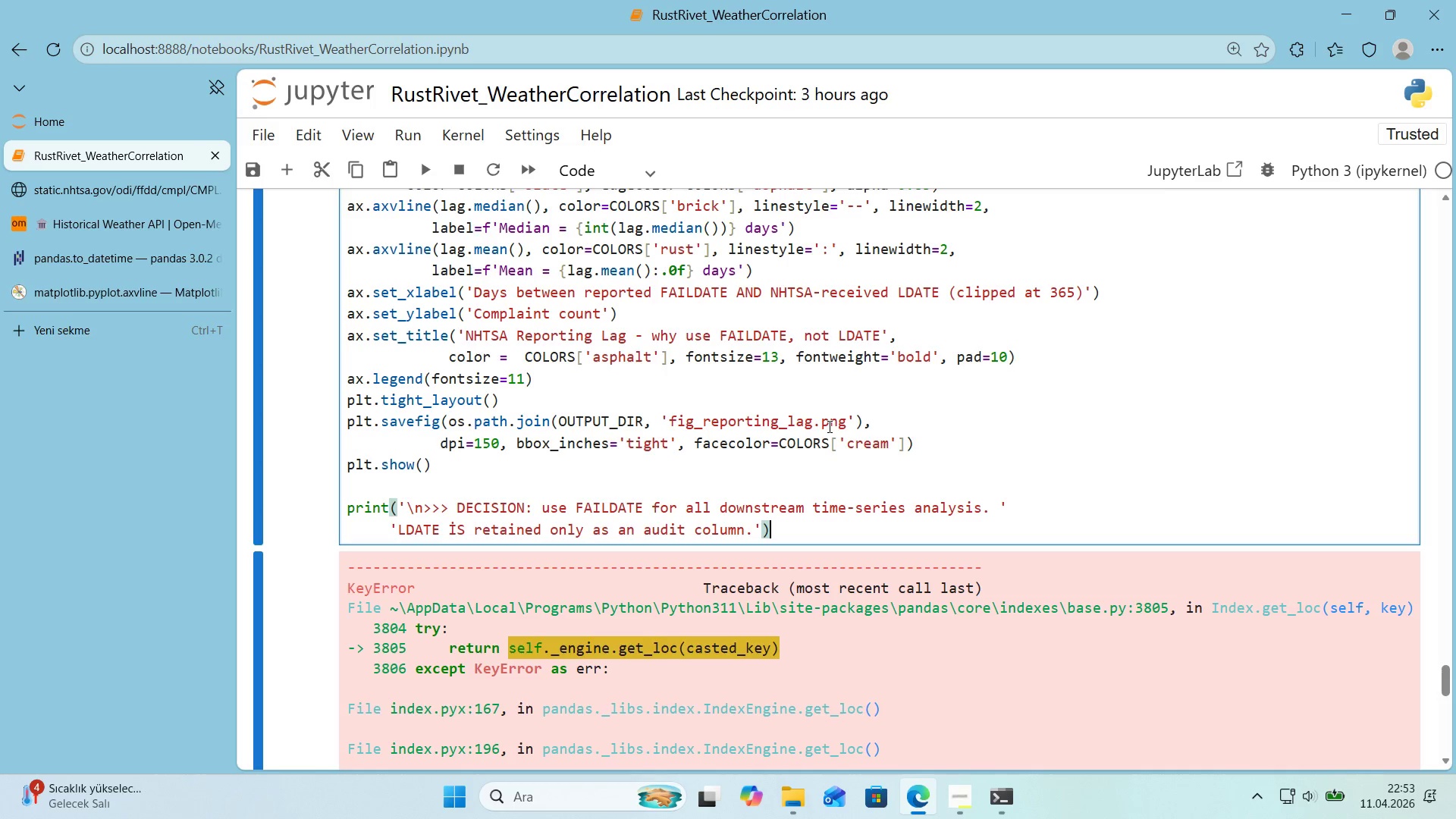 
scroll: coordinate [833, 419], scroll_direction: up, amount: 6.0
 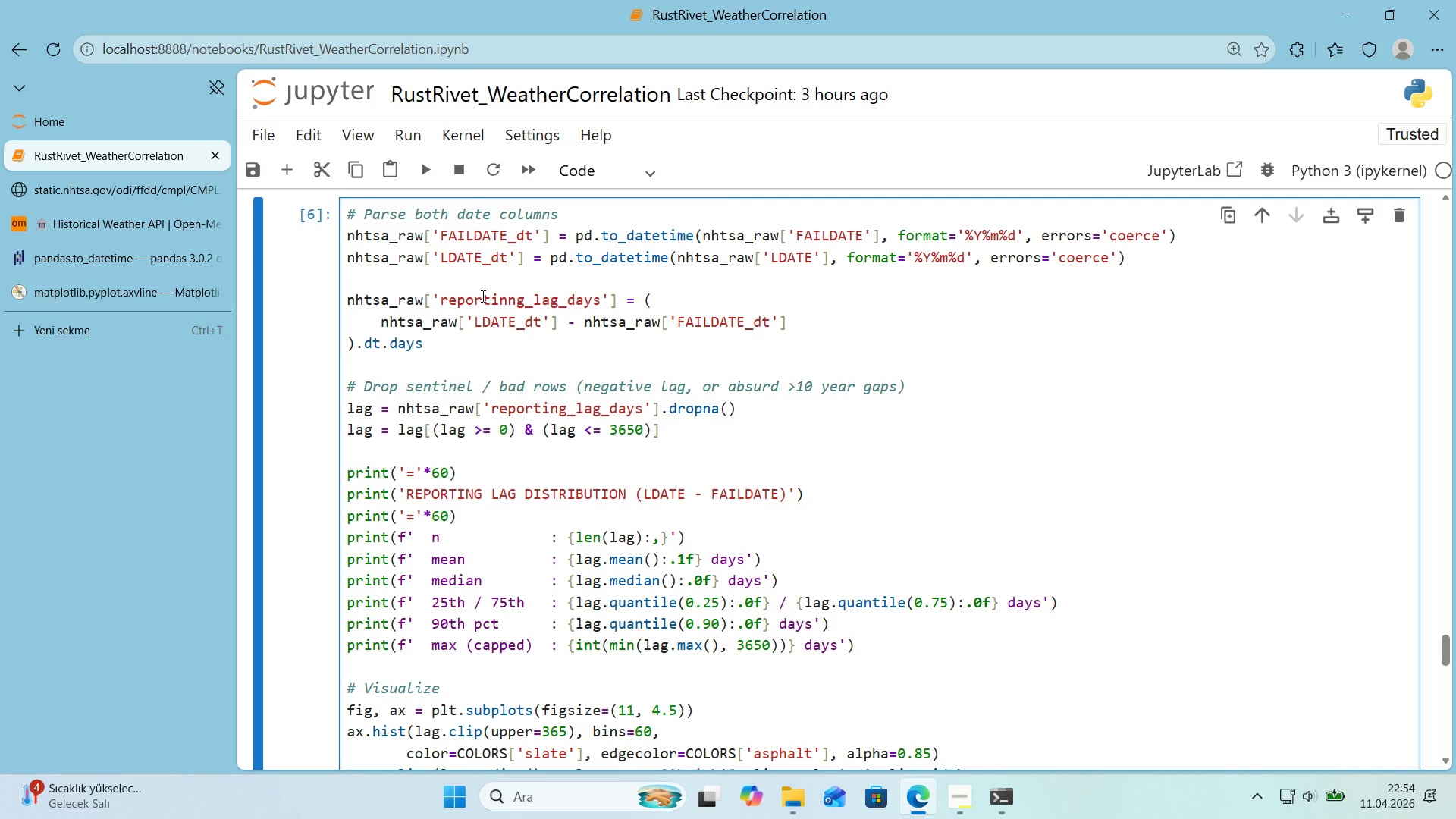 
wait(28.69)
 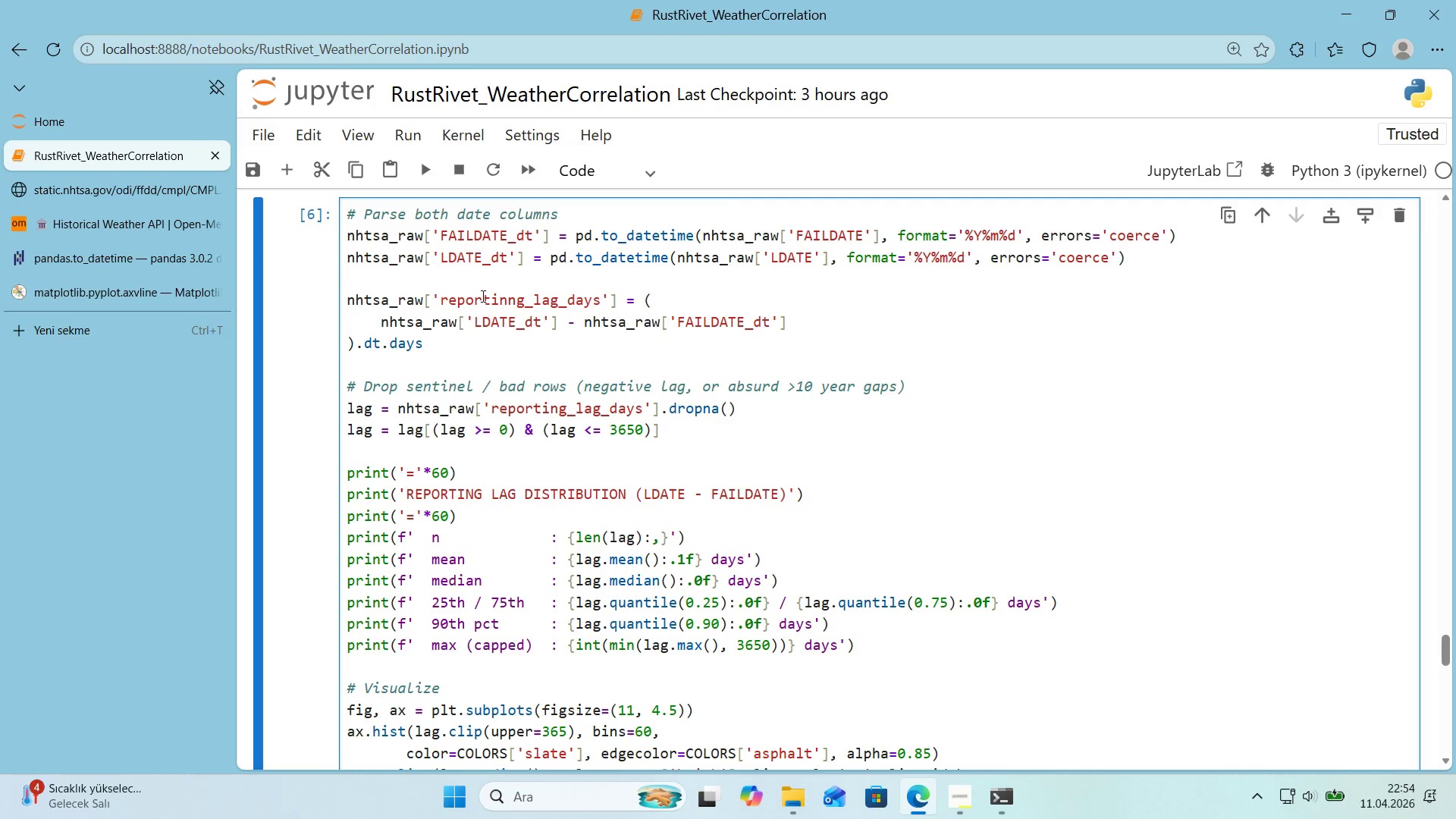 
scroll: coordinate [485, 307], scroll_direction: down, amount: 1.0
 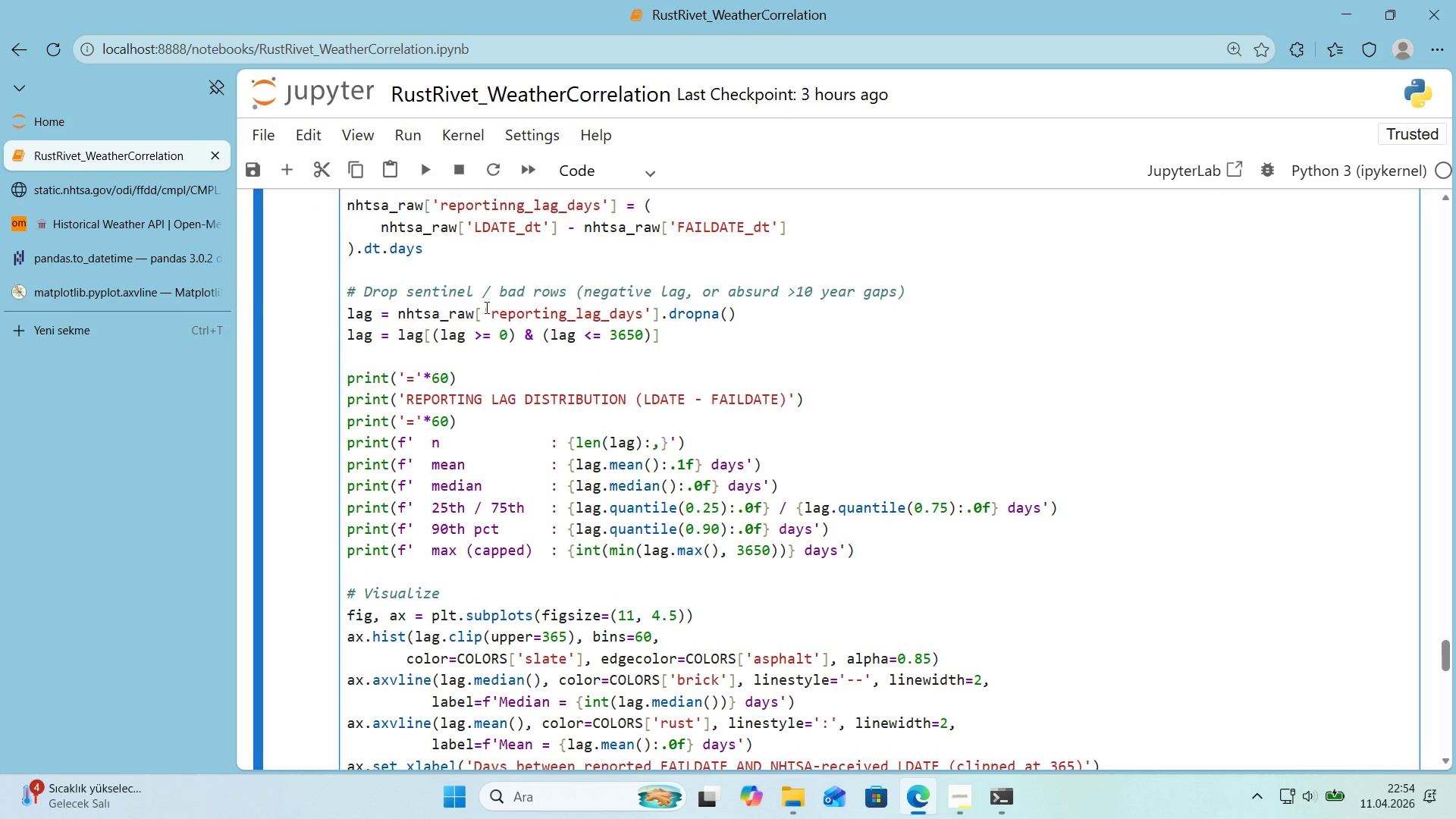 
wait(7.09)
 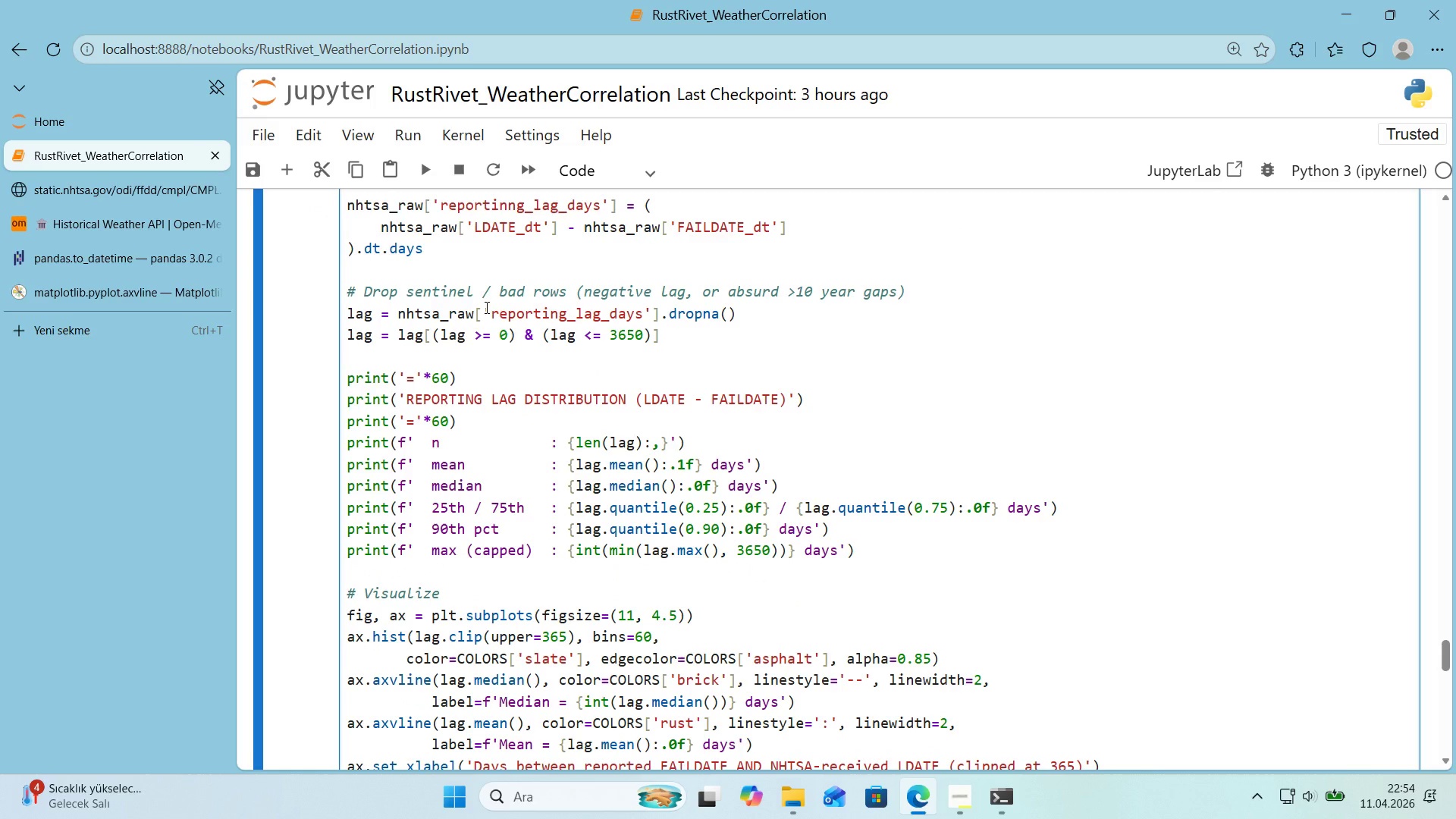 
scroll: coordinate [533, 319], scroll_direction: up, amount: 1.0
 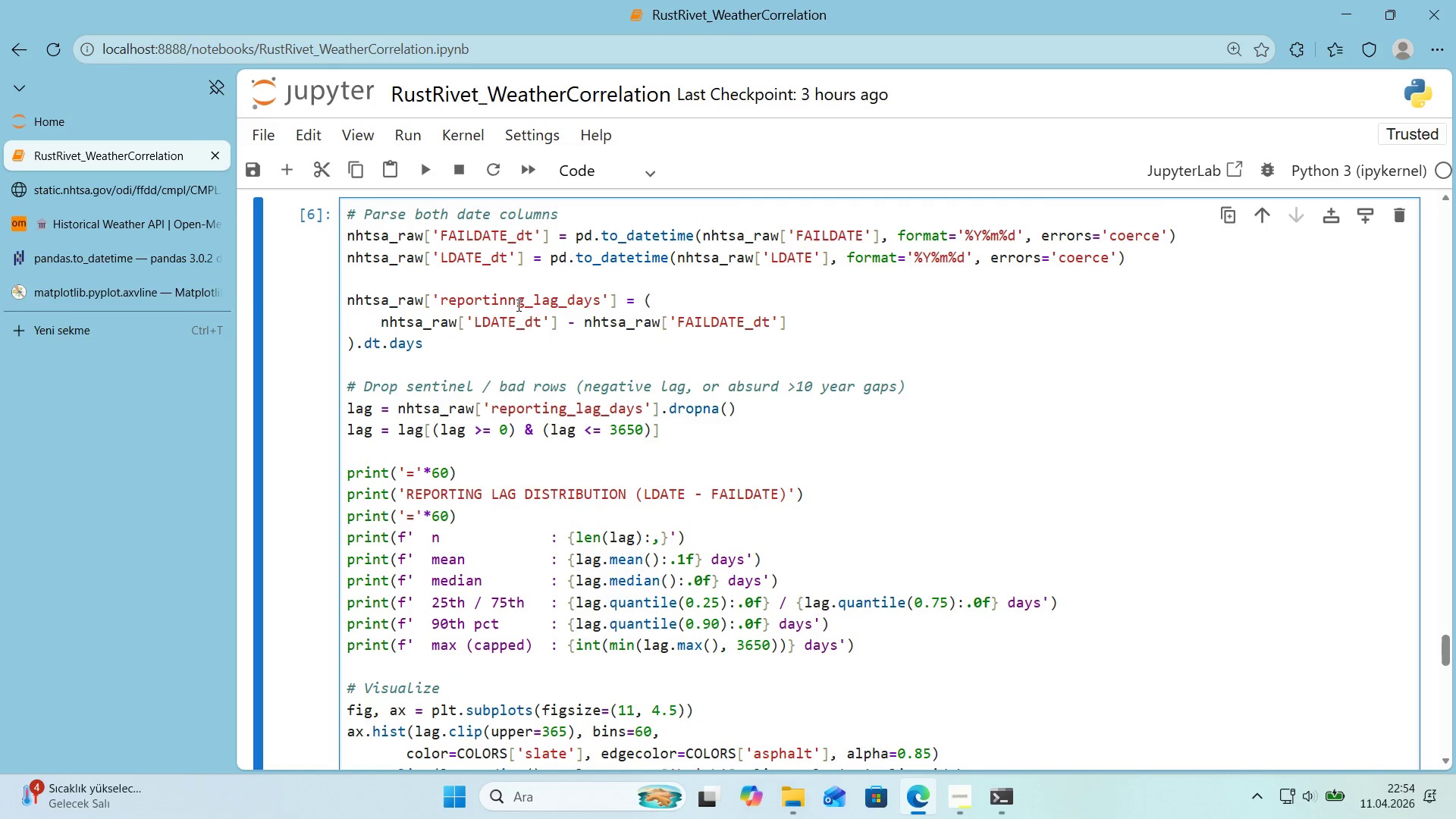 
left_click([513, 305])
 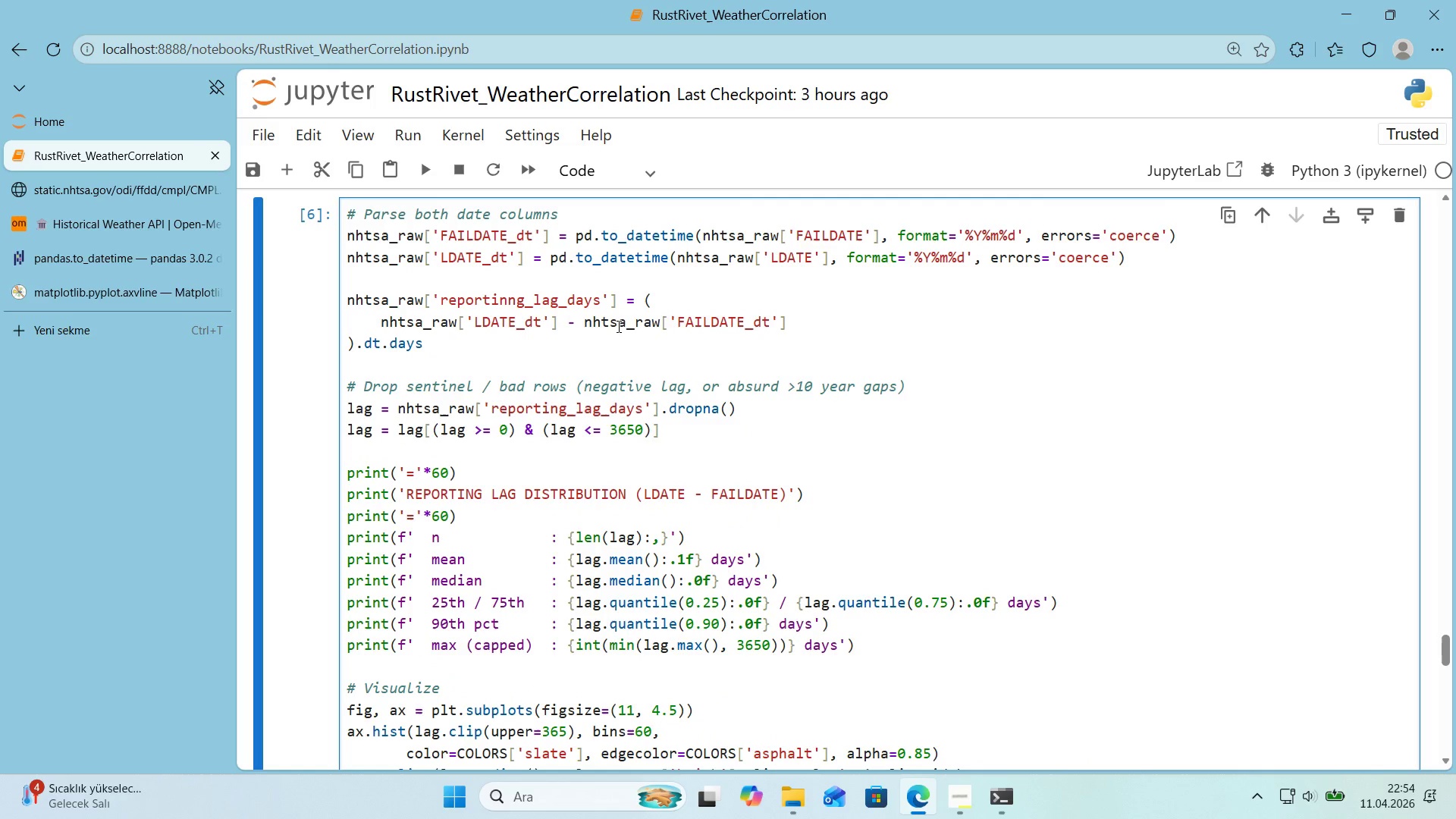 
key(Backspace)
 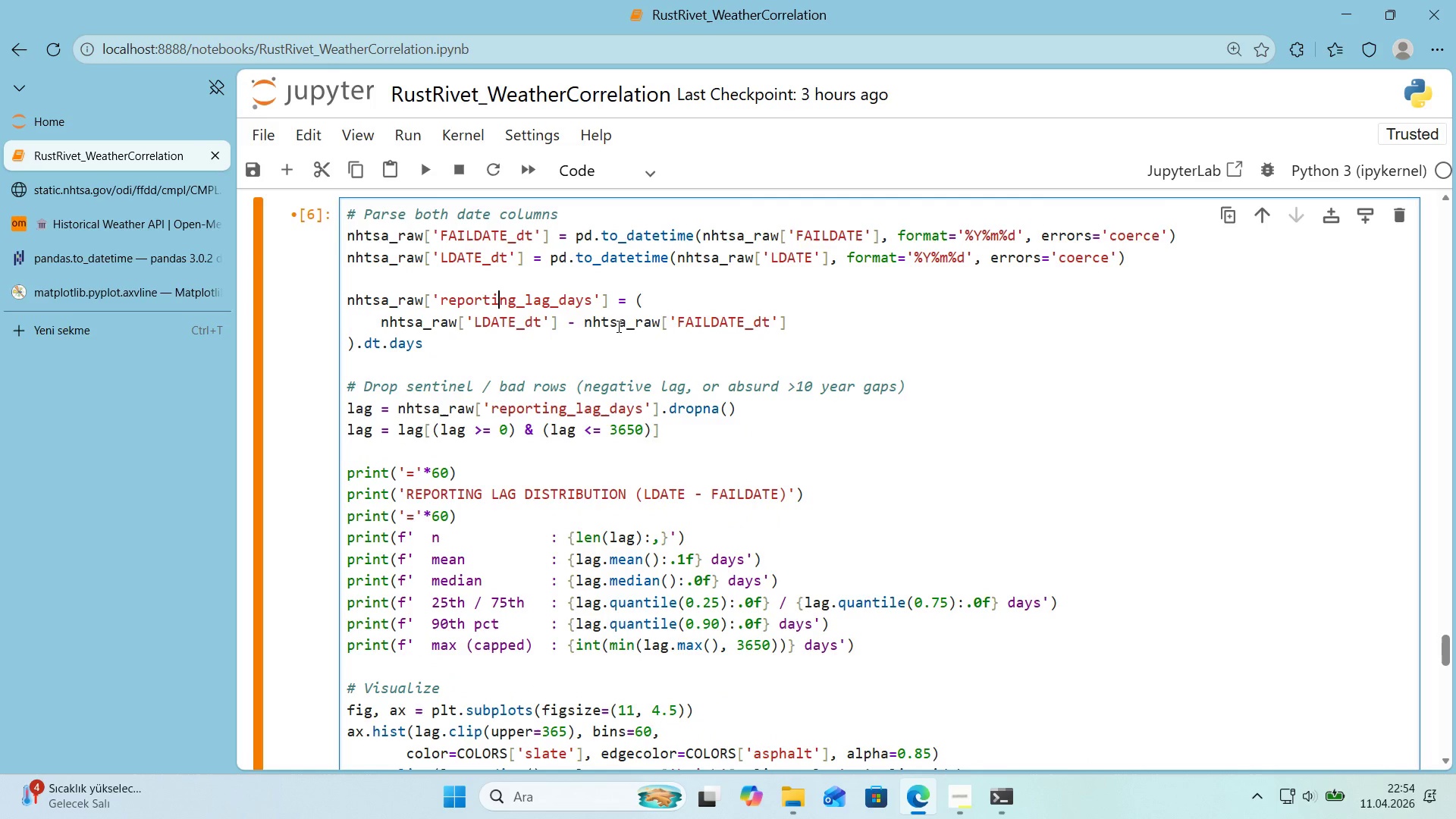 
key(Shift+Enter)
 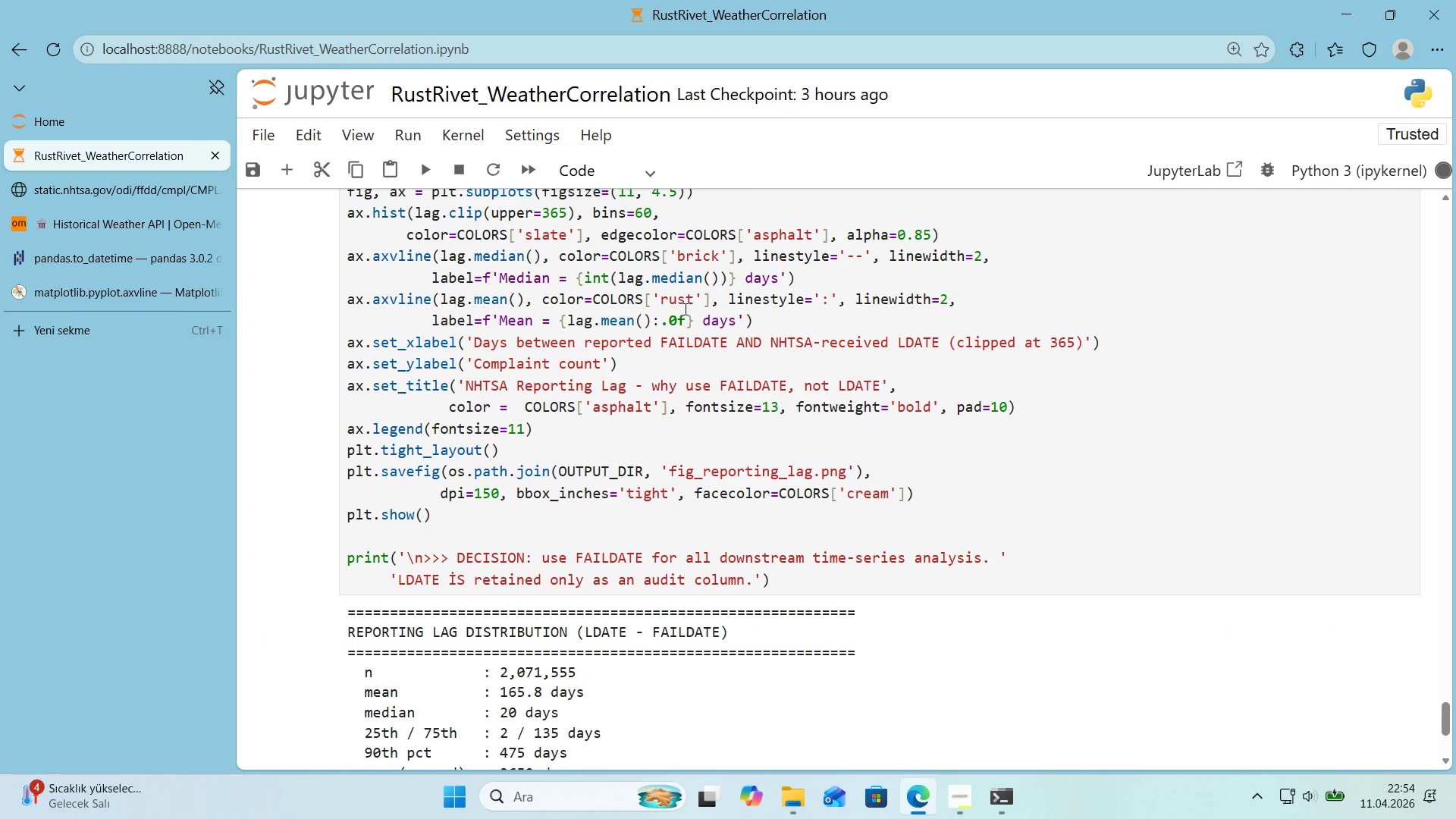 
scroll: coordinate [938, 331], scroll_direction: down, amount: 6.0
 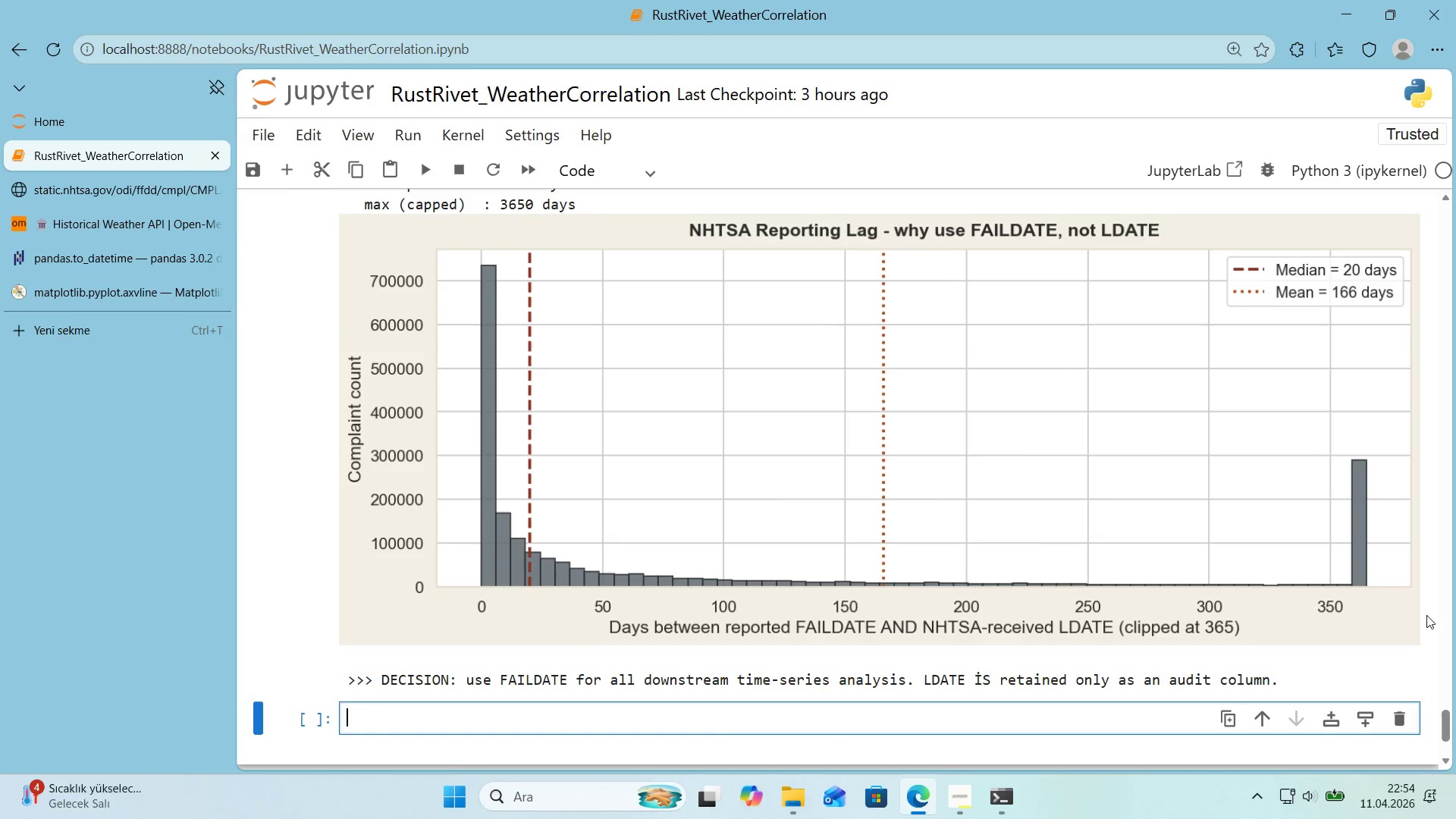 
left_click_drag(start_coordinate=[1444, 714], to_coordinate=[1448, 707])
 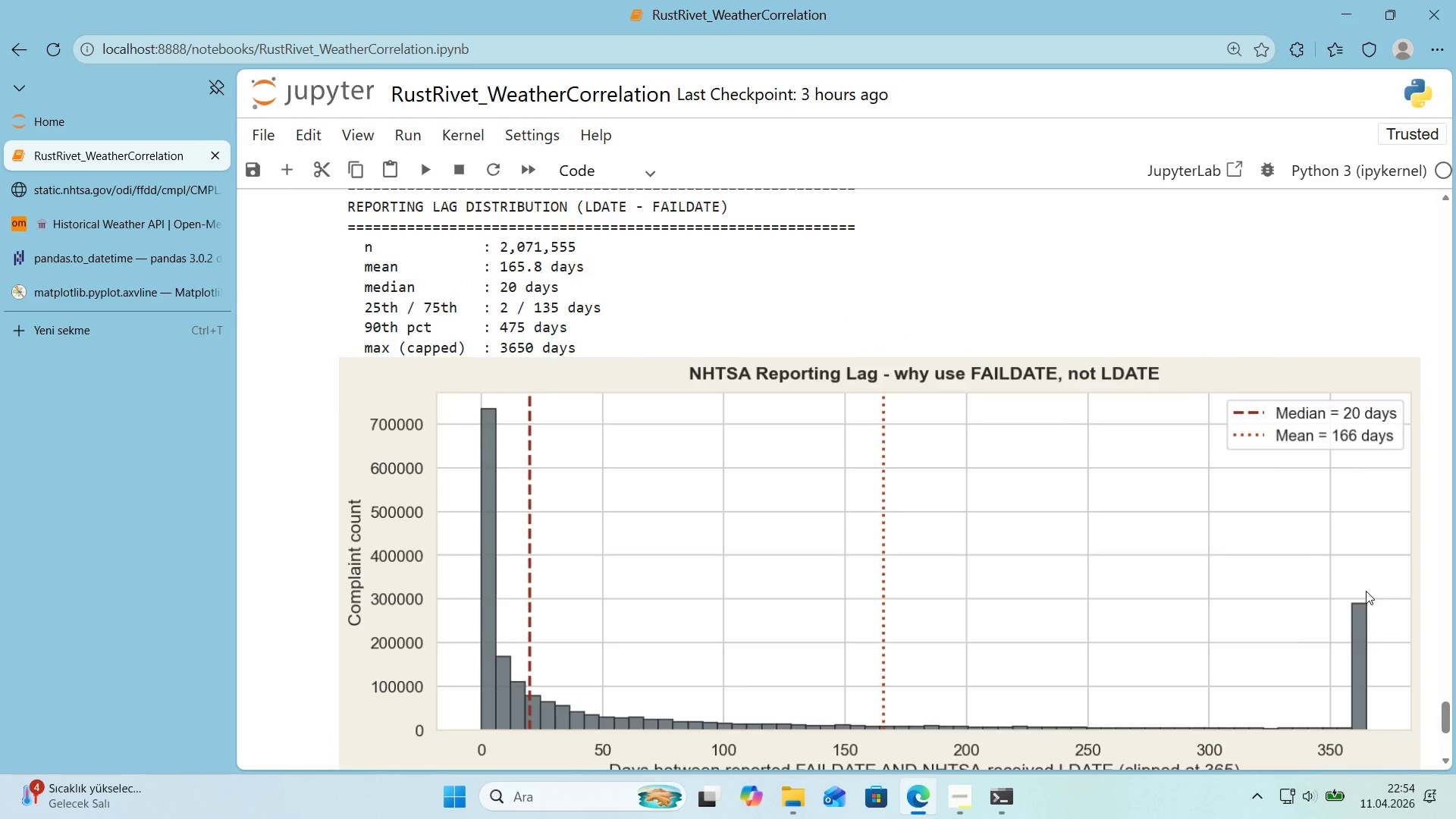 
scroll: coordinate [1366, 591], scroll_direction: none, amount: 0.0
 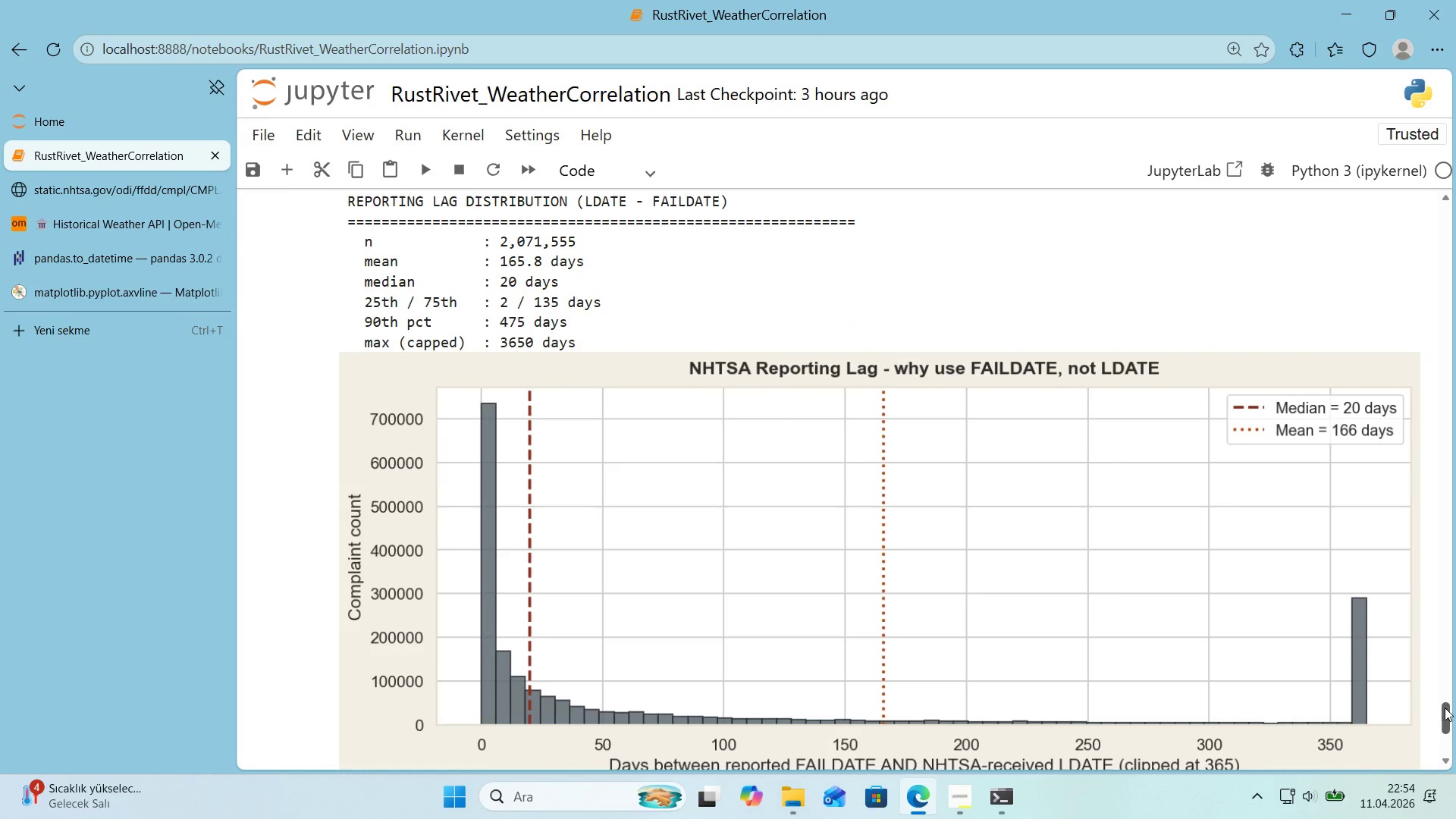 
left_click_drag(start_coordinate=[1444, 708], to_coordinate=[1448, 706])
 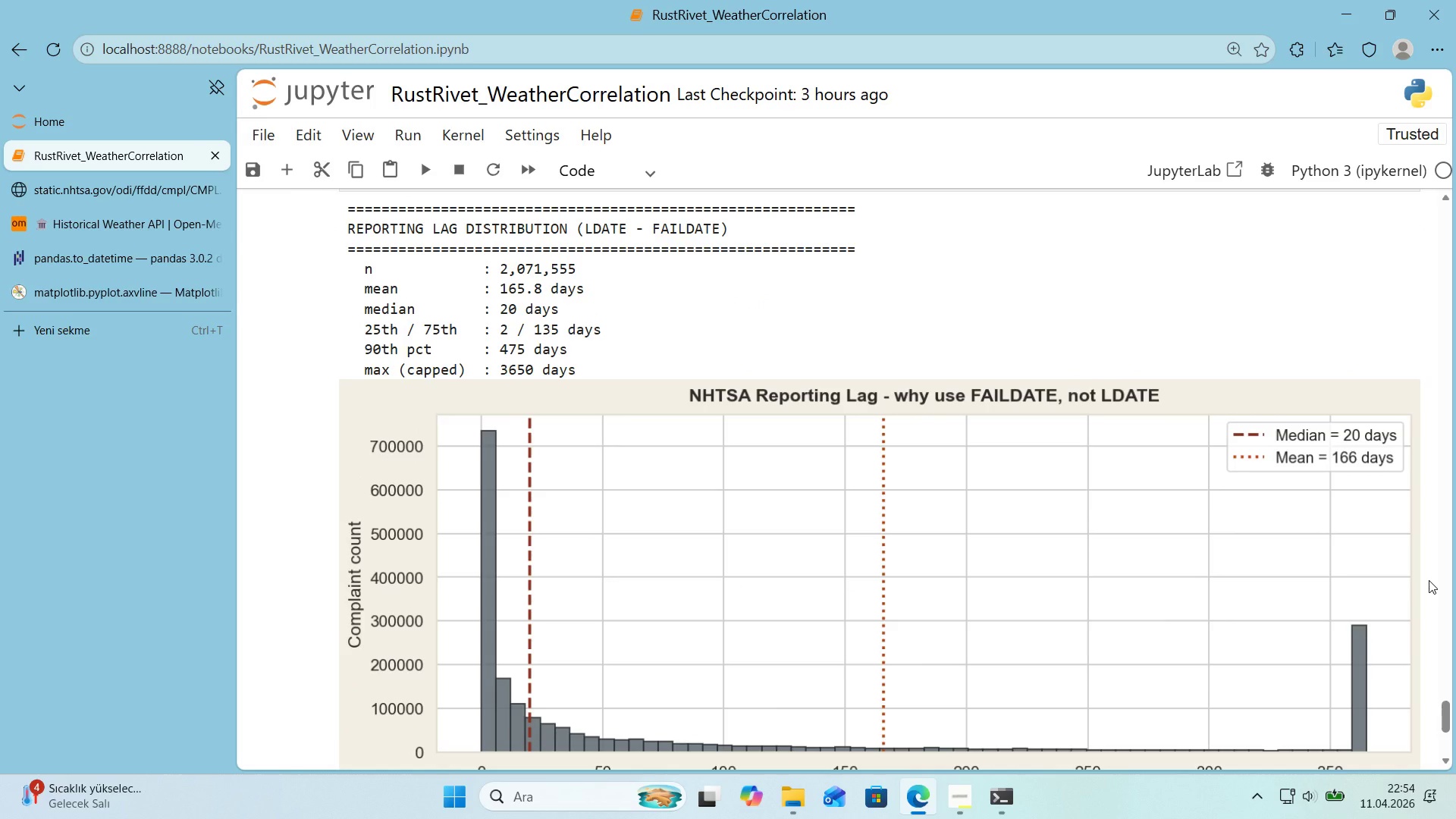 
wait(9.3)
 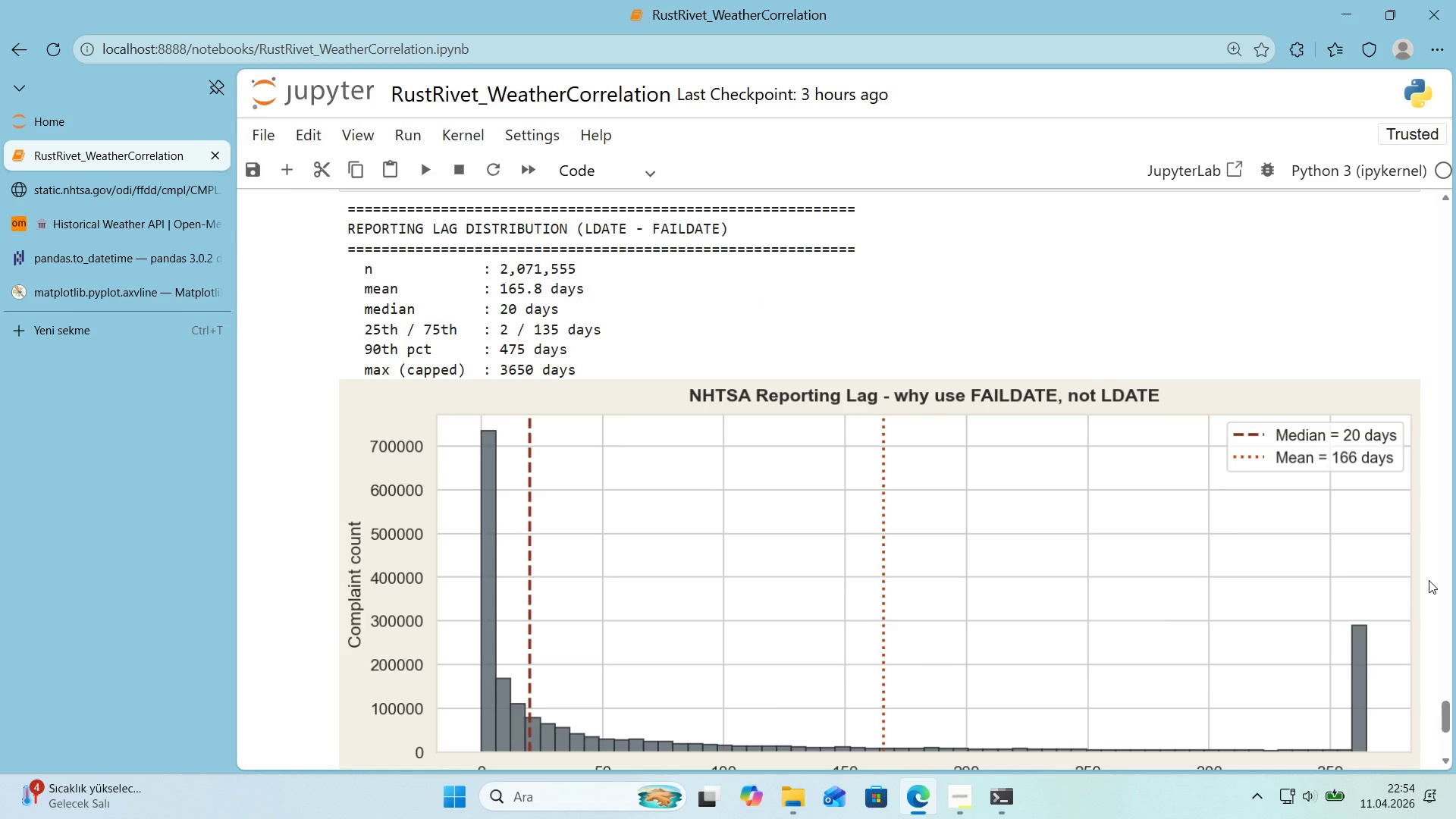 
scroll: coordinate [1393, 513], scroll_direction: down, amount: 2.0
 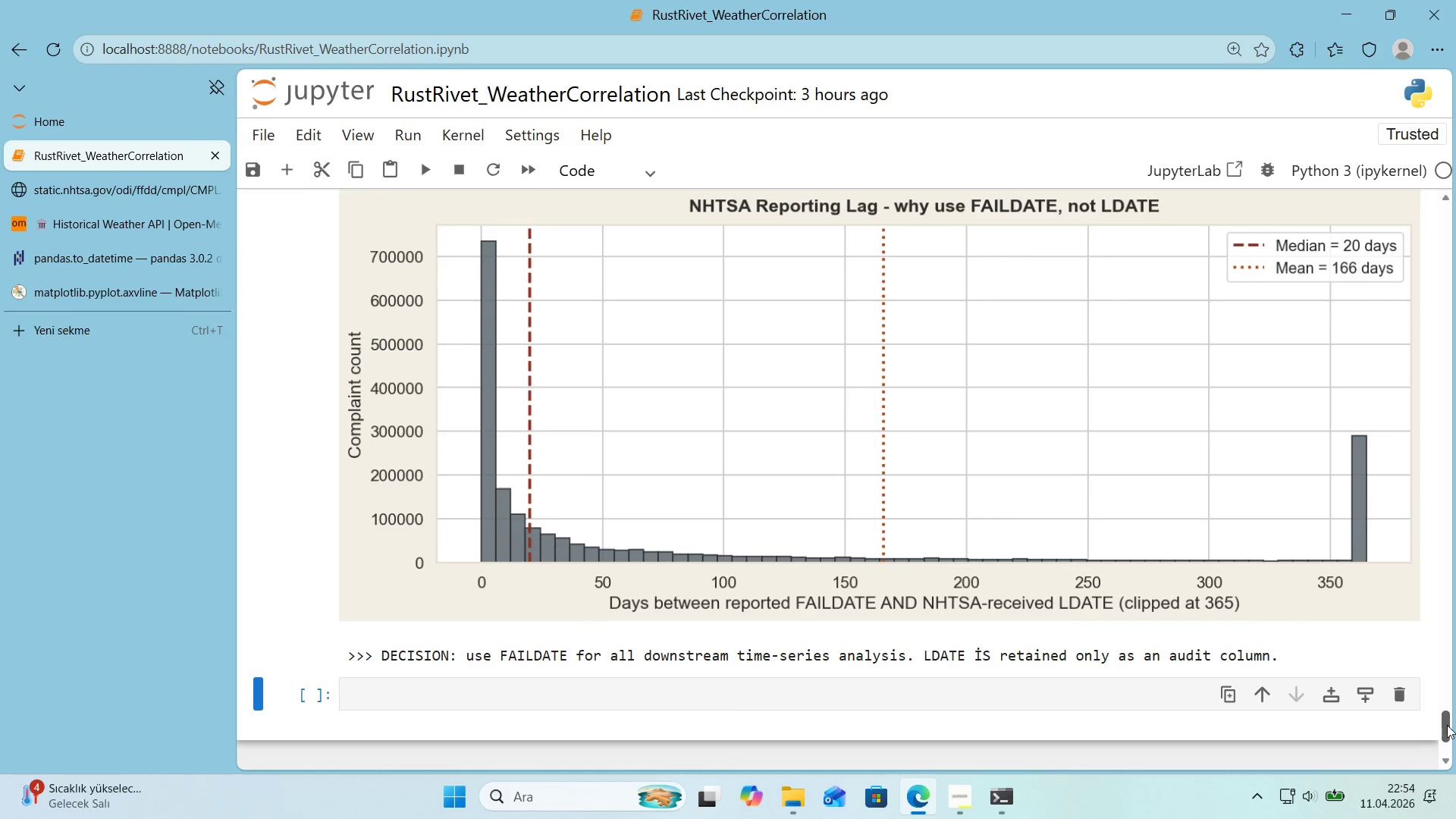 
left_click_drag(start_coordinate=[1447, 725], to_coordinate=[1446, 720])
 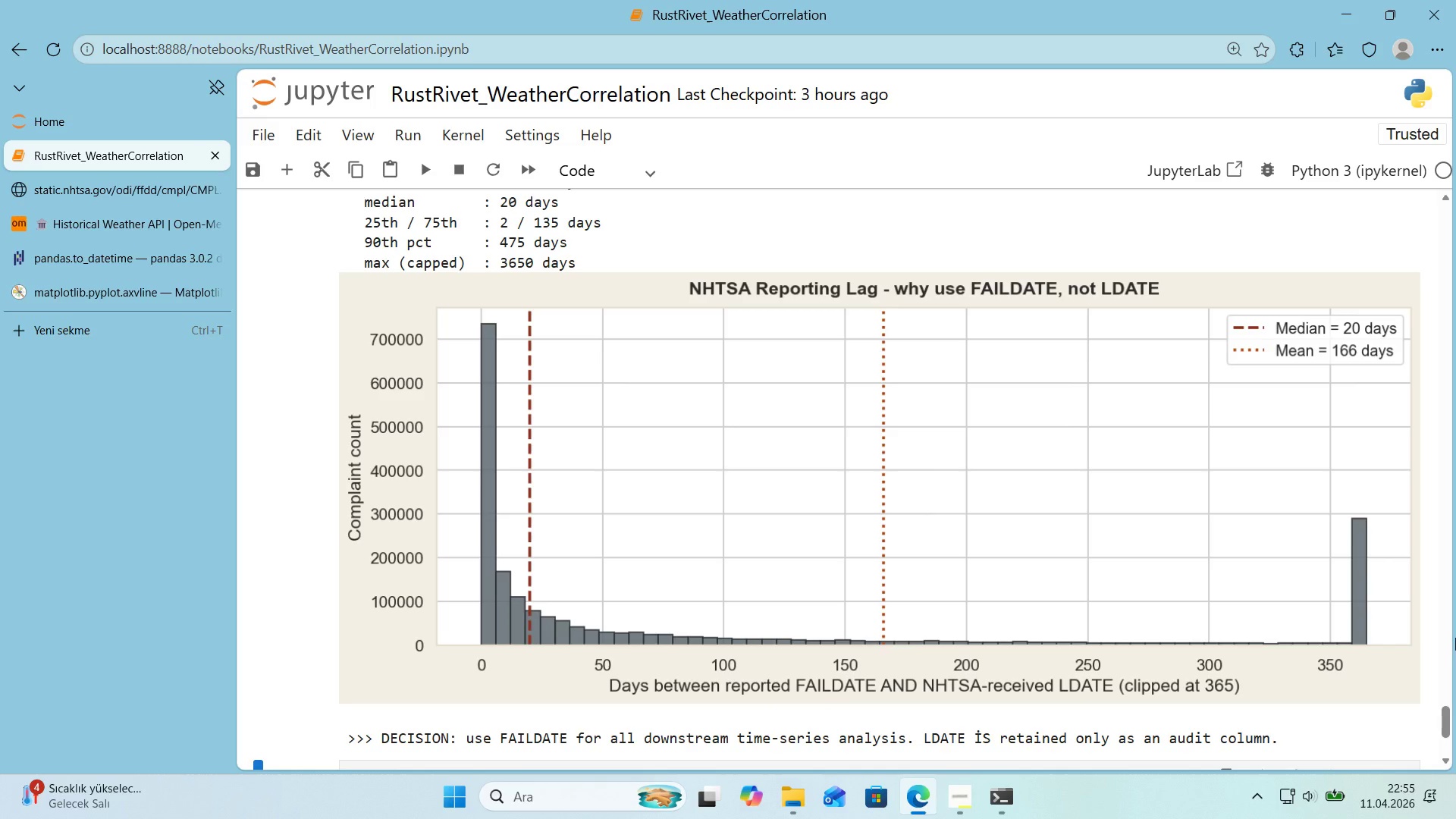 
wait(25.03)
 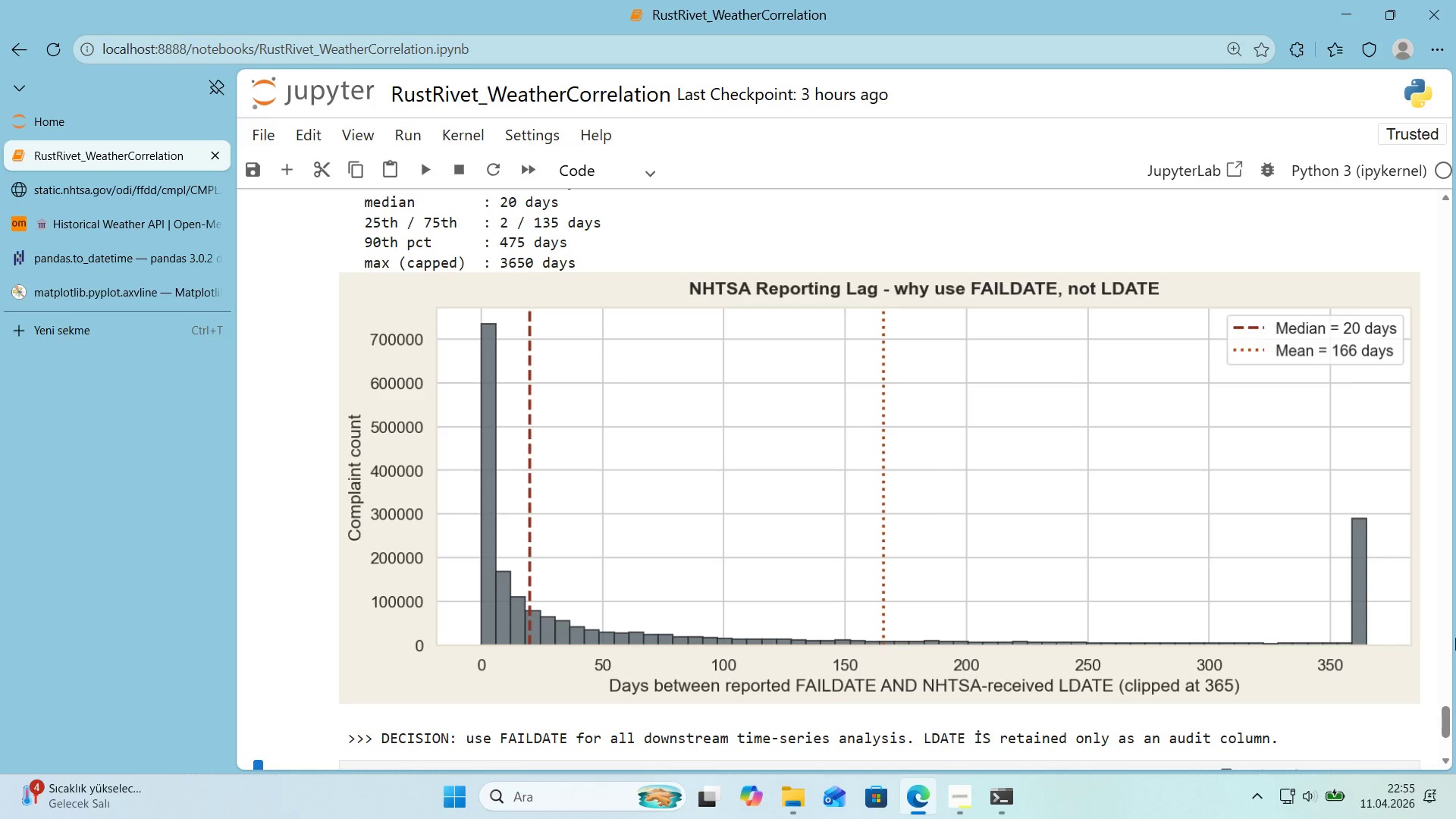 
scroll: coordinate [940, 472], scroll_direction: up, amount: 1.0
 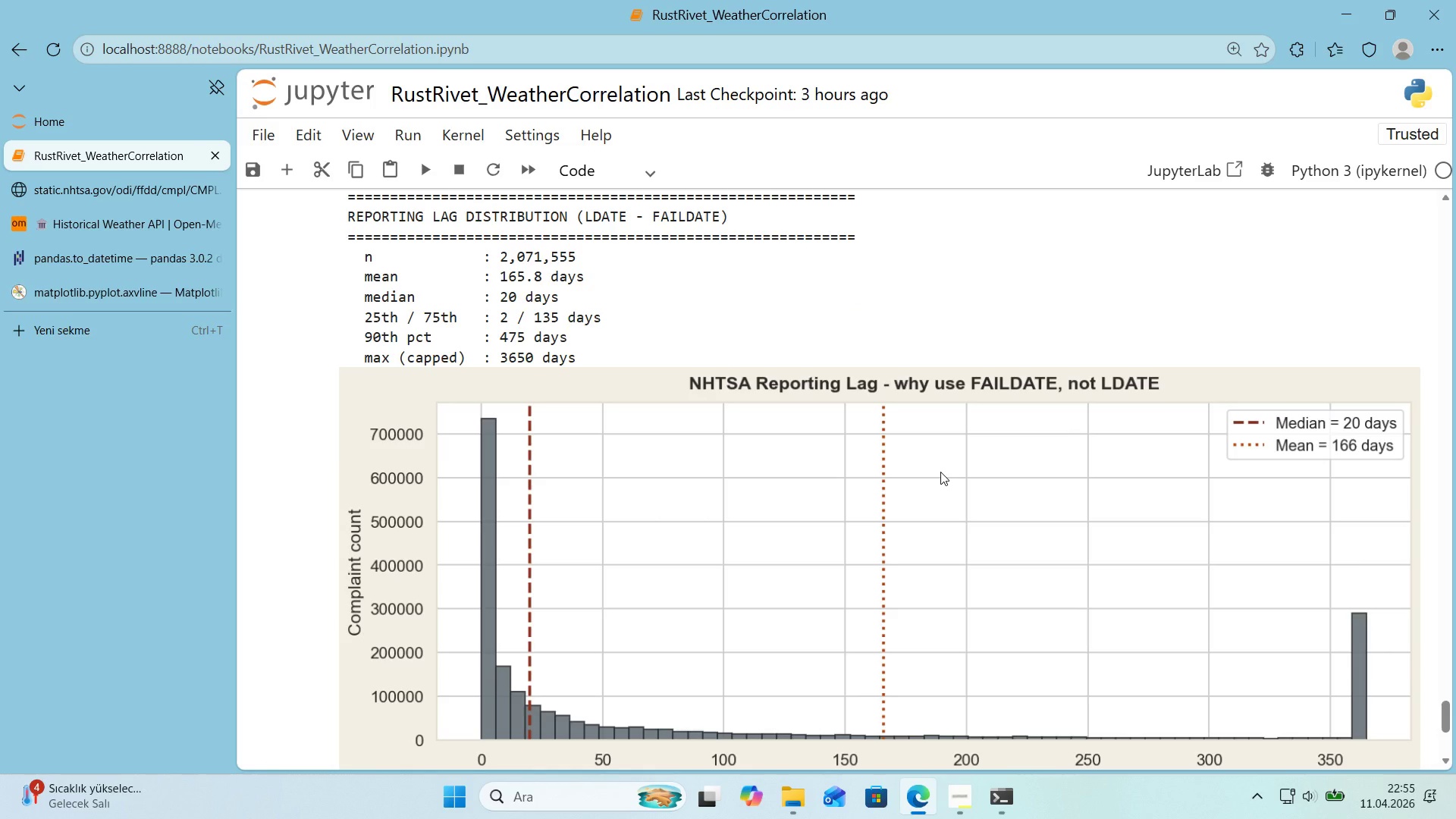 
wait(5.52)
 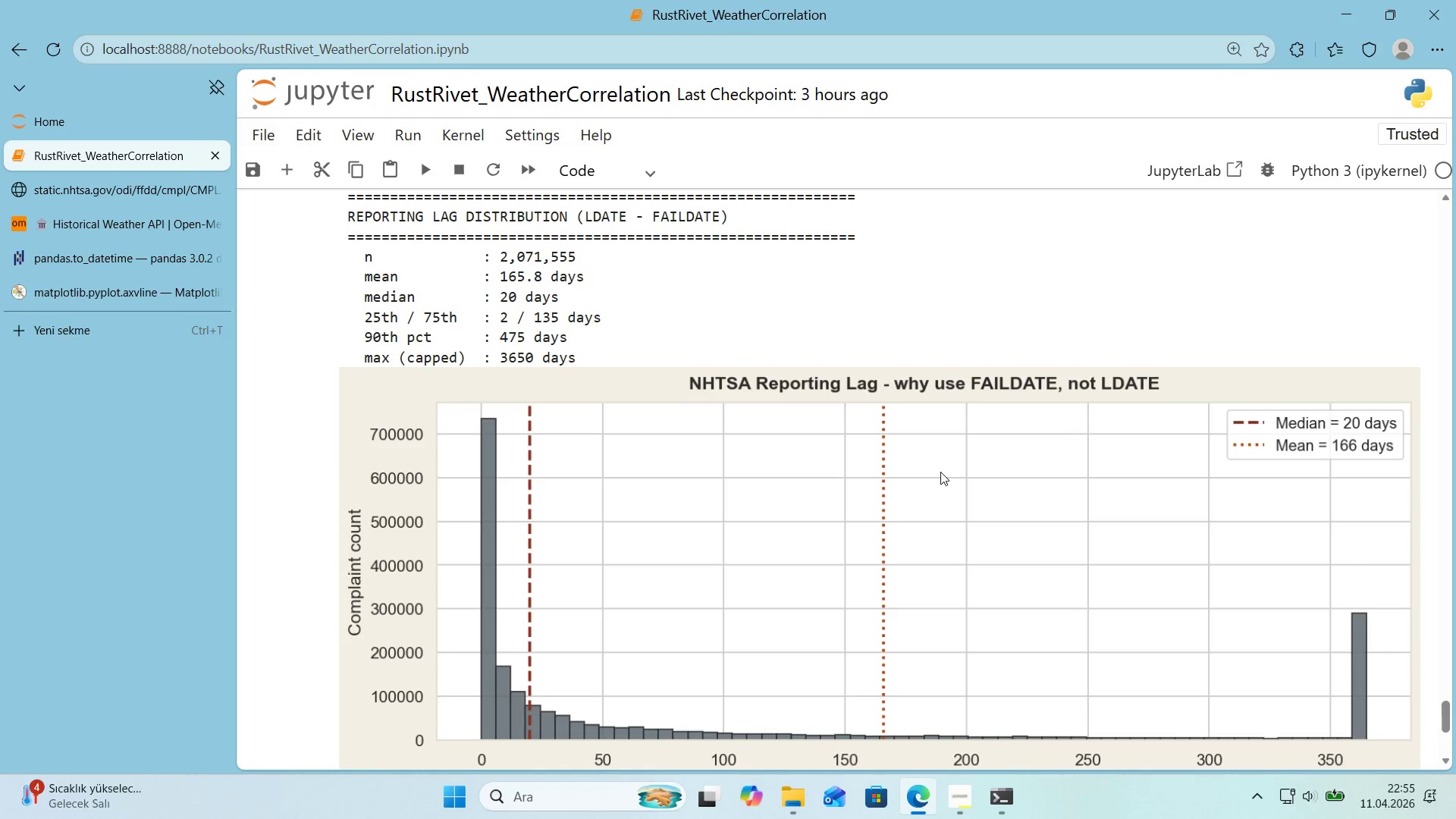 
scroll: coordinate [940, 472], scroll_direction: down, amount: 1.0
 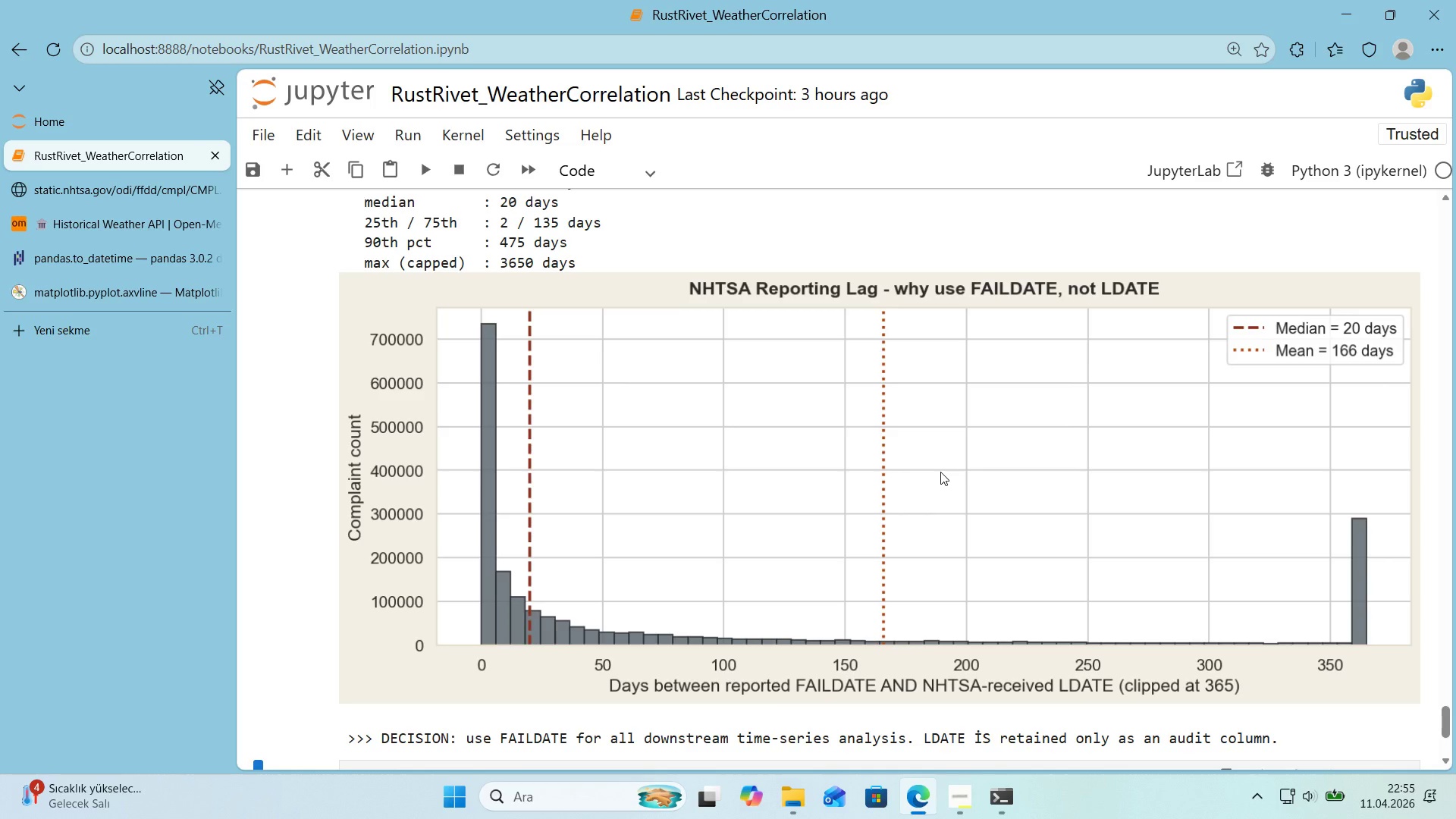 
scroll: coordinate [940, 472], scroll_direction: up, amount: 7.0
 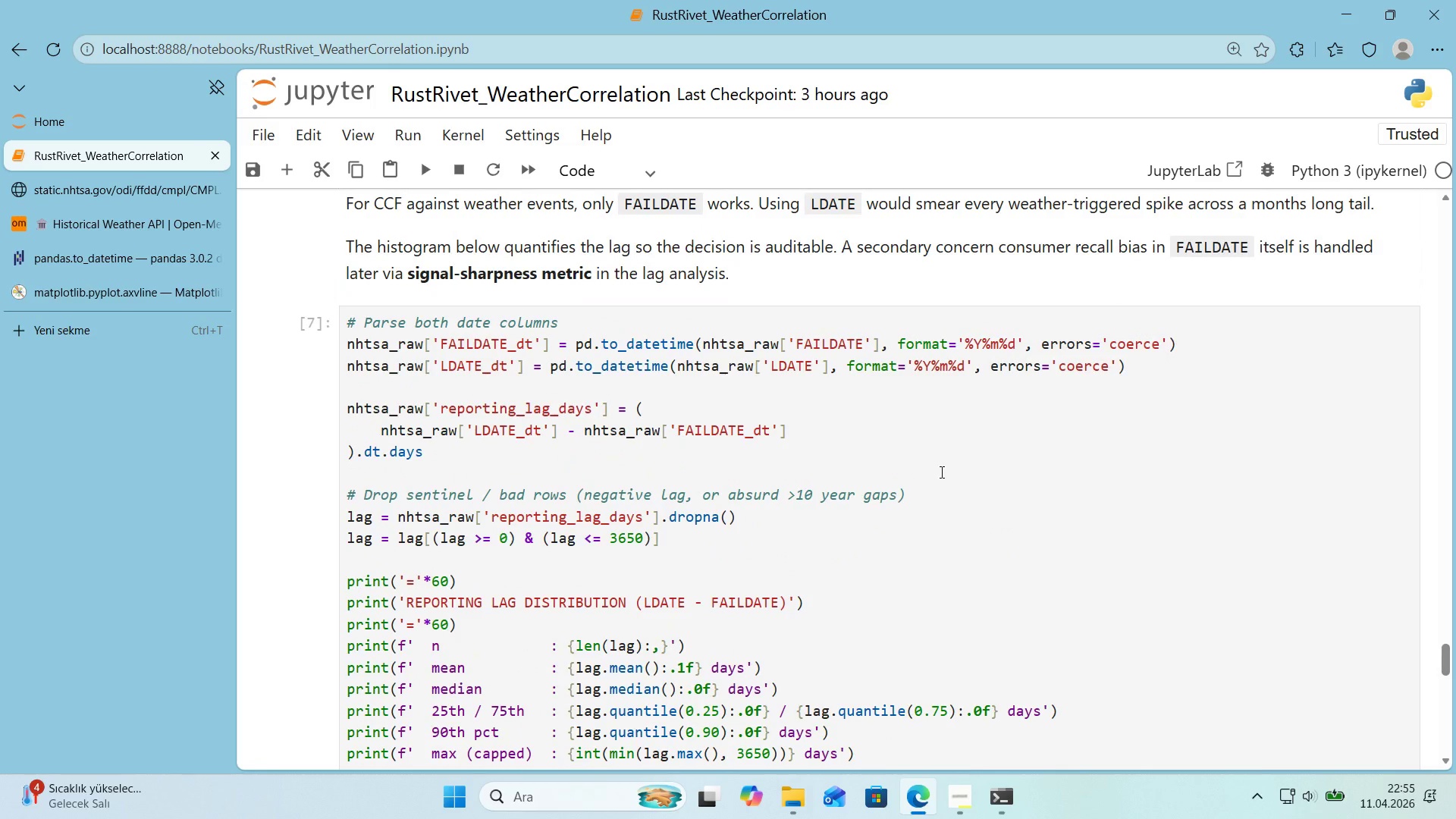 
scroll: coordinate [940, 472], scroll_direction: down, amount: 2.0
 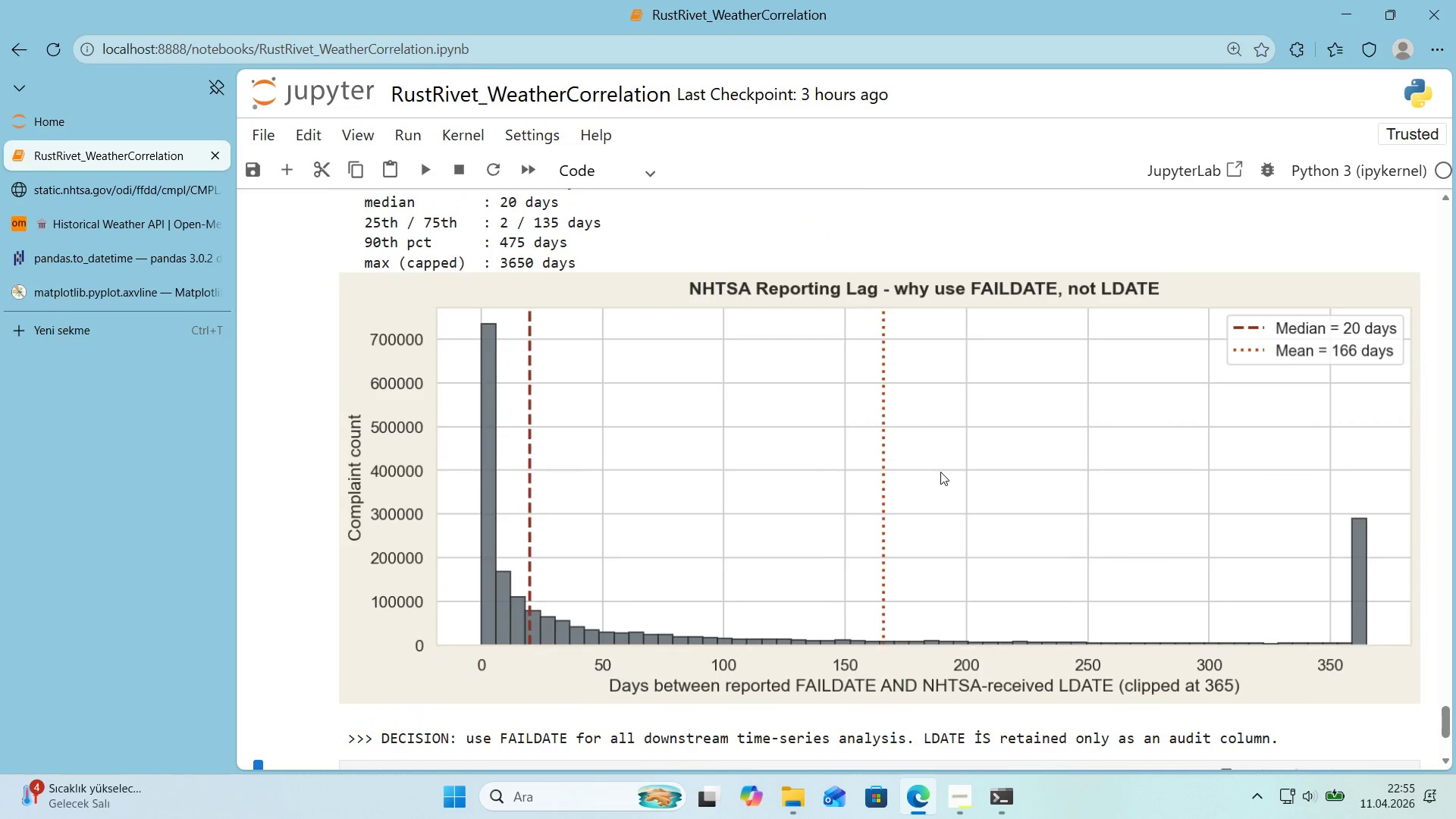 
wait(15.88)
 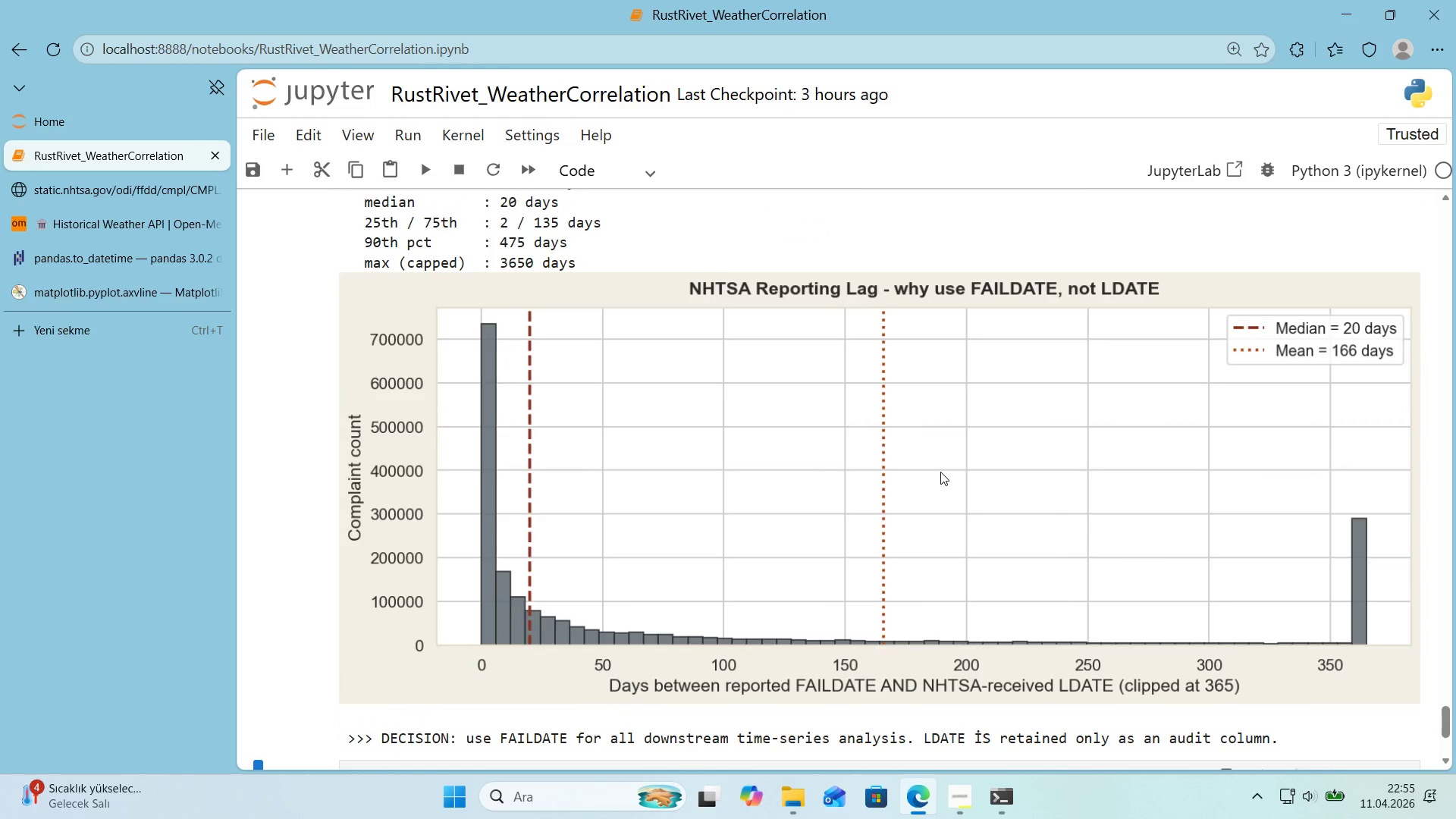 
scroll: coordinate [874, 466], scroll_direction: down, amount: 1.0
 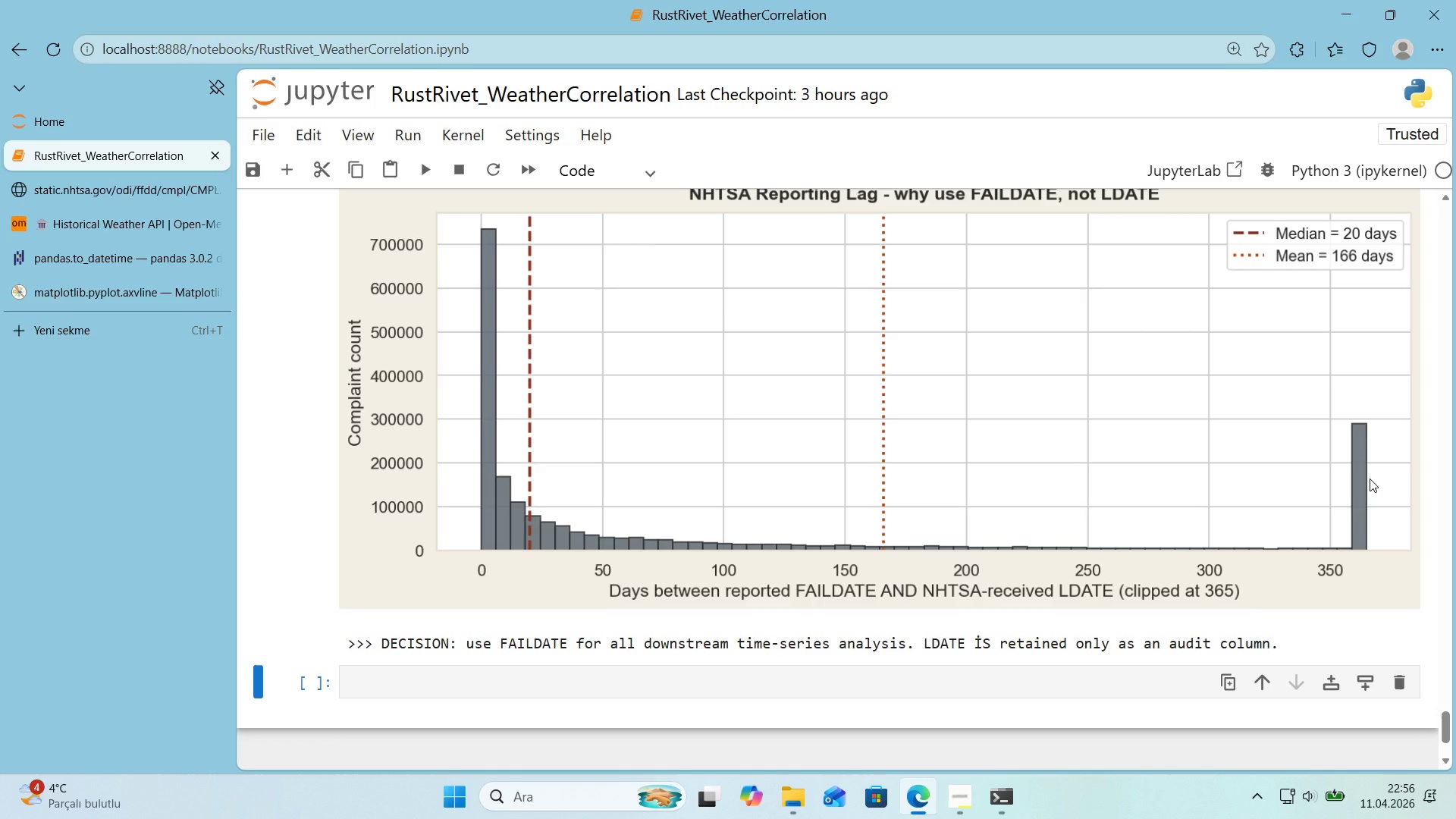 
wait(43.87)
 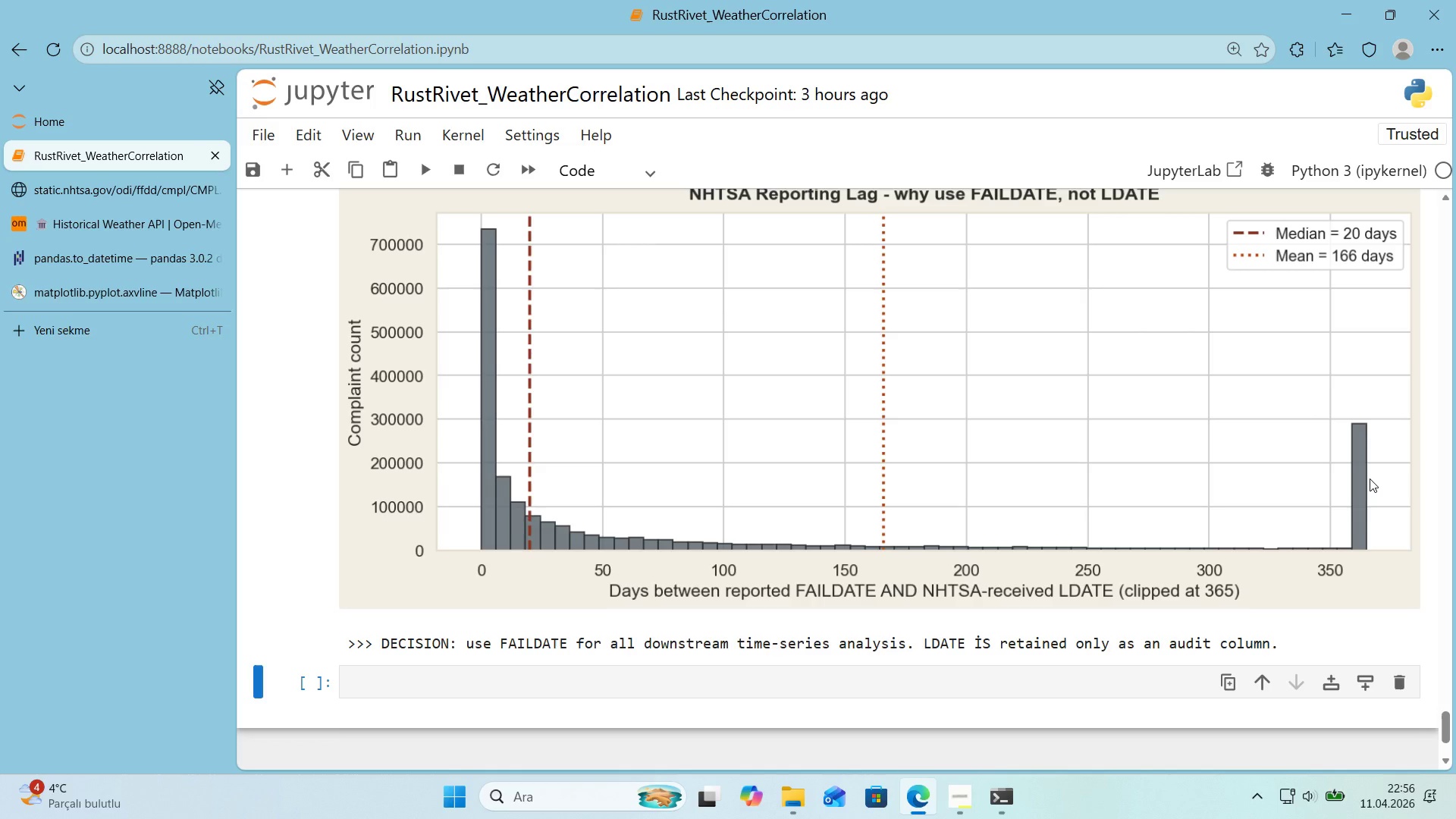 
scroll: coordinate [1178, 420], scroll_direction: up, amount: 7.0
 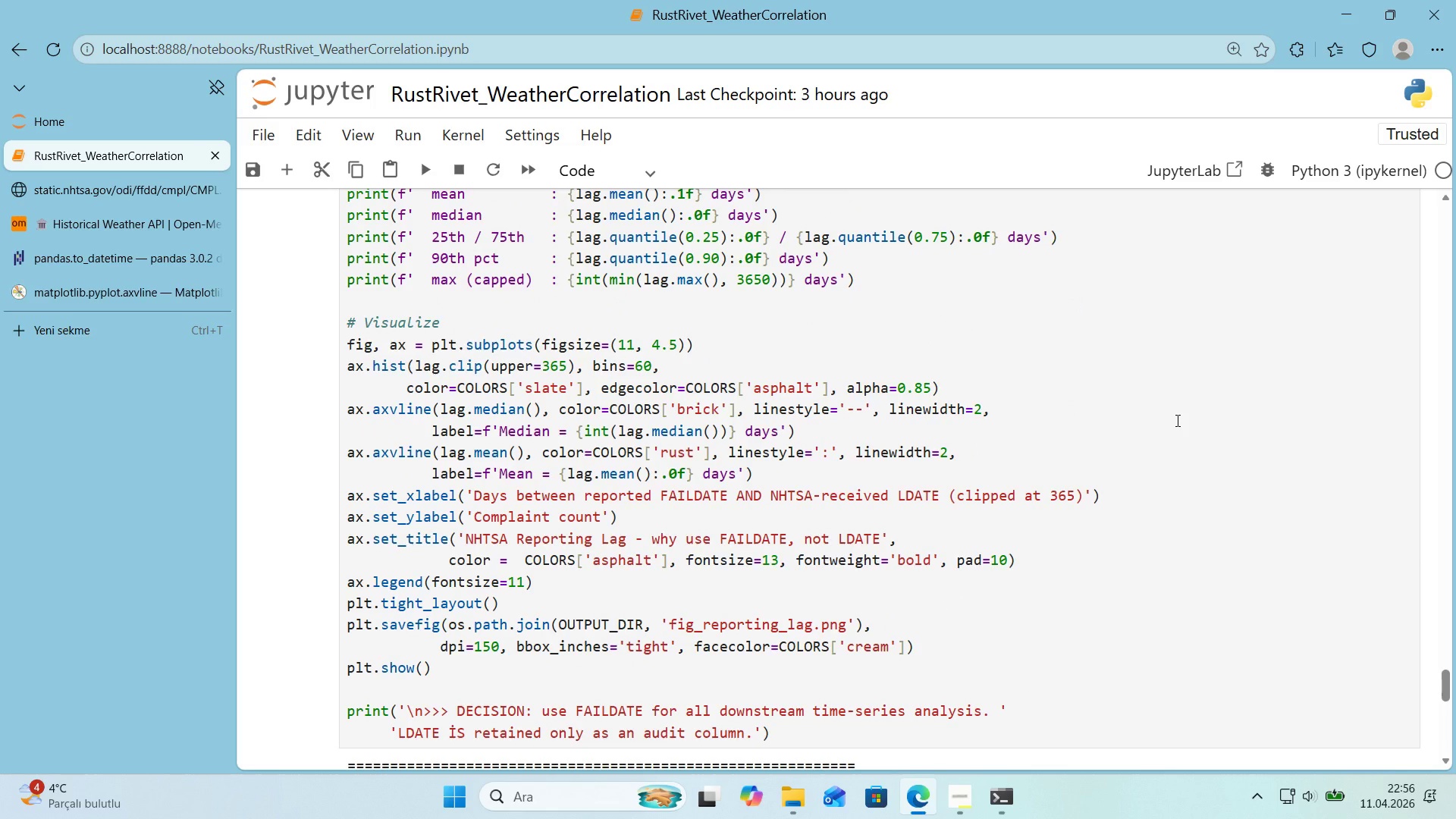 
wait(10.69)
 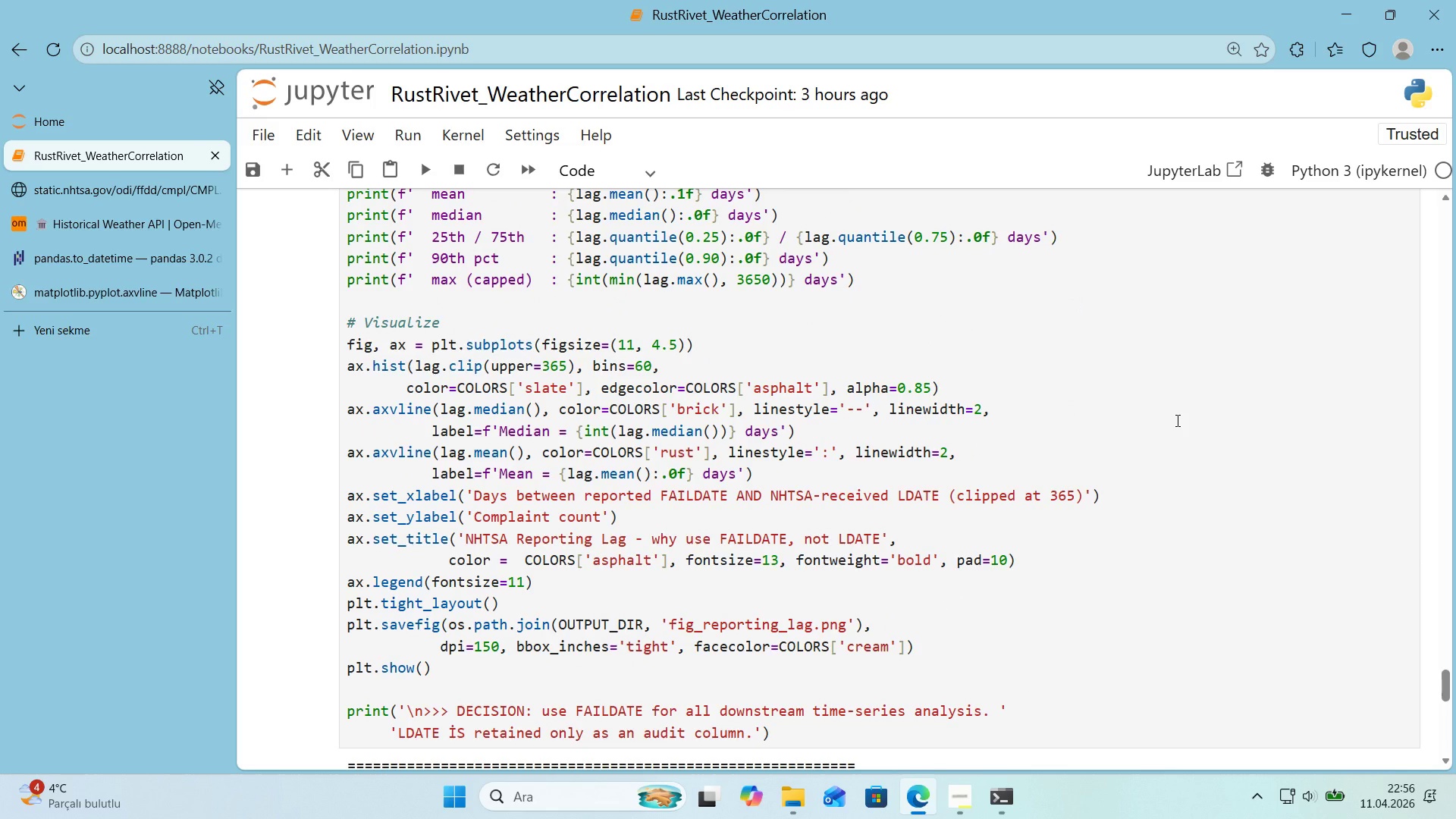 
left_click([657, 362])
 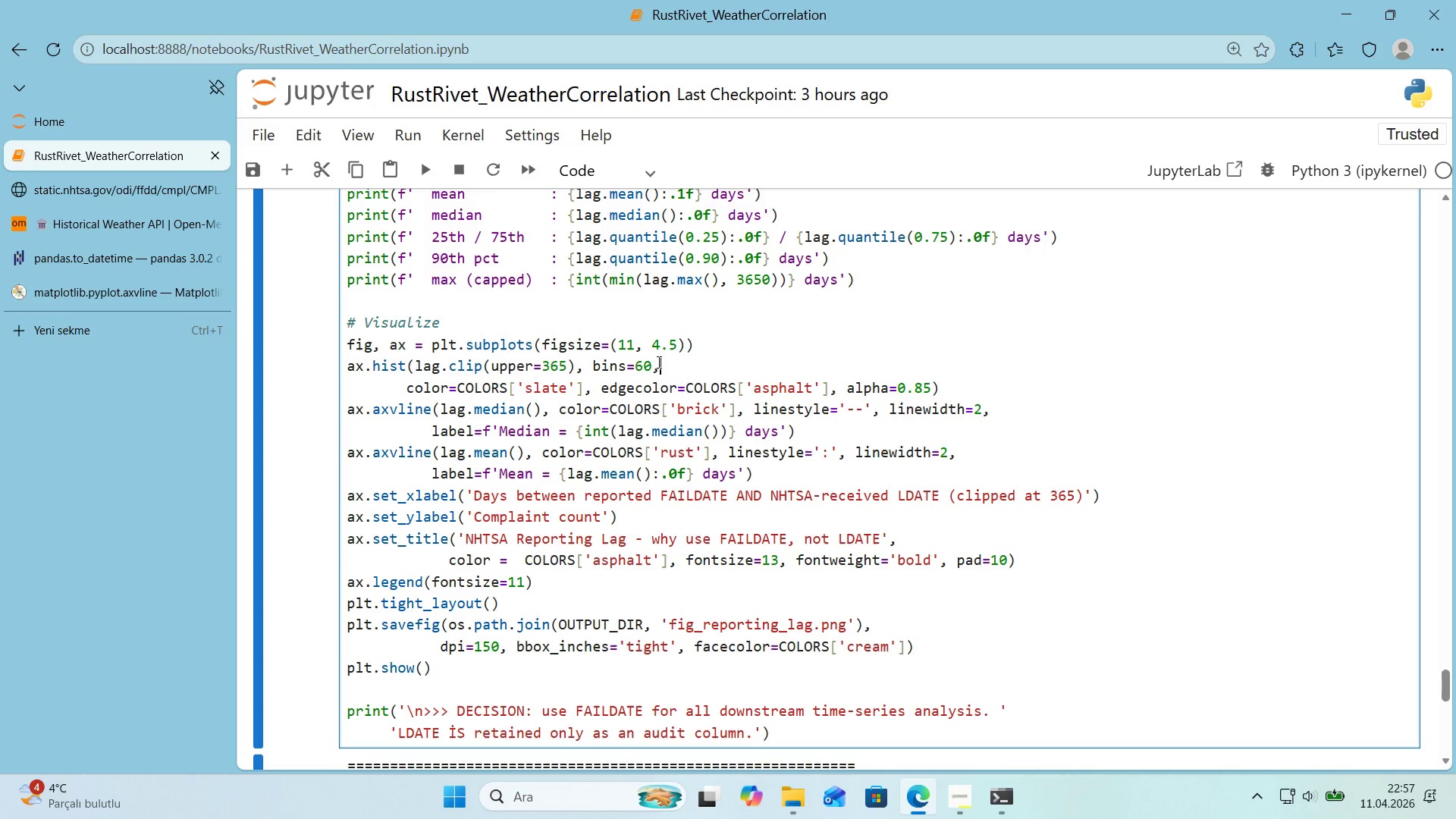 
wait(18.14)
 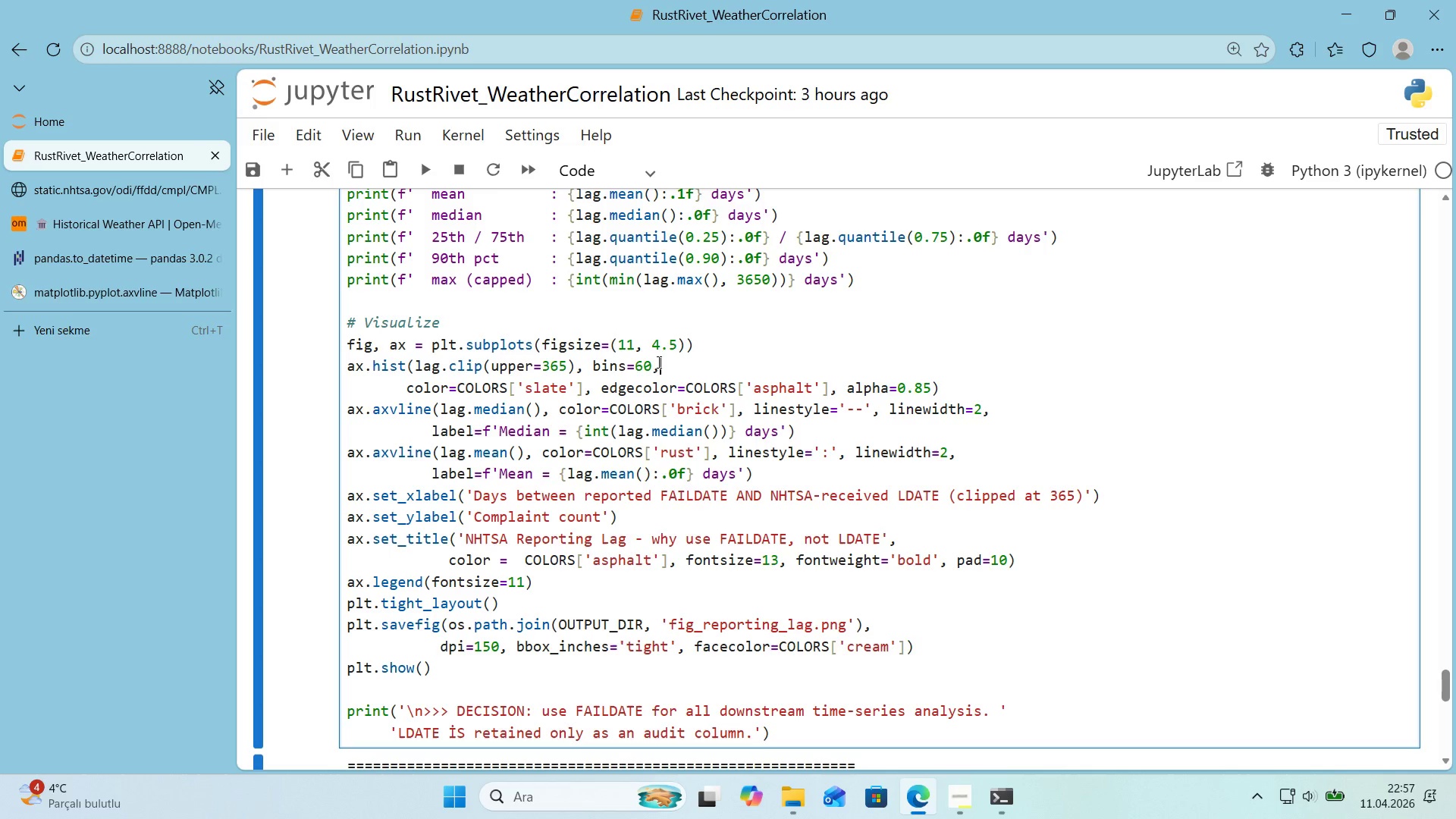 
left_click([738, 344])
 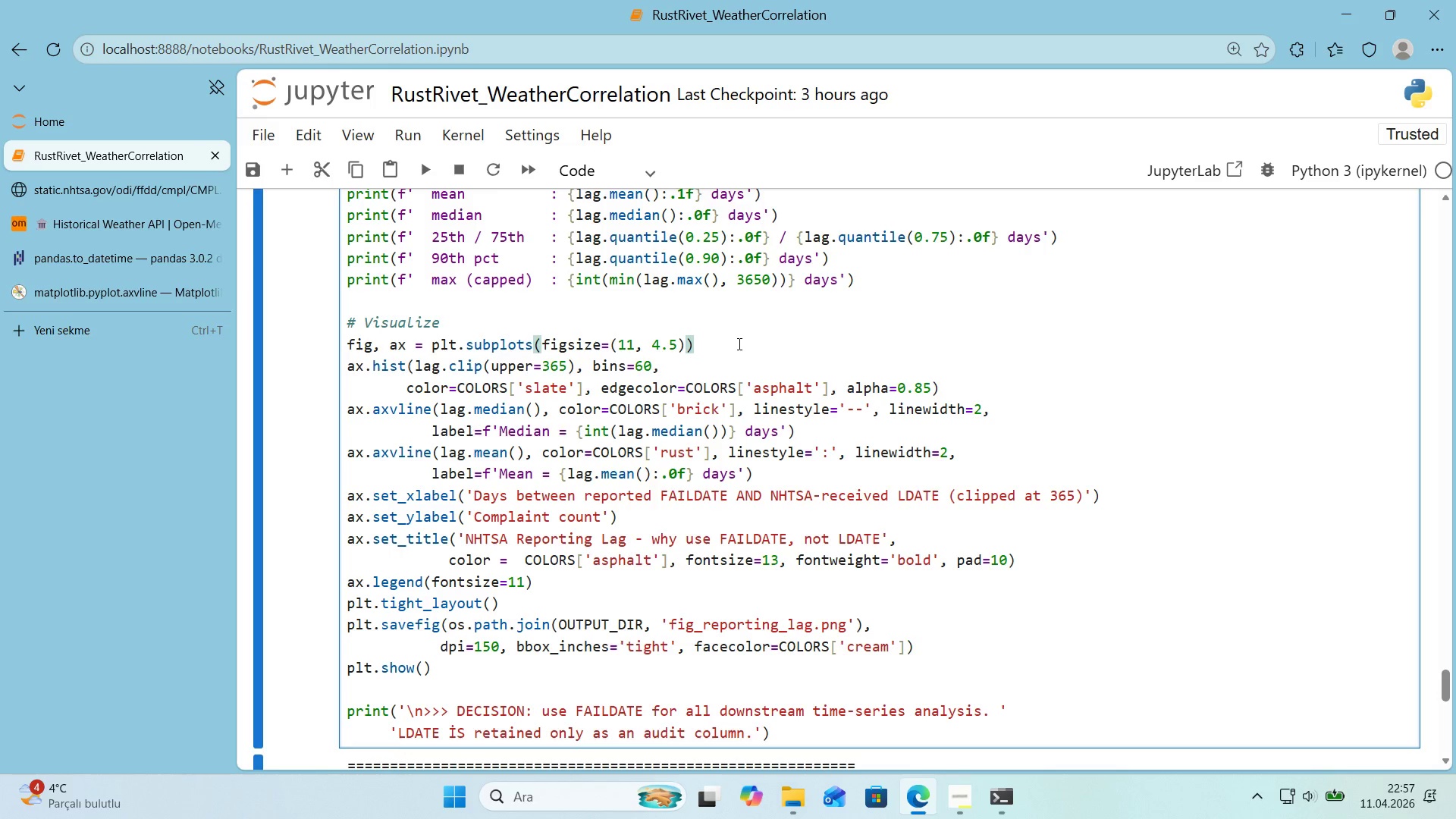 
key(Enter)
 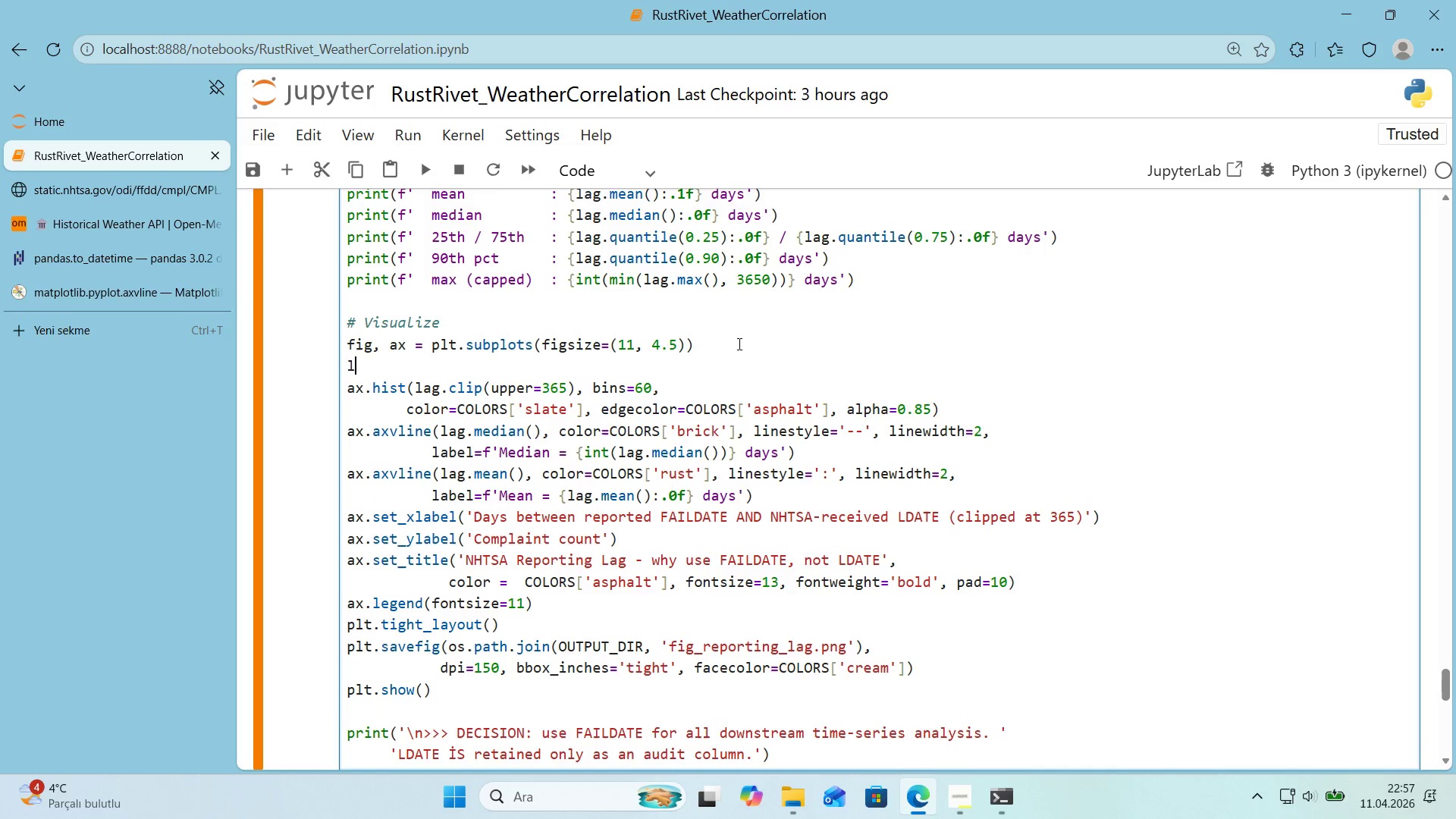 
type(lag_plot ) lag)
 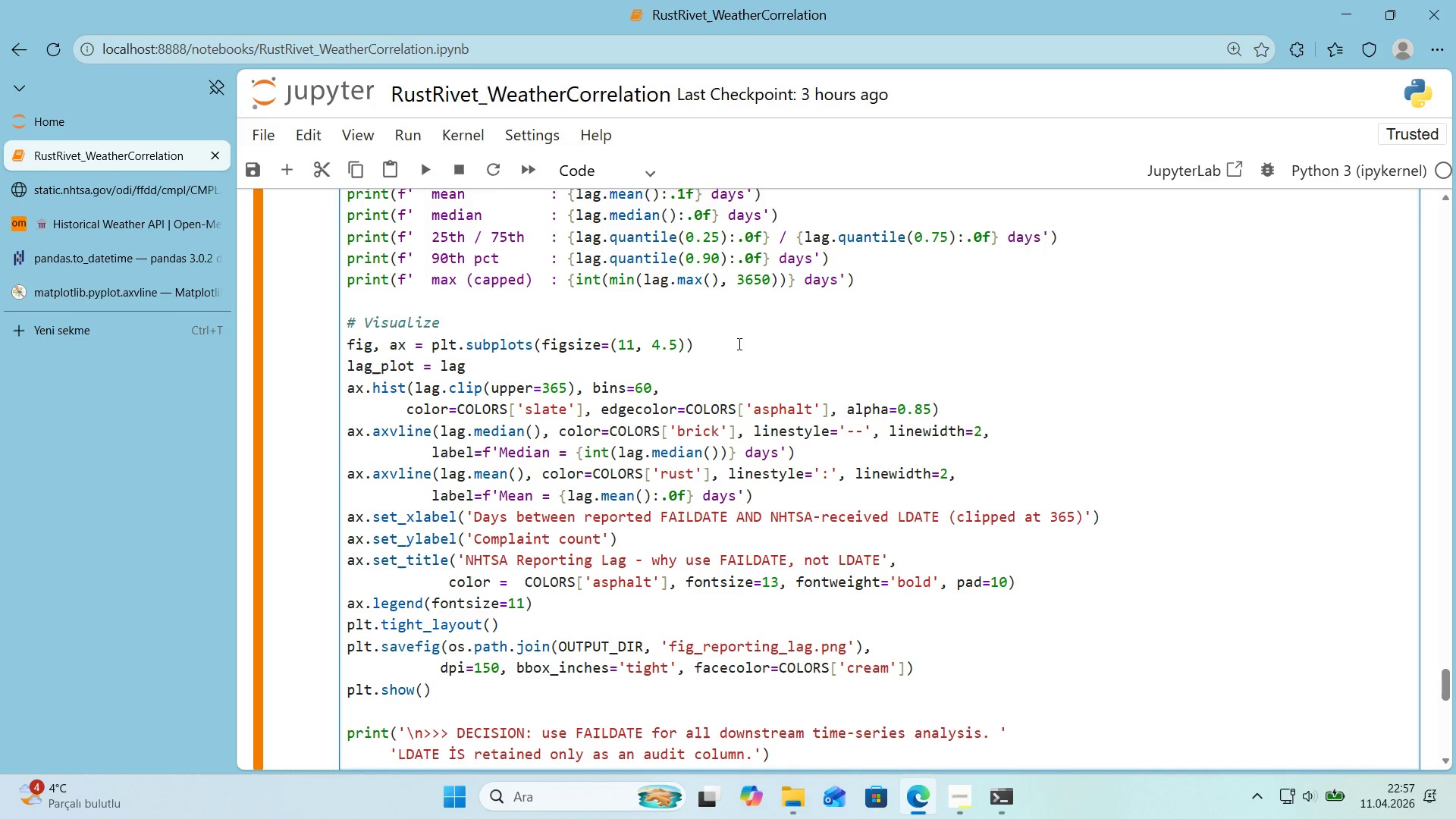 
key(Alt+Control+8)
 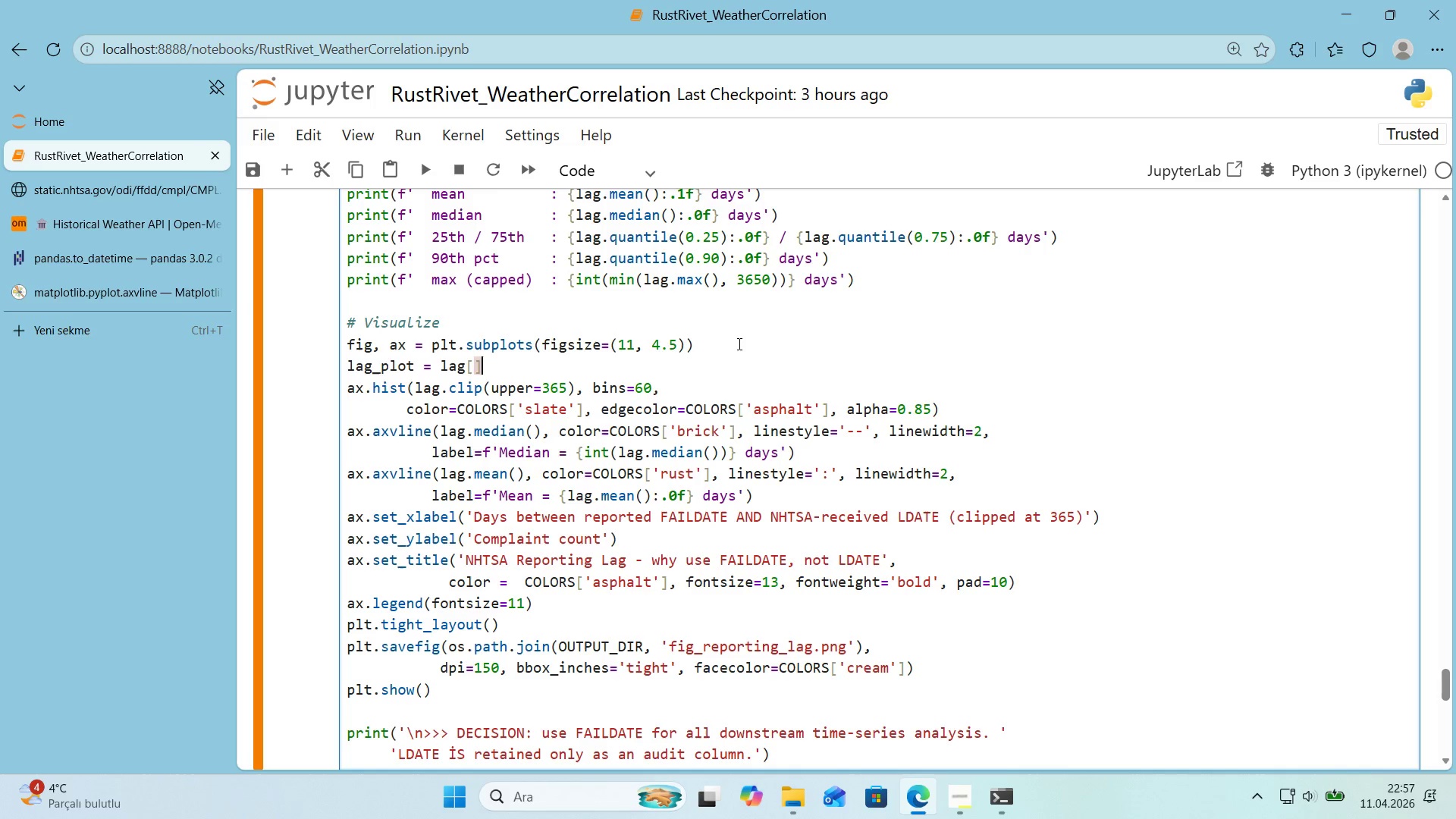 
key(Alt+Control+9)
 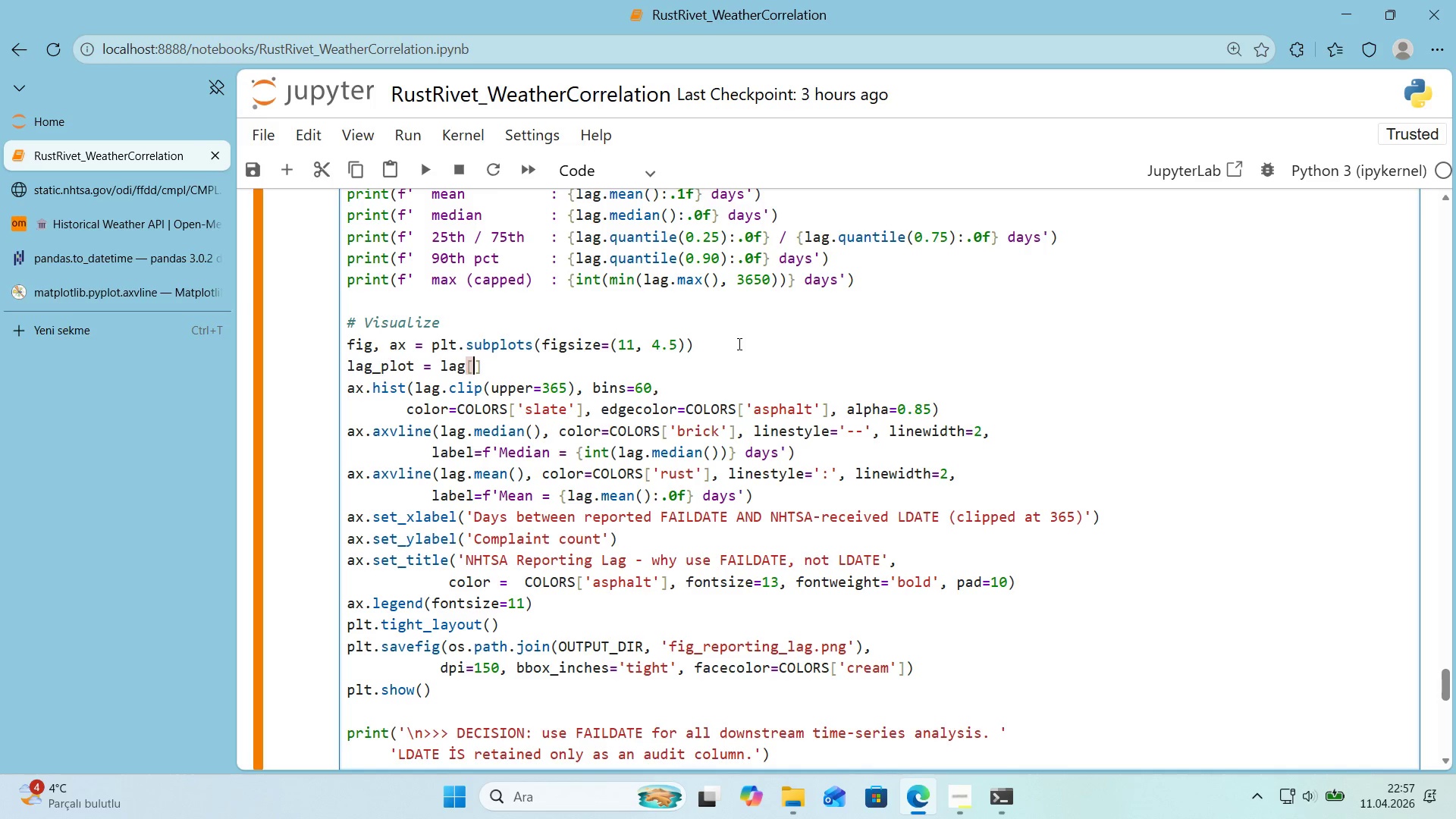 
key(ArrowLeft)
 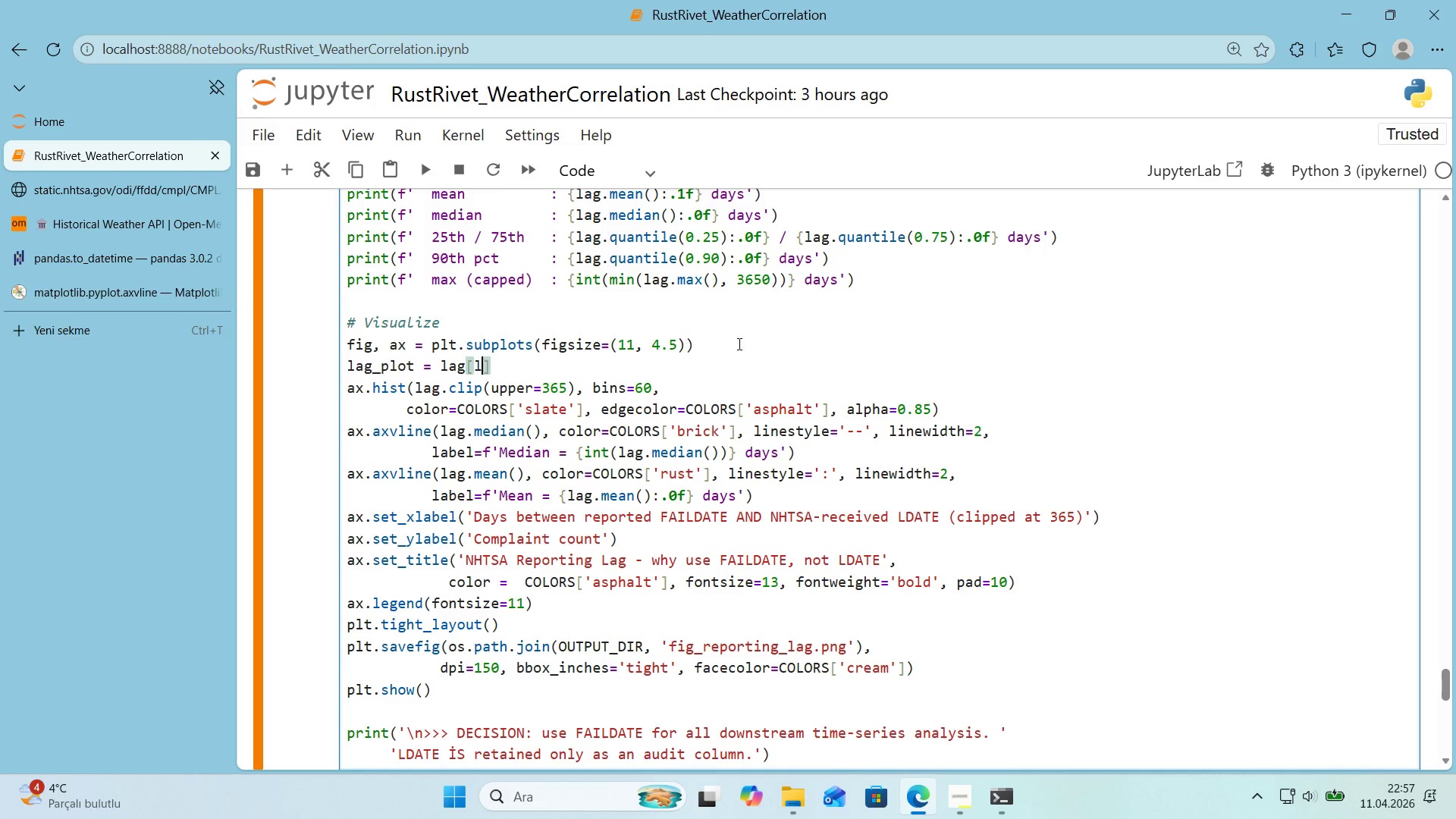 
type(lag [Break])
key(Backspace)
type([Break] [Break])
 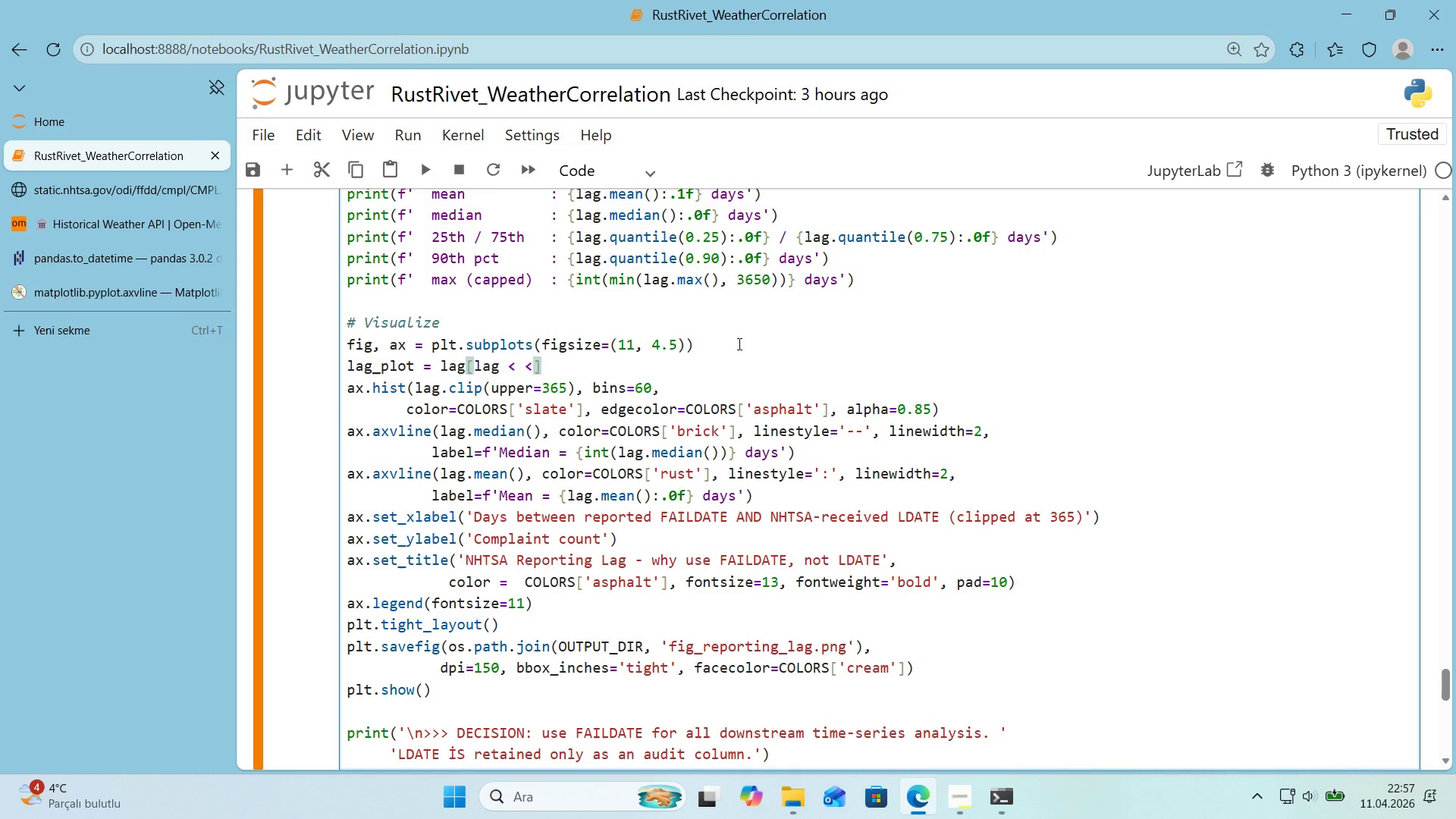 
key(ArrowLeft)
 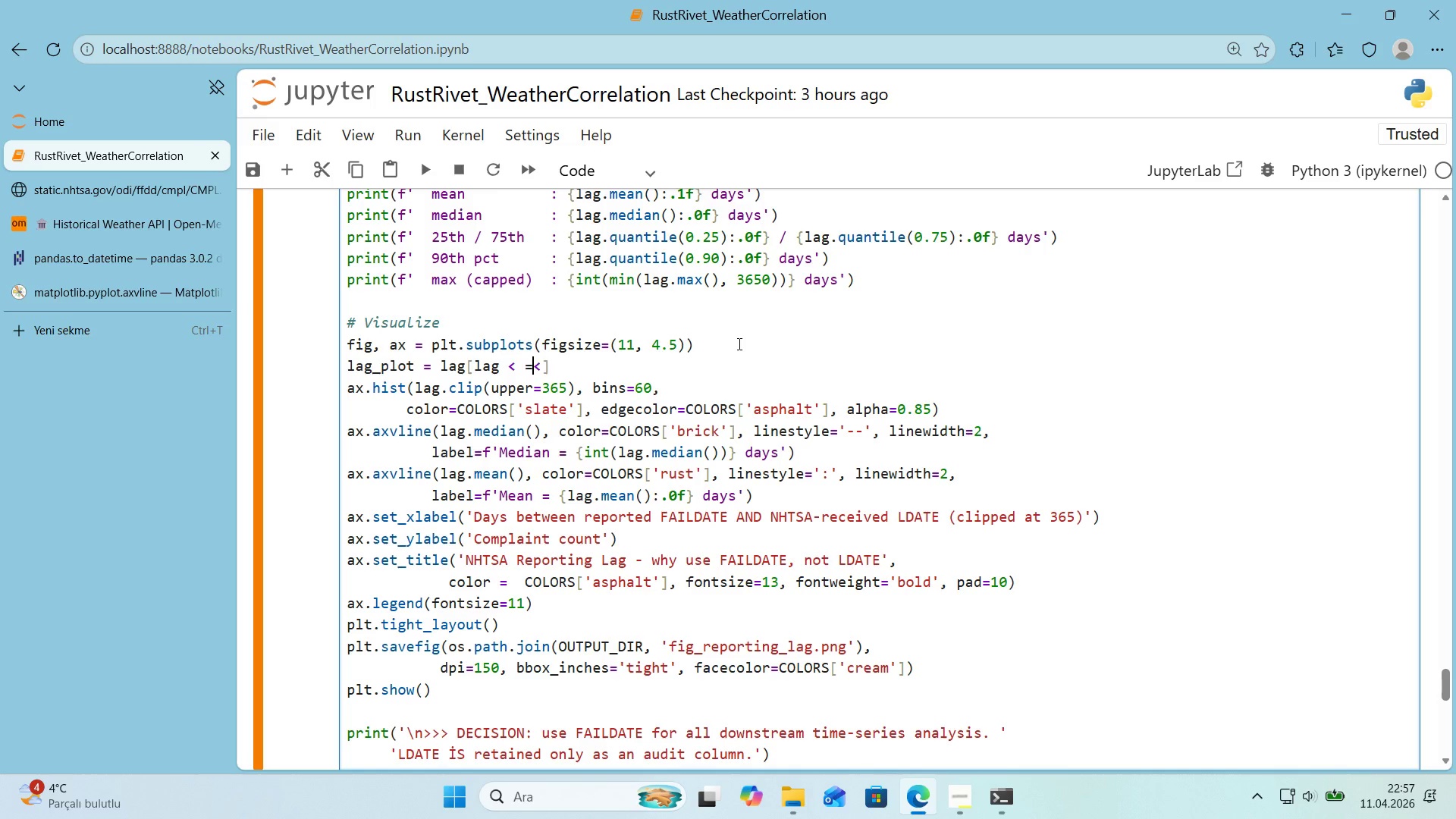 
key(Shift+ShiftRight)
 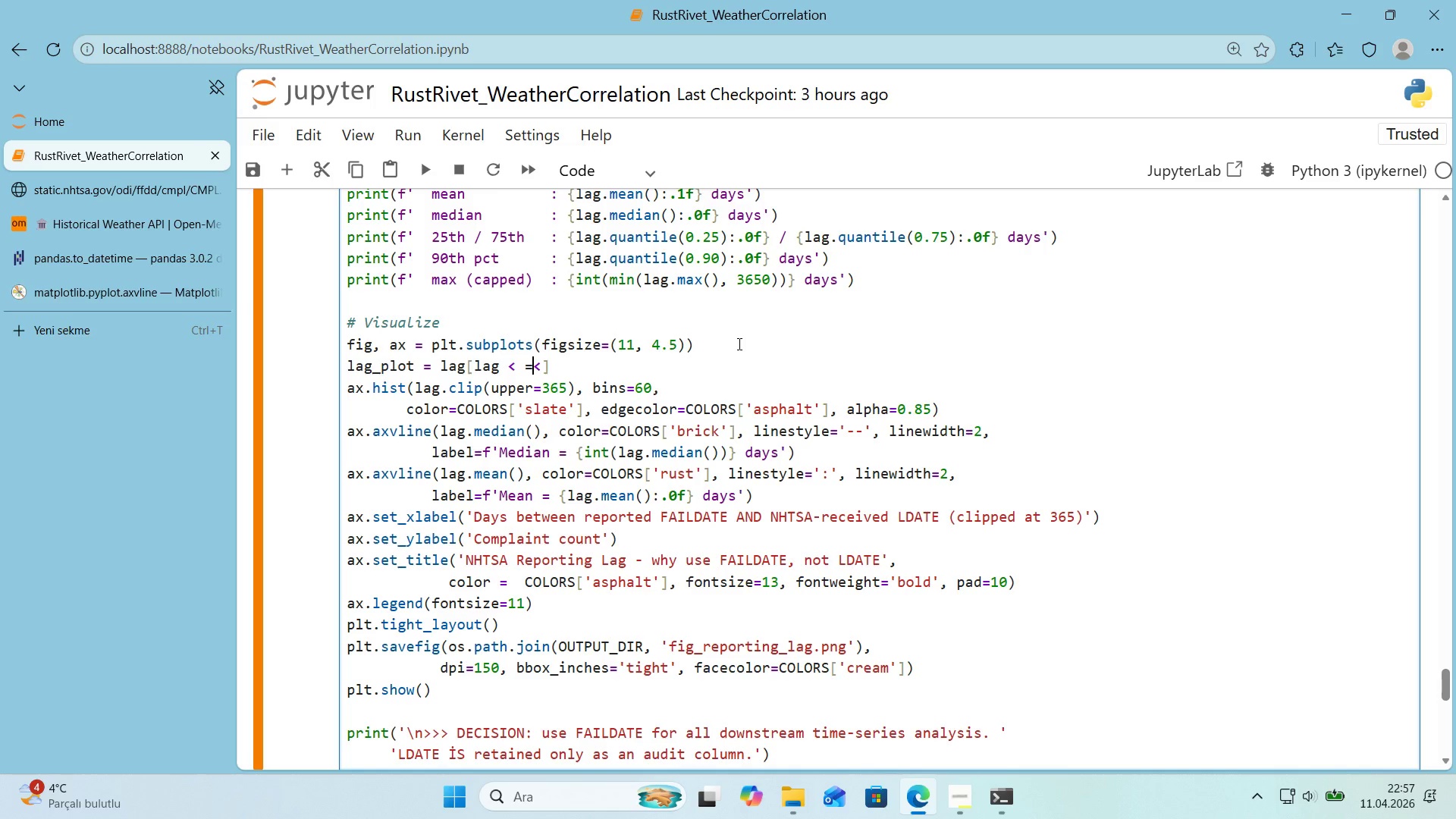 
key(Shift+0)
 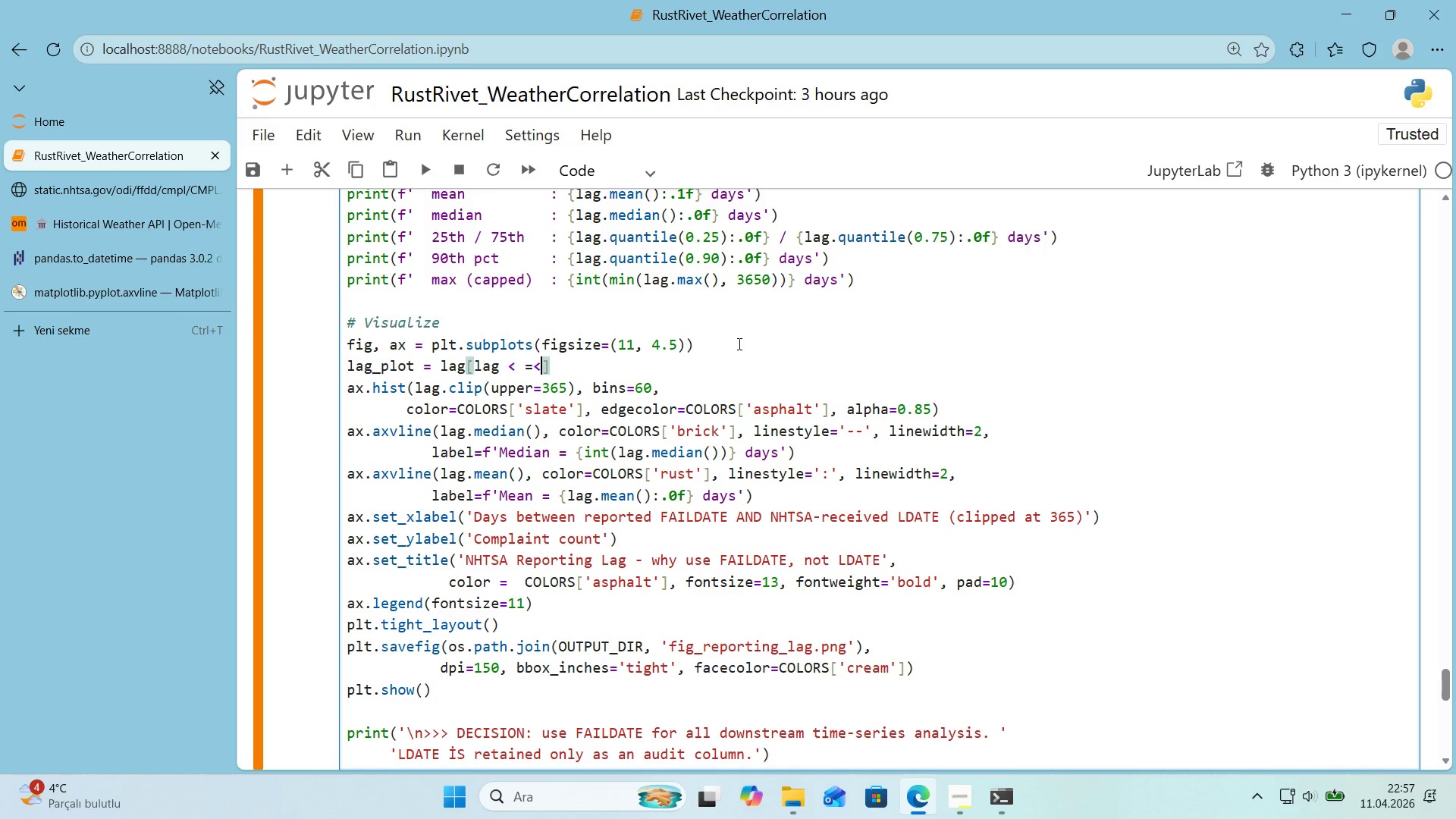 
key(ArrowRight)
 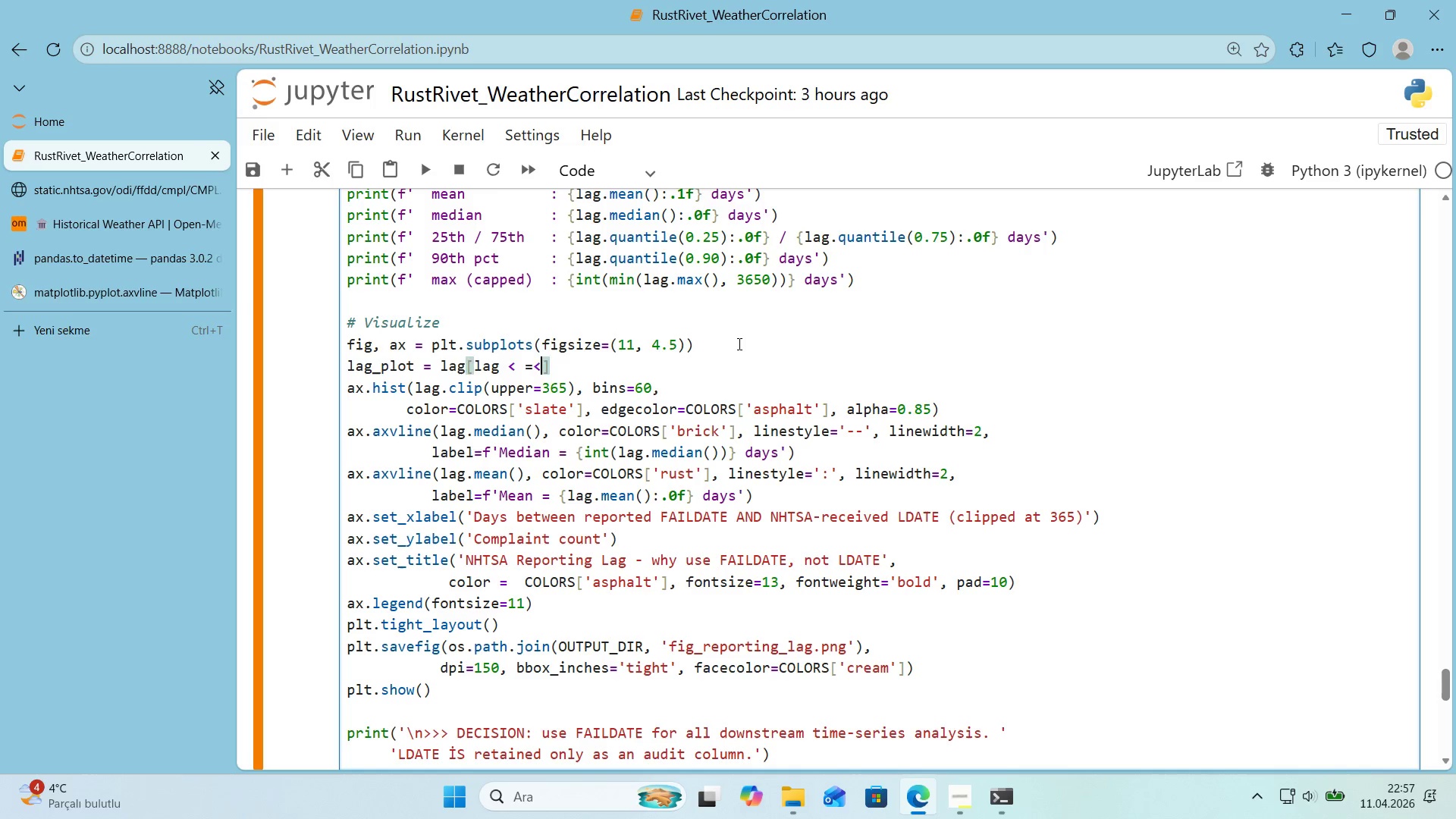 
key(ArrowLeft)
 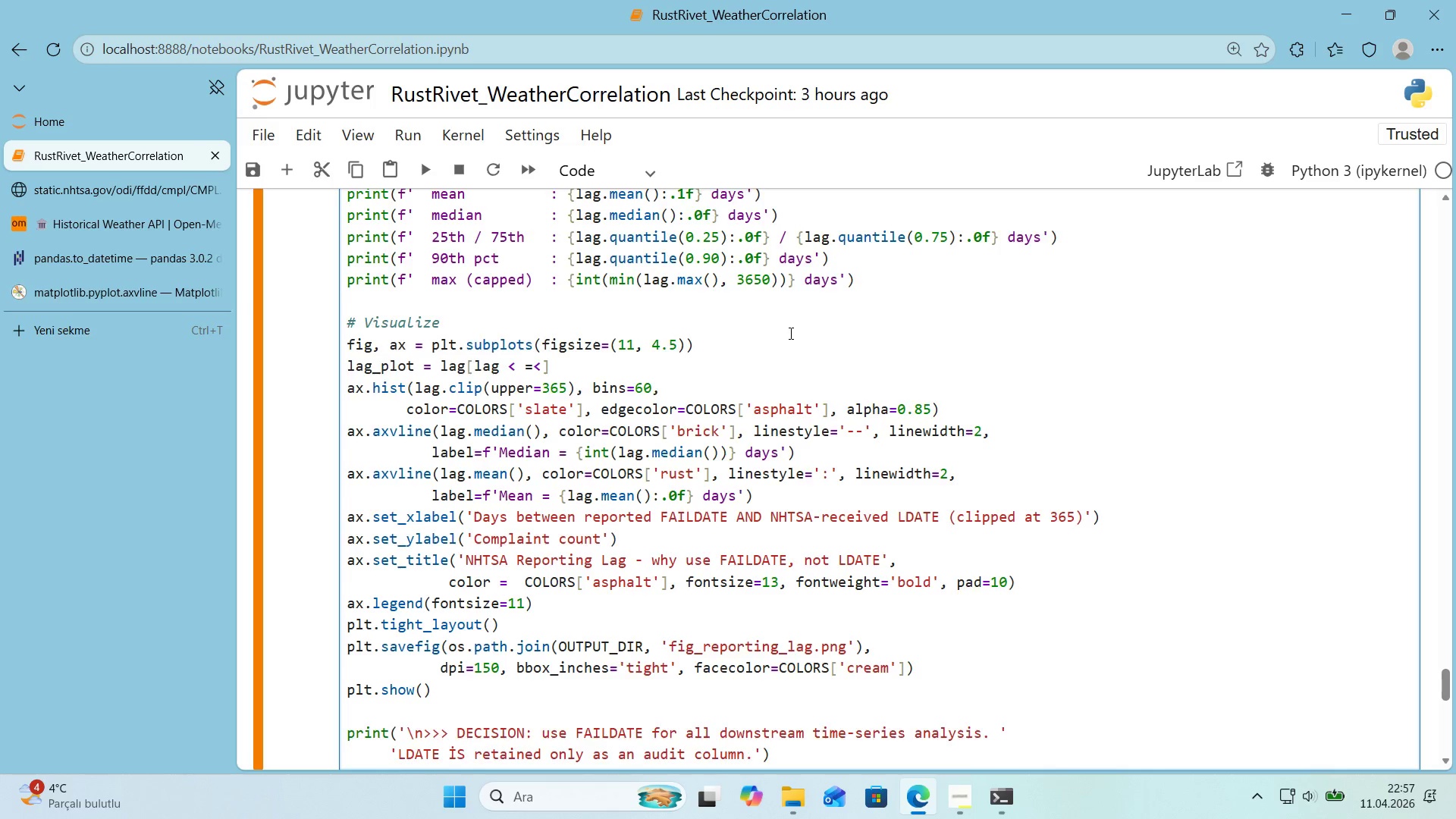 
scroll: coordinate [789, 333], scroll_direction: up, amount: 3.0
 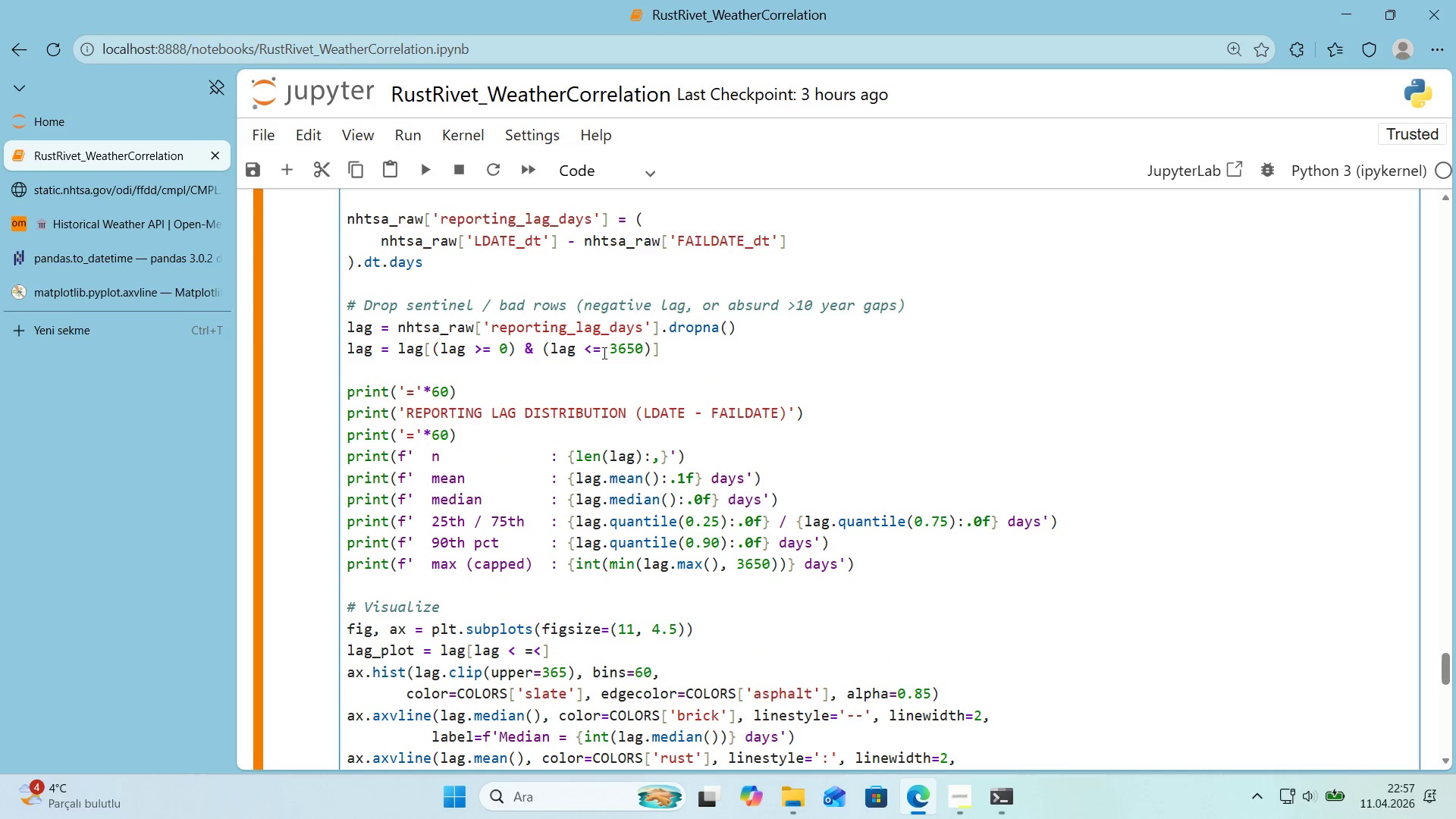 
left_click_drag(start_coordinate=[603, 353], to_coordinate=[588, 353])
 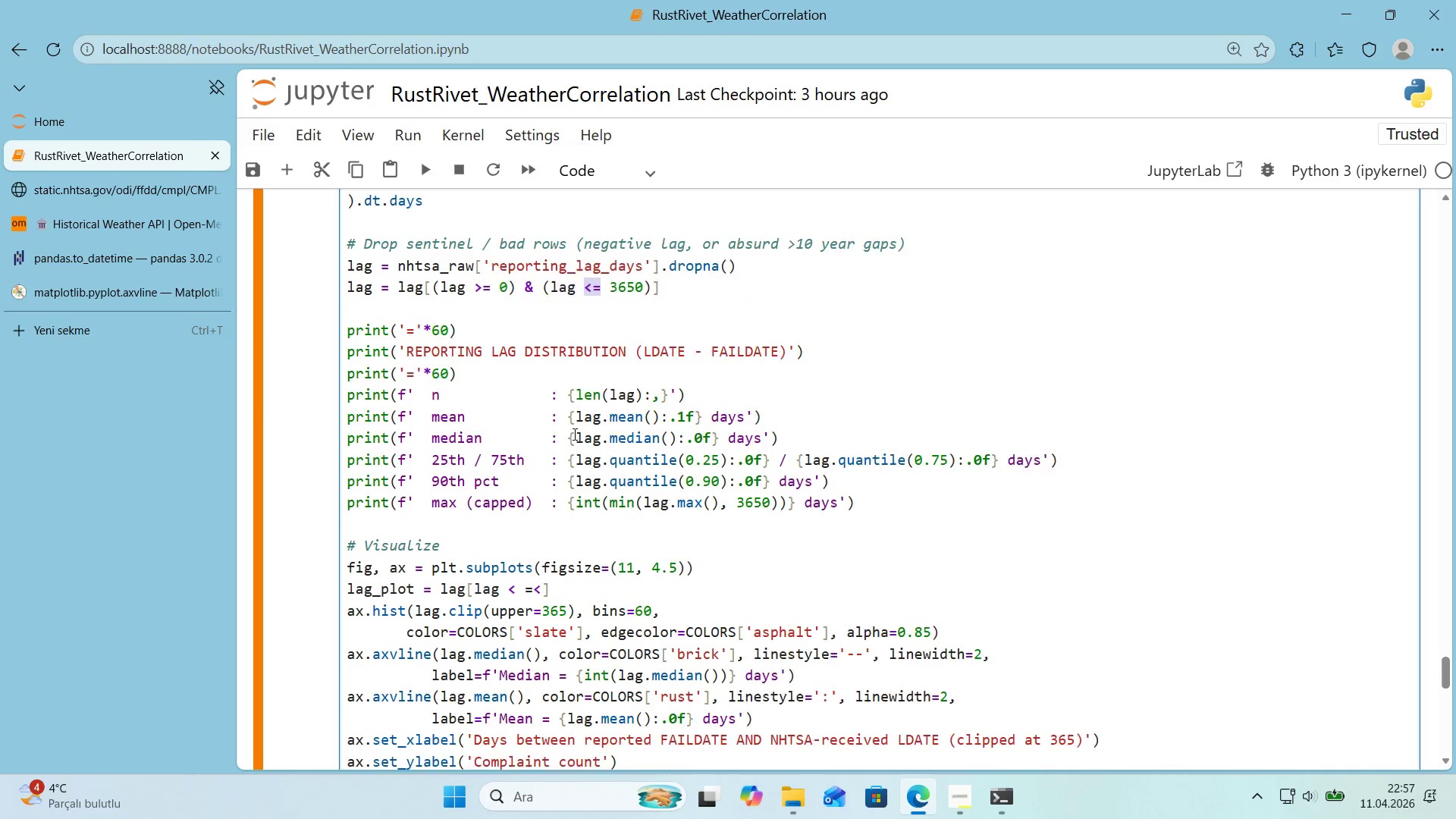 
key(Control+ControlLeft)
 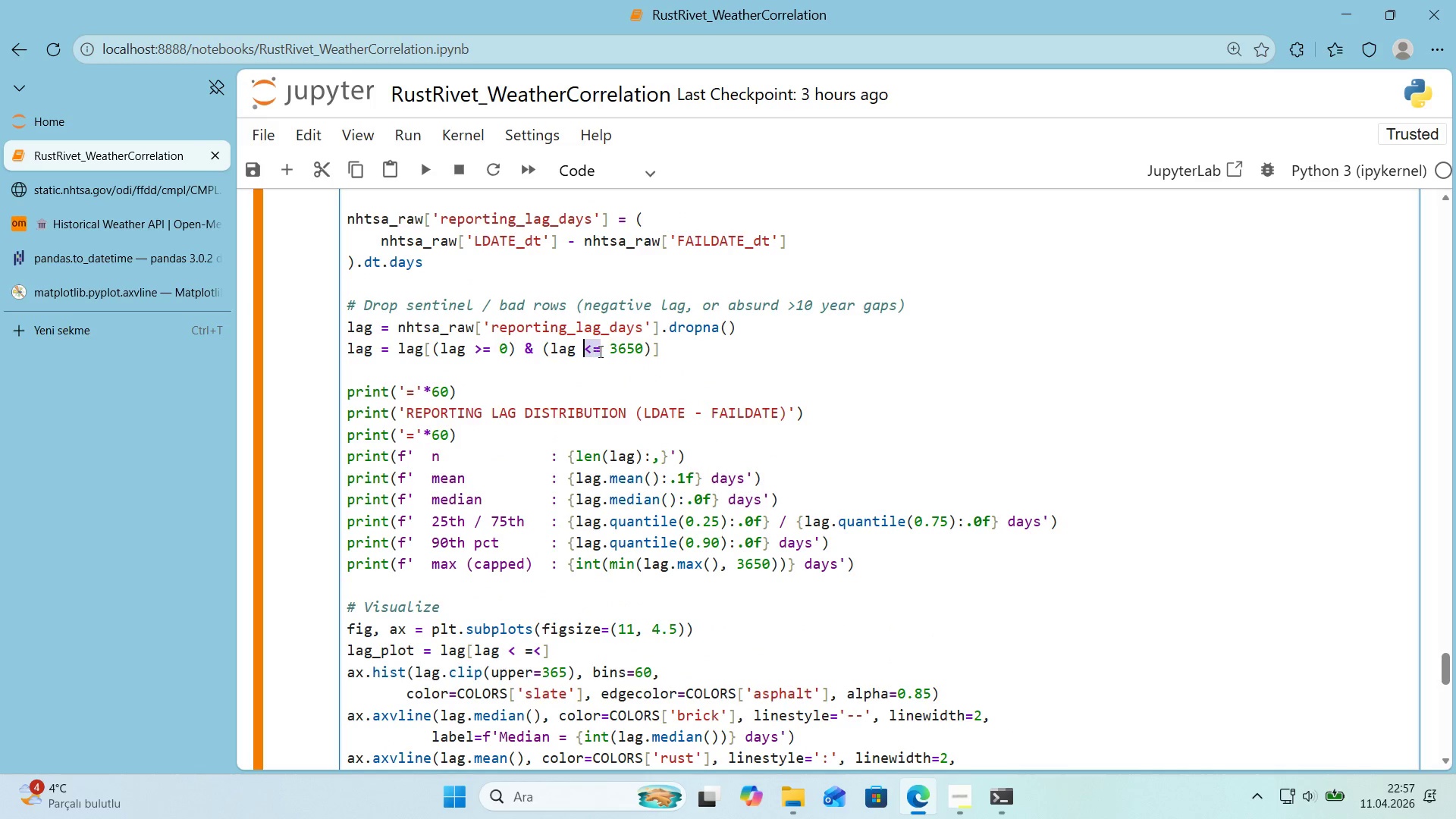 
key(Control+C)
 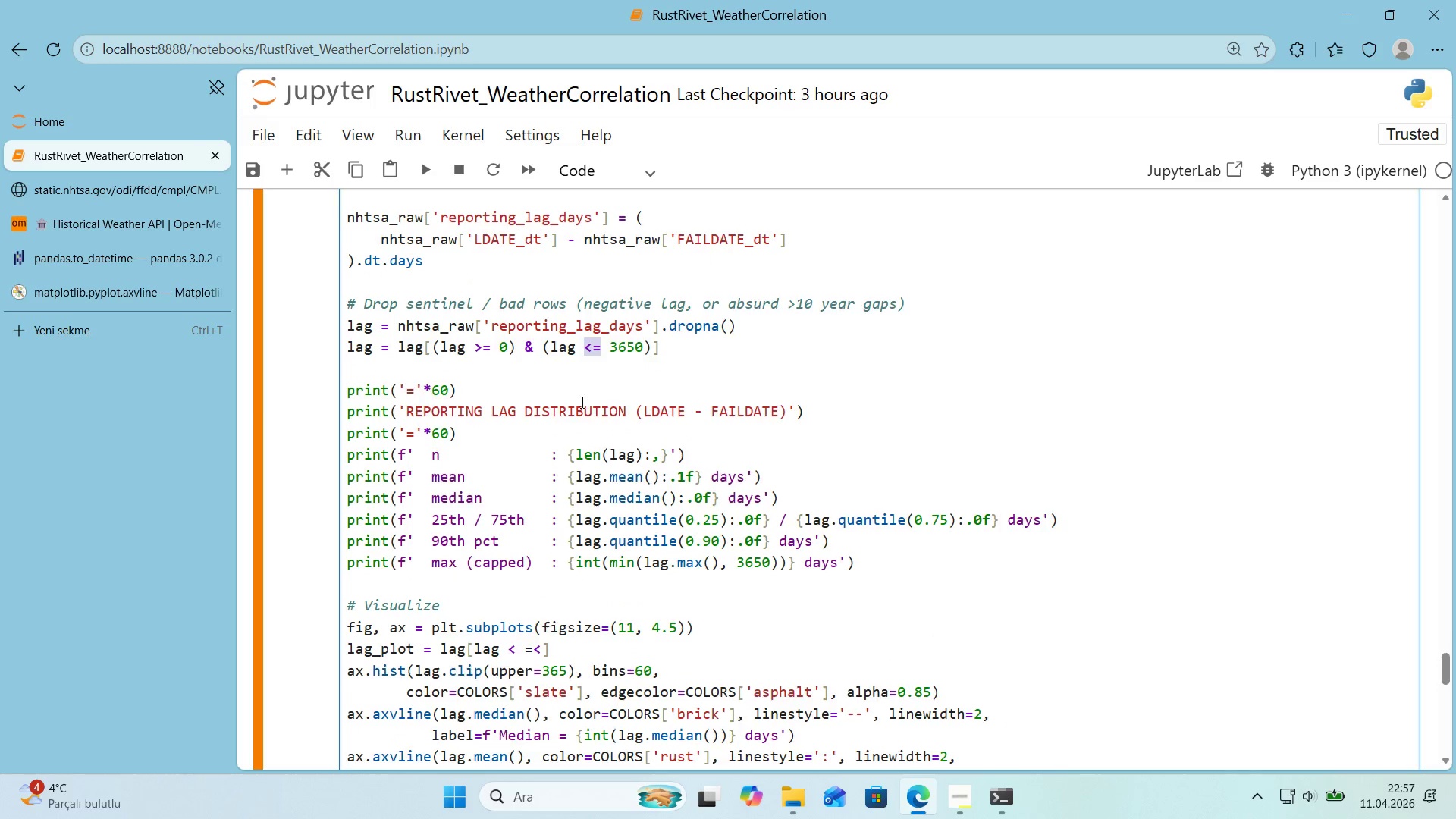 
scroll: coordinate [542, 557], scroll_direction: down, amount: 2.0
 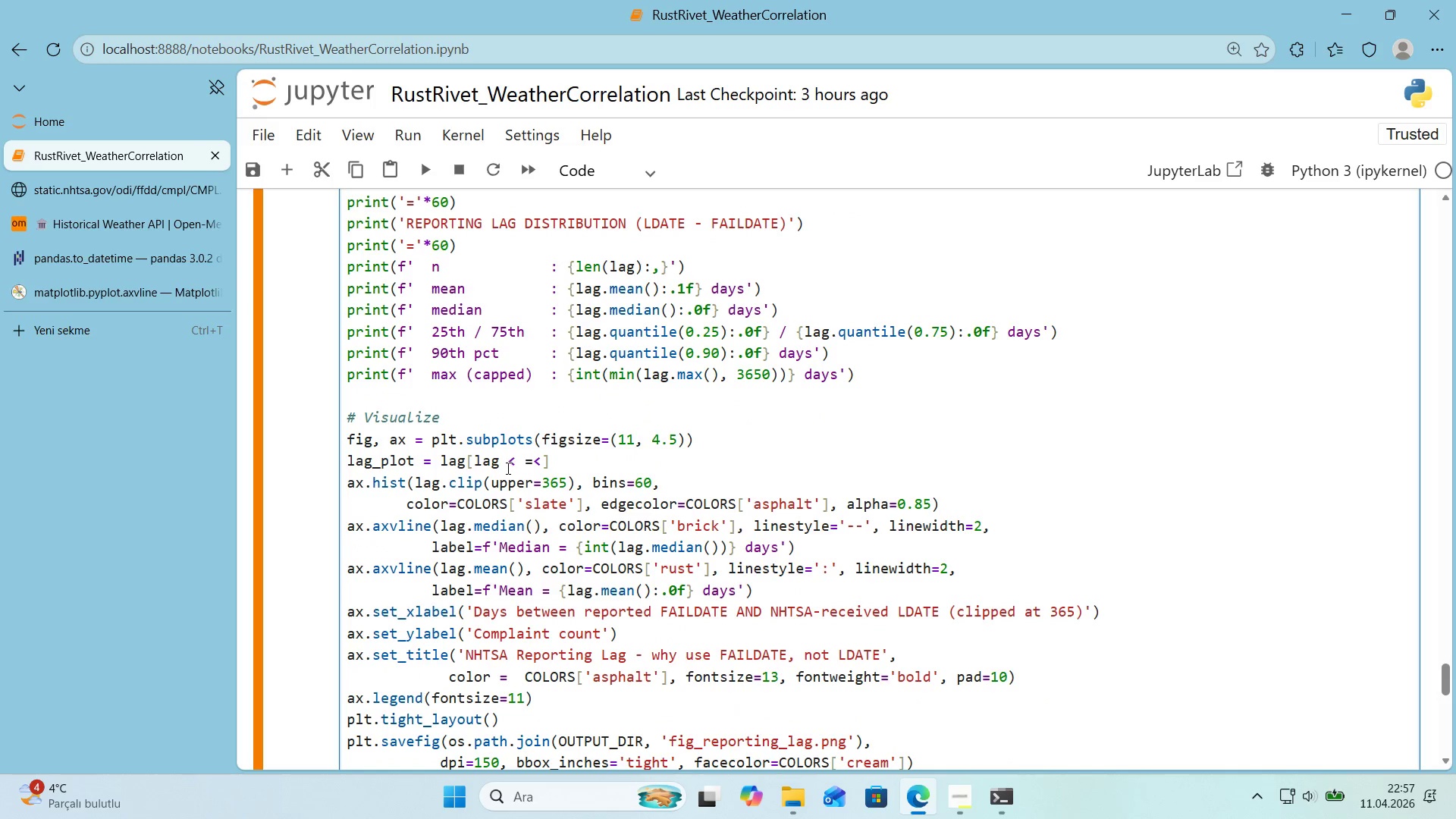 
left_click_drag(start_coordinate=[507, 468], to_coordinate=[542, 468])
 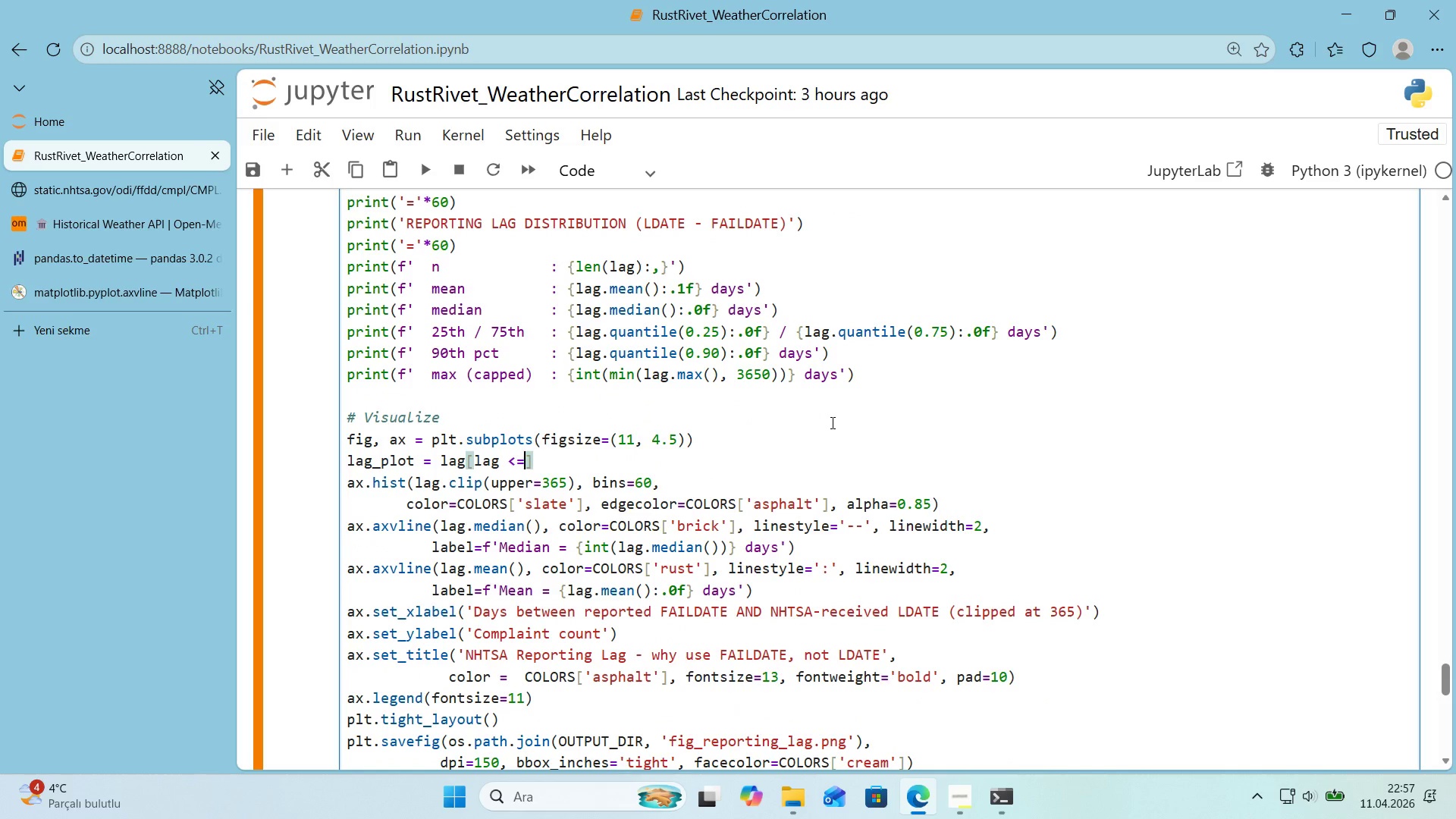 
key(Control+ControlLeft)
 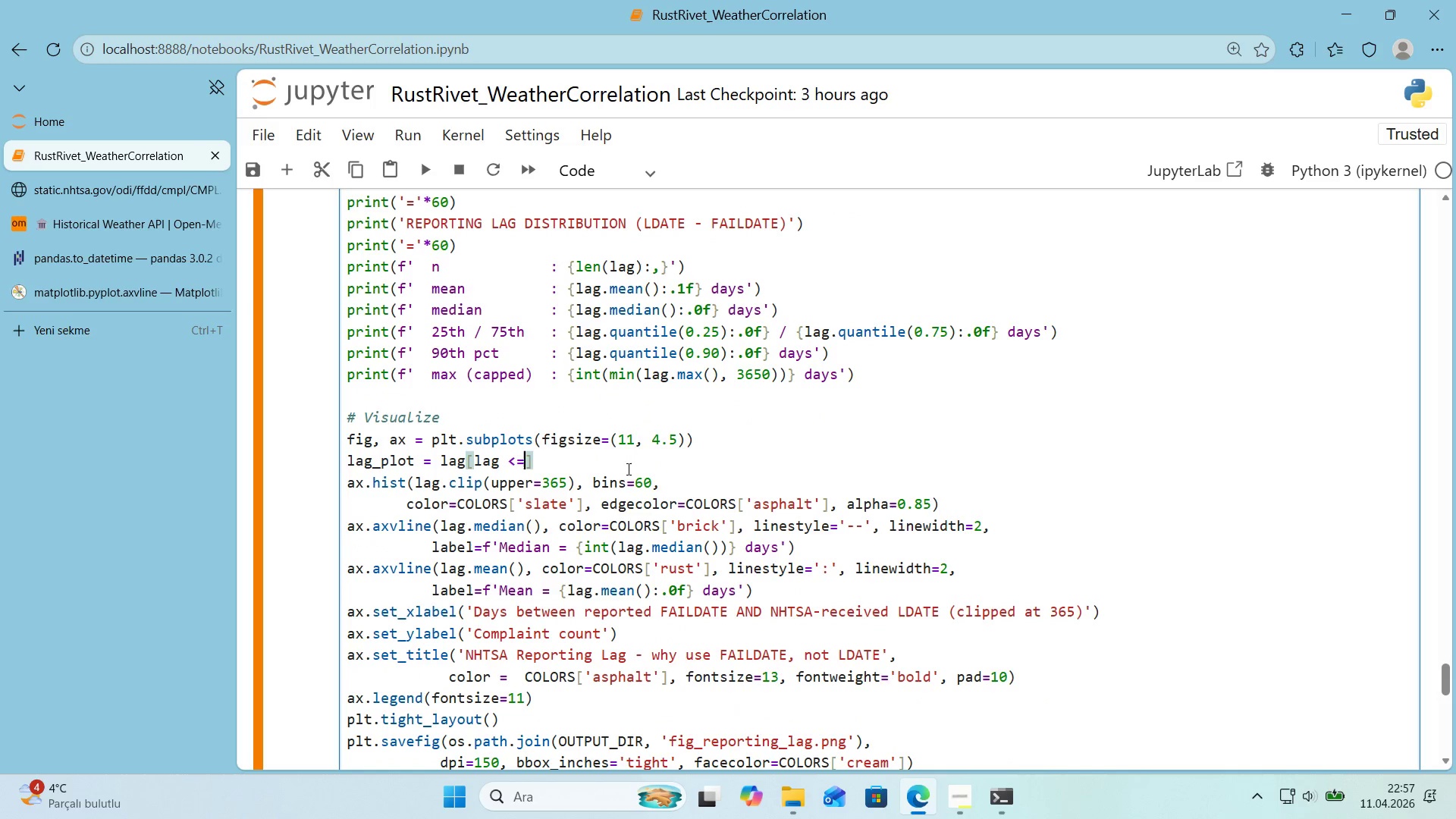 
key(Control+V)
 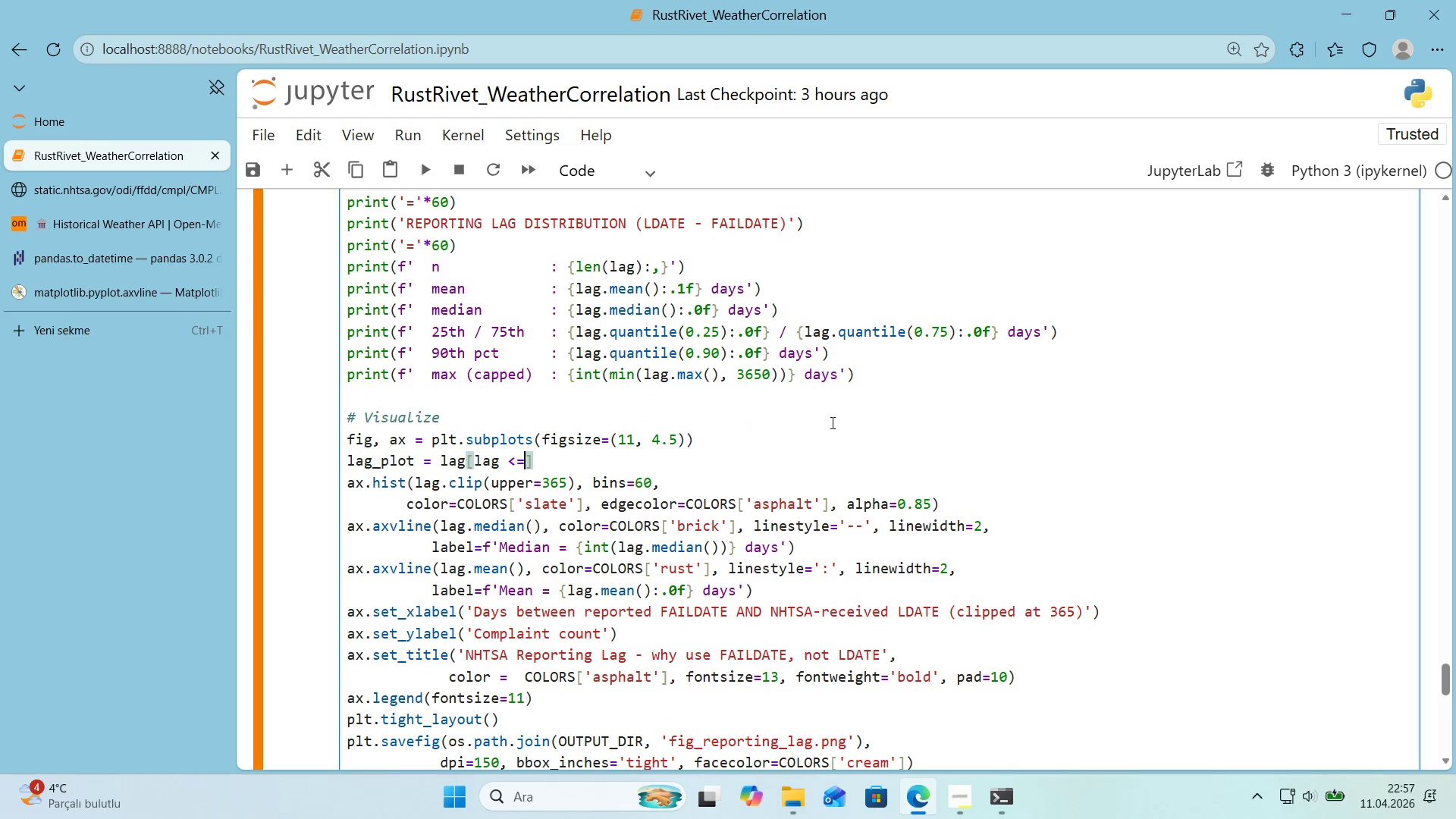 
type( 365)
 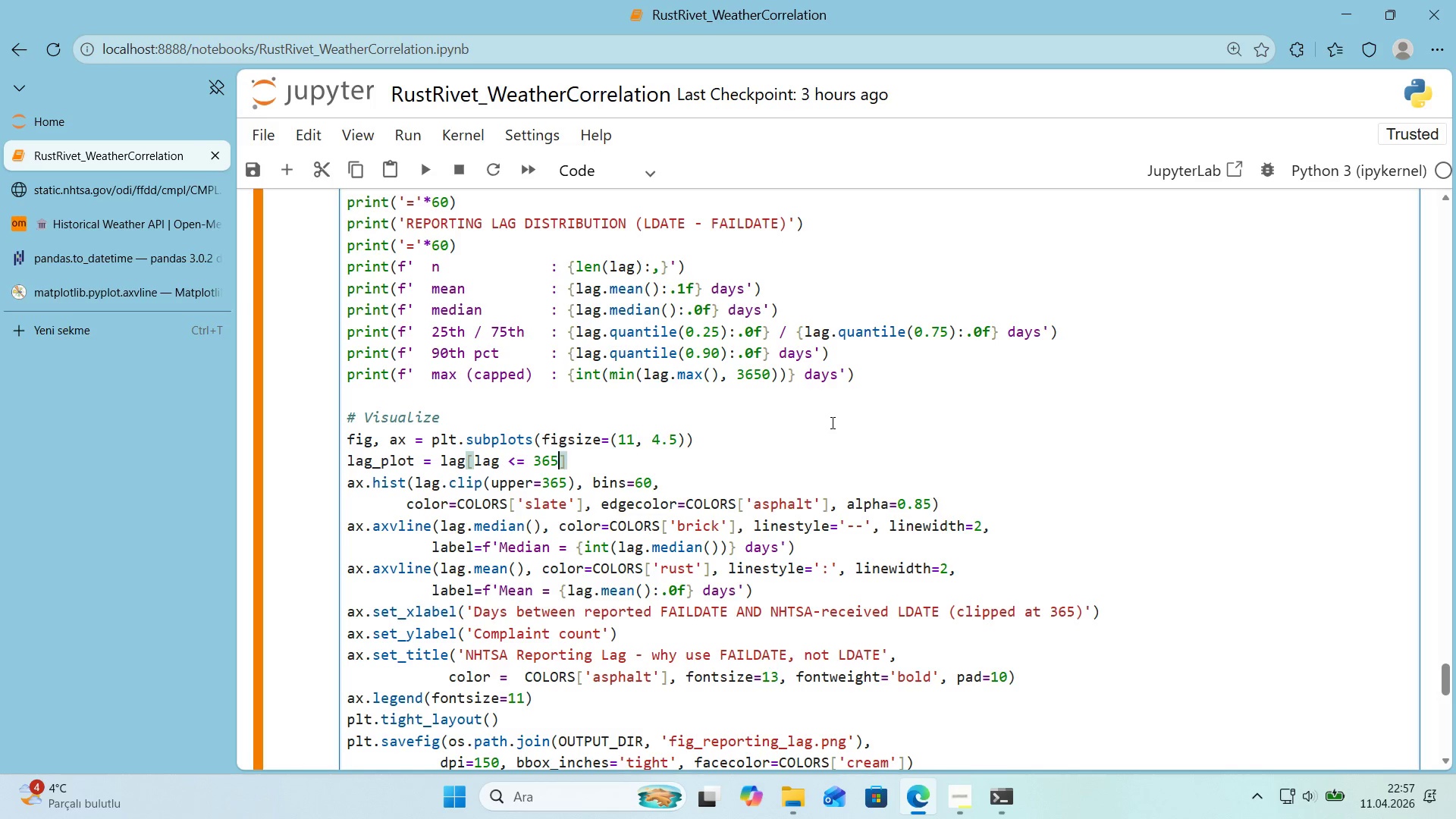 
key(ArrowRight)
 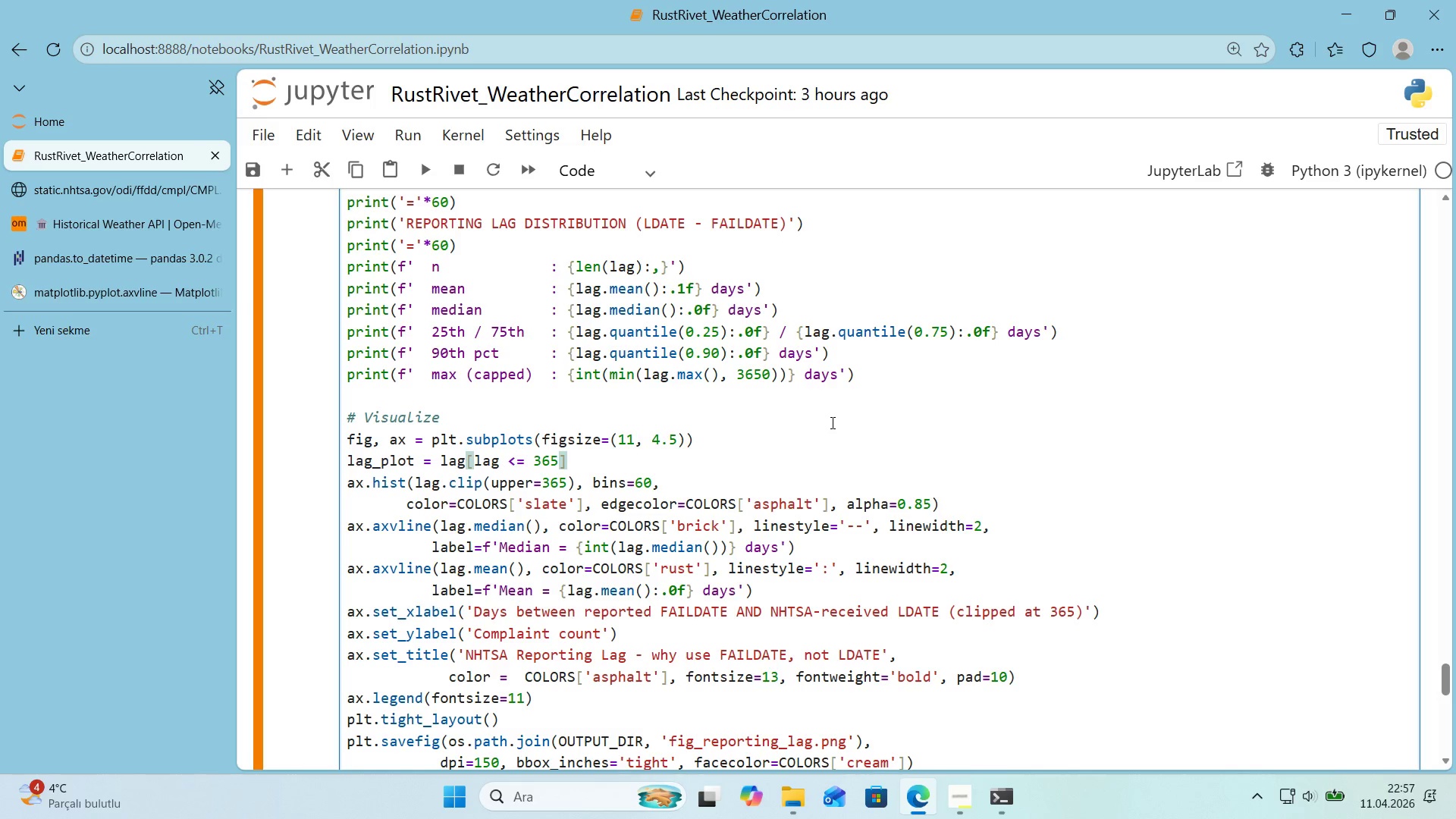 
wait(8.16)
 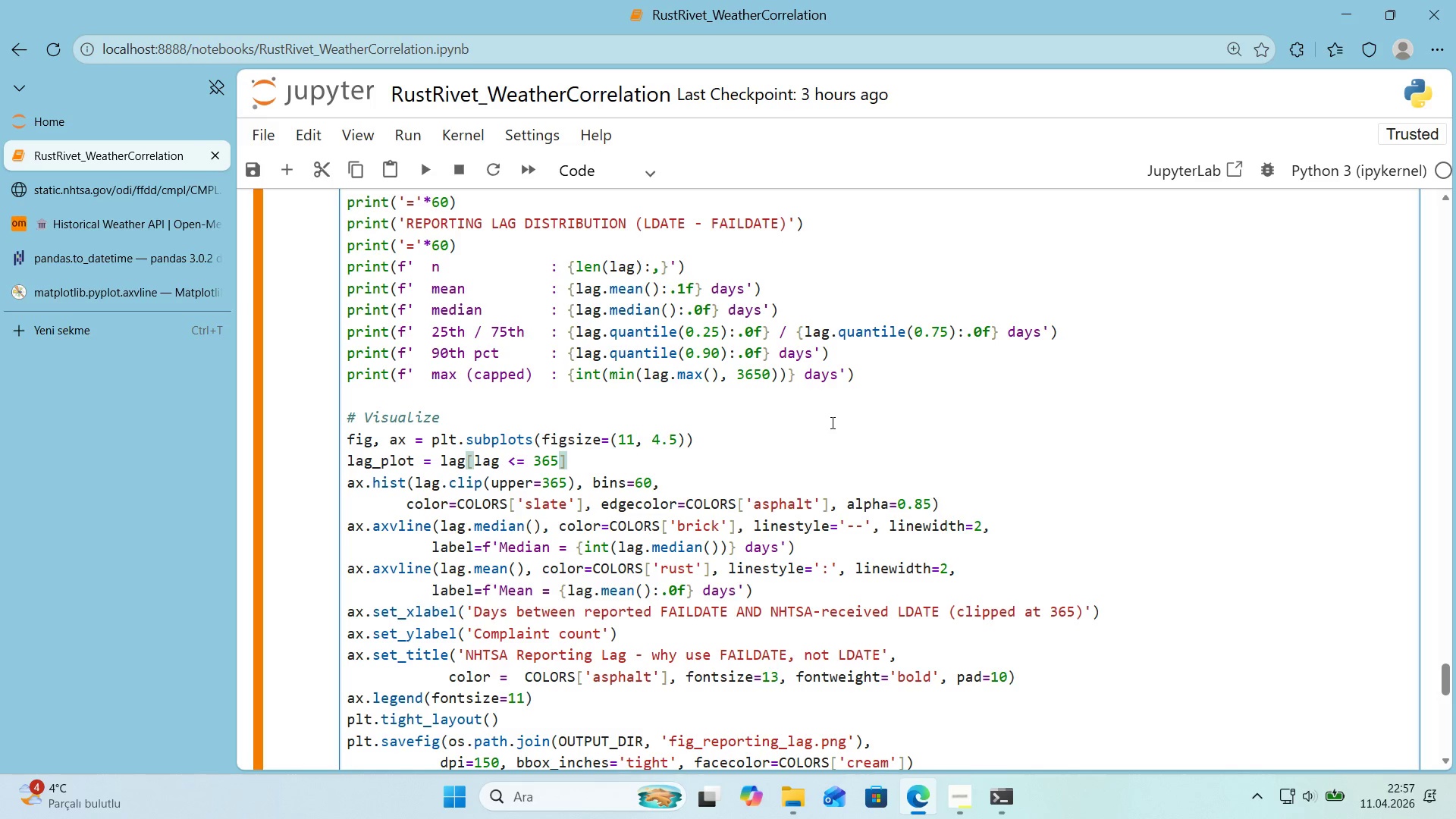 
left_click_drag(start_coordinate=[579, 482], to_coordinate=[414, 489])
 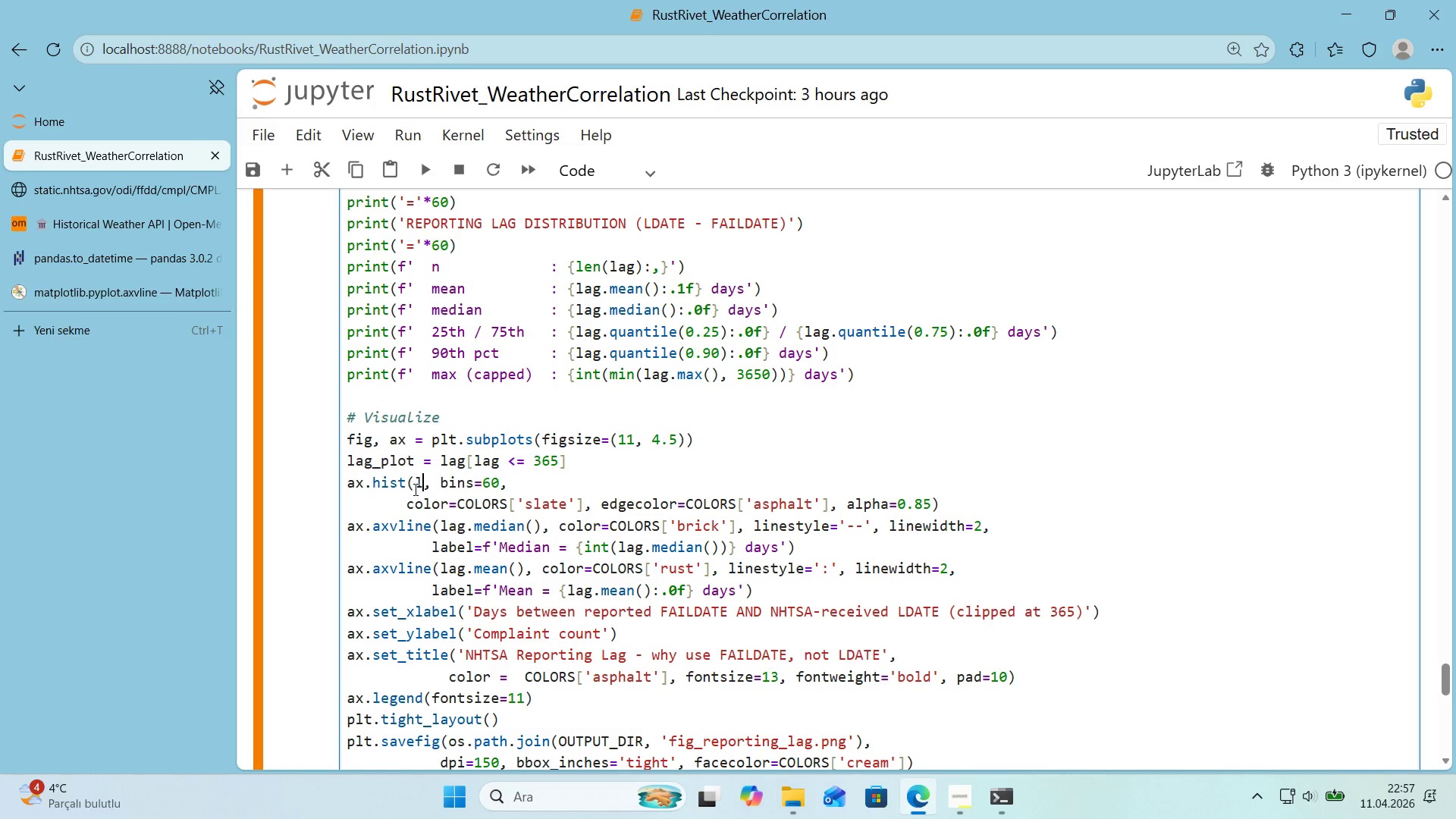 
type(lag_plot)
 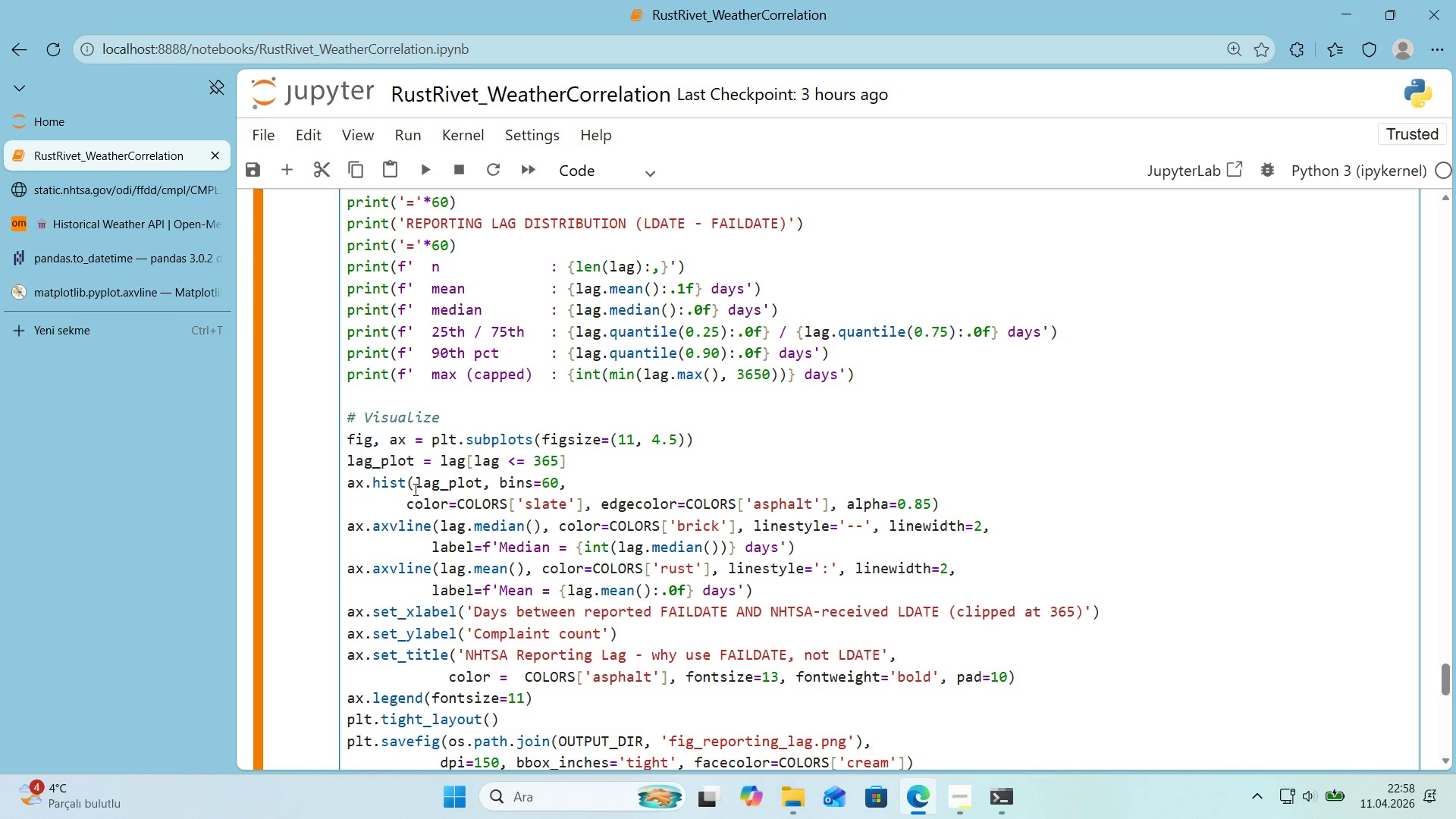 
wait(17.58)
 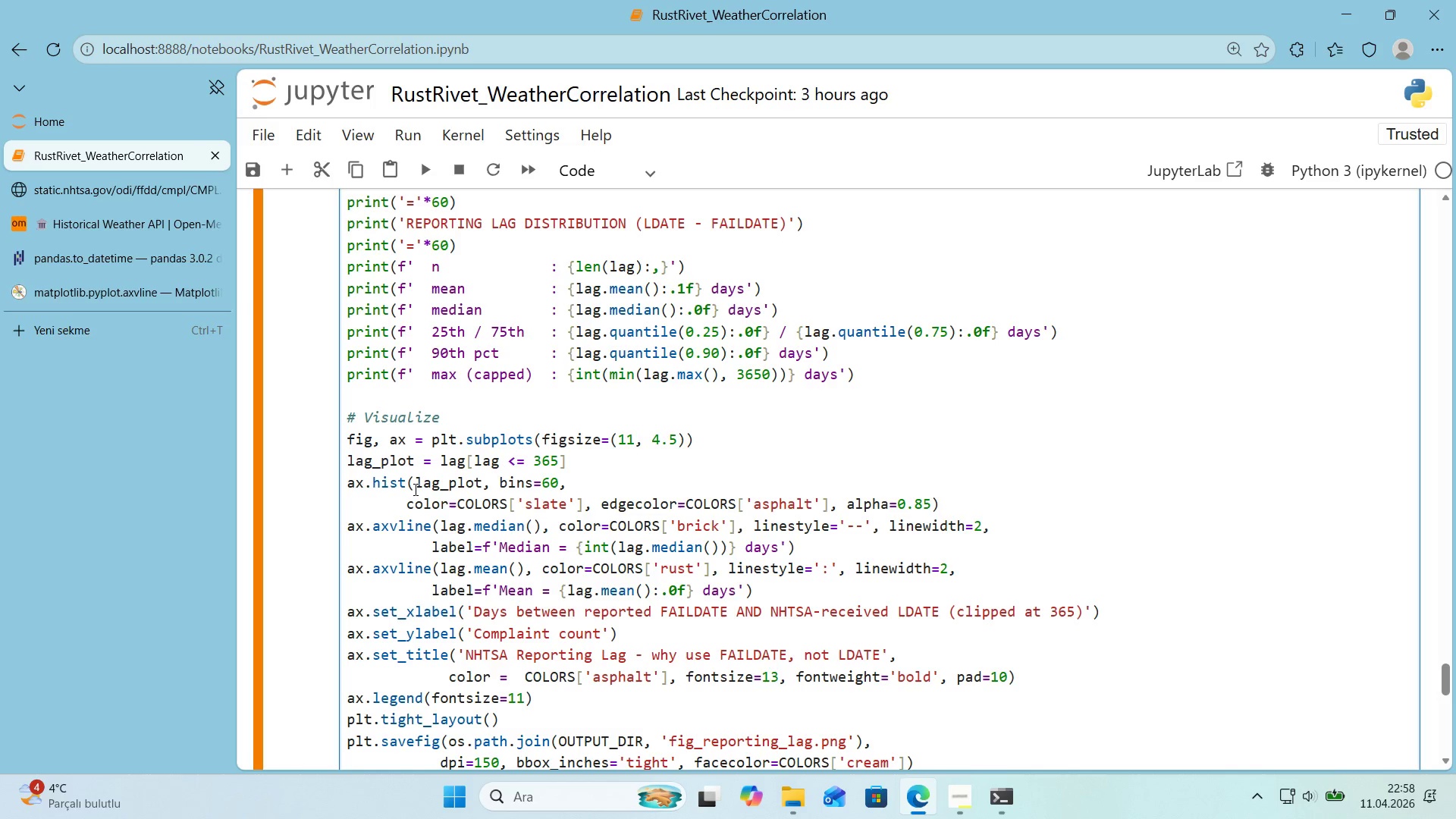 
scroll: coordinate [472, 526], scroll_direction: down, amount: 2.0
 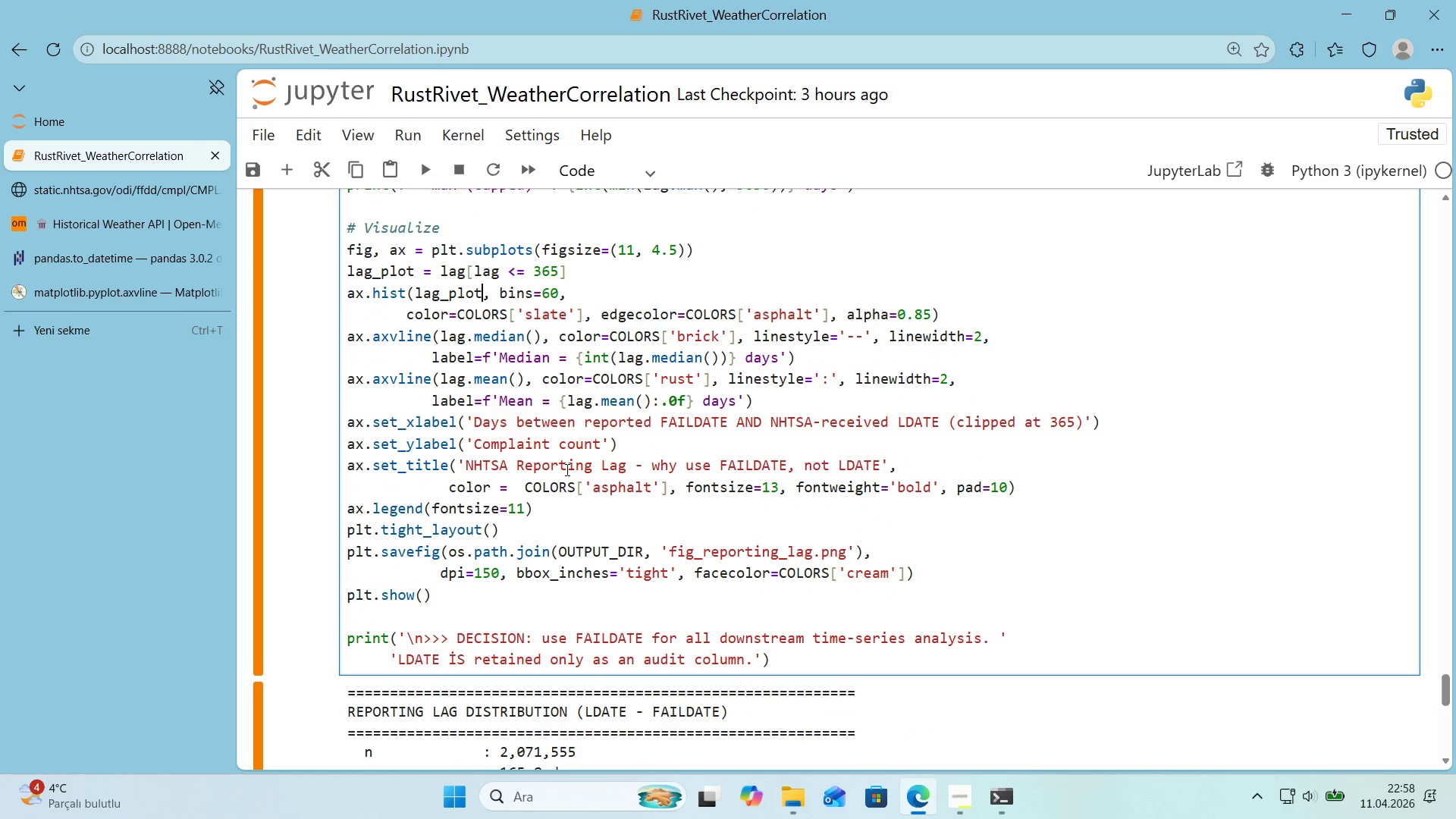 
wait(9.68)
 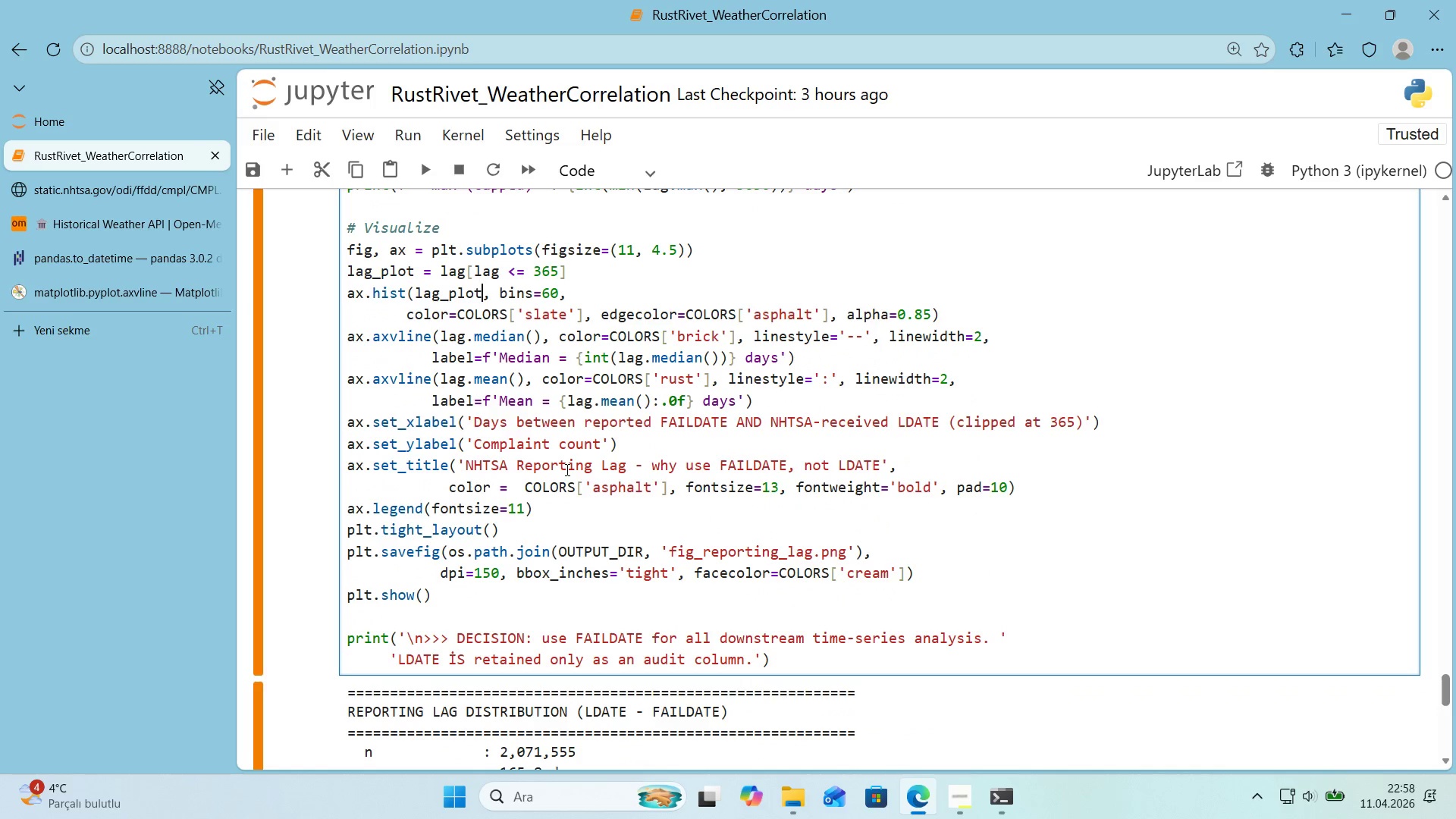 
left_click([896, 467])
 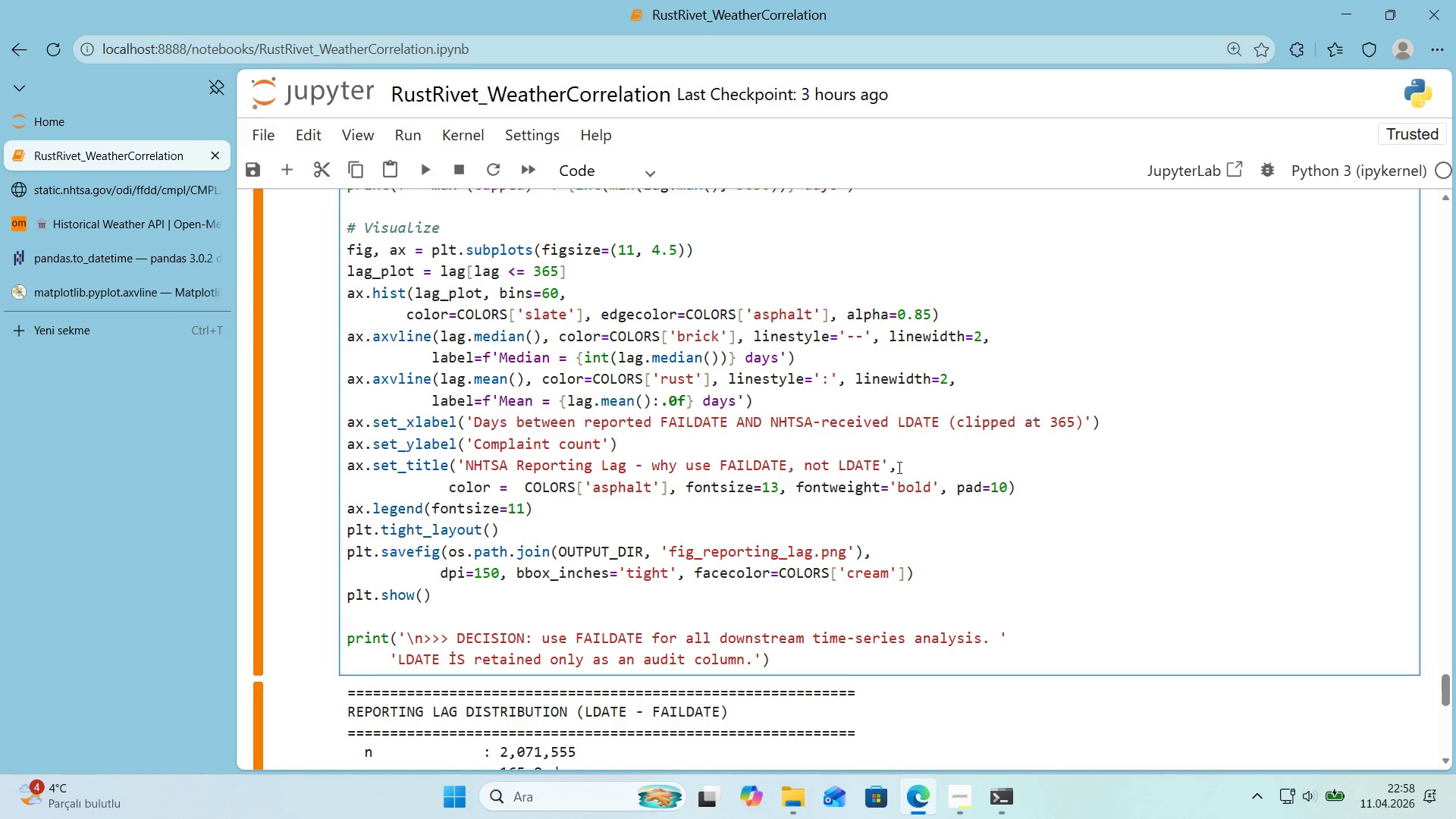 
double_click([885, 465])
 